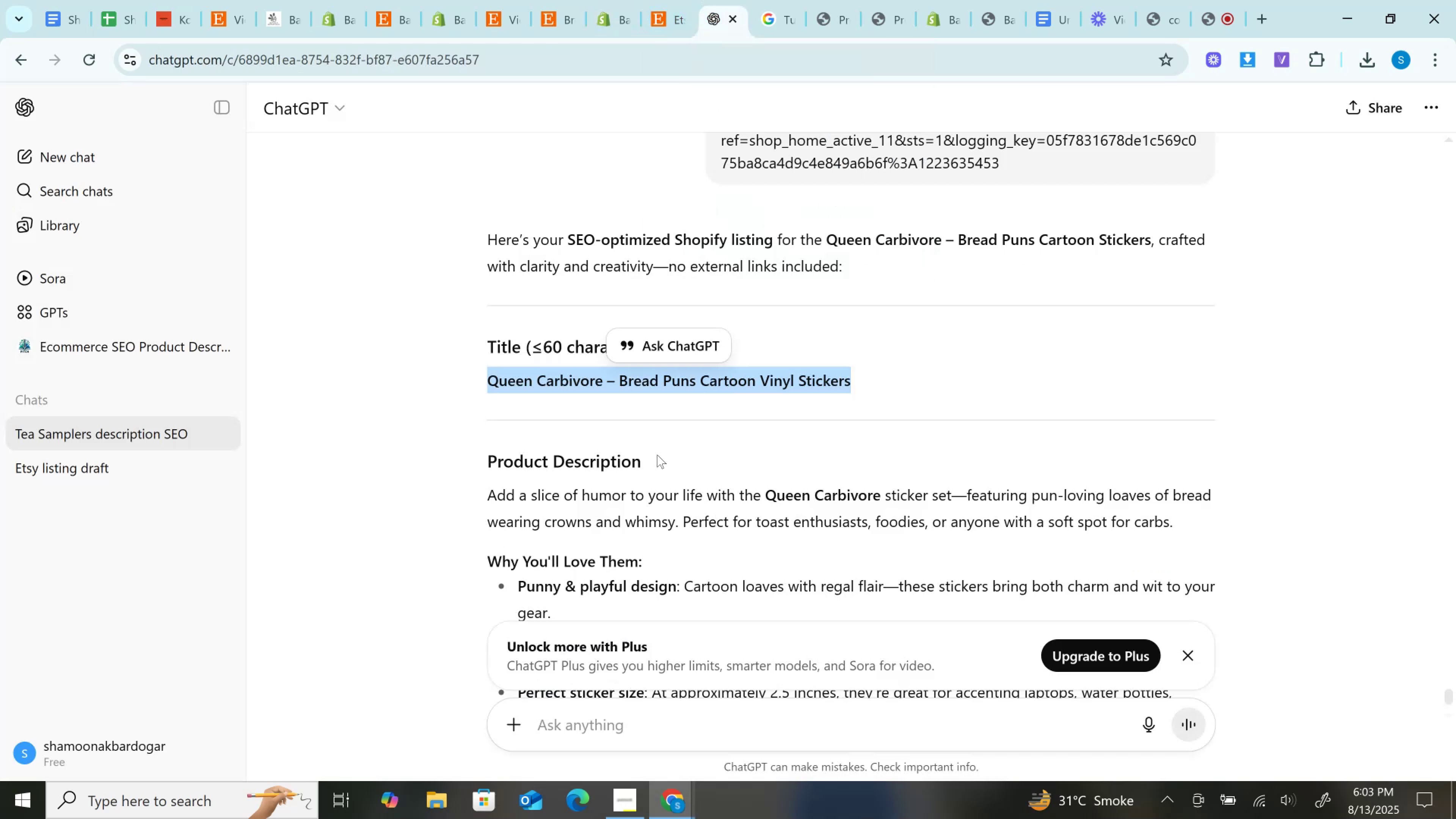 
scroll: coordinate [690, 375], scroll_direction: down, amount: 6.0
 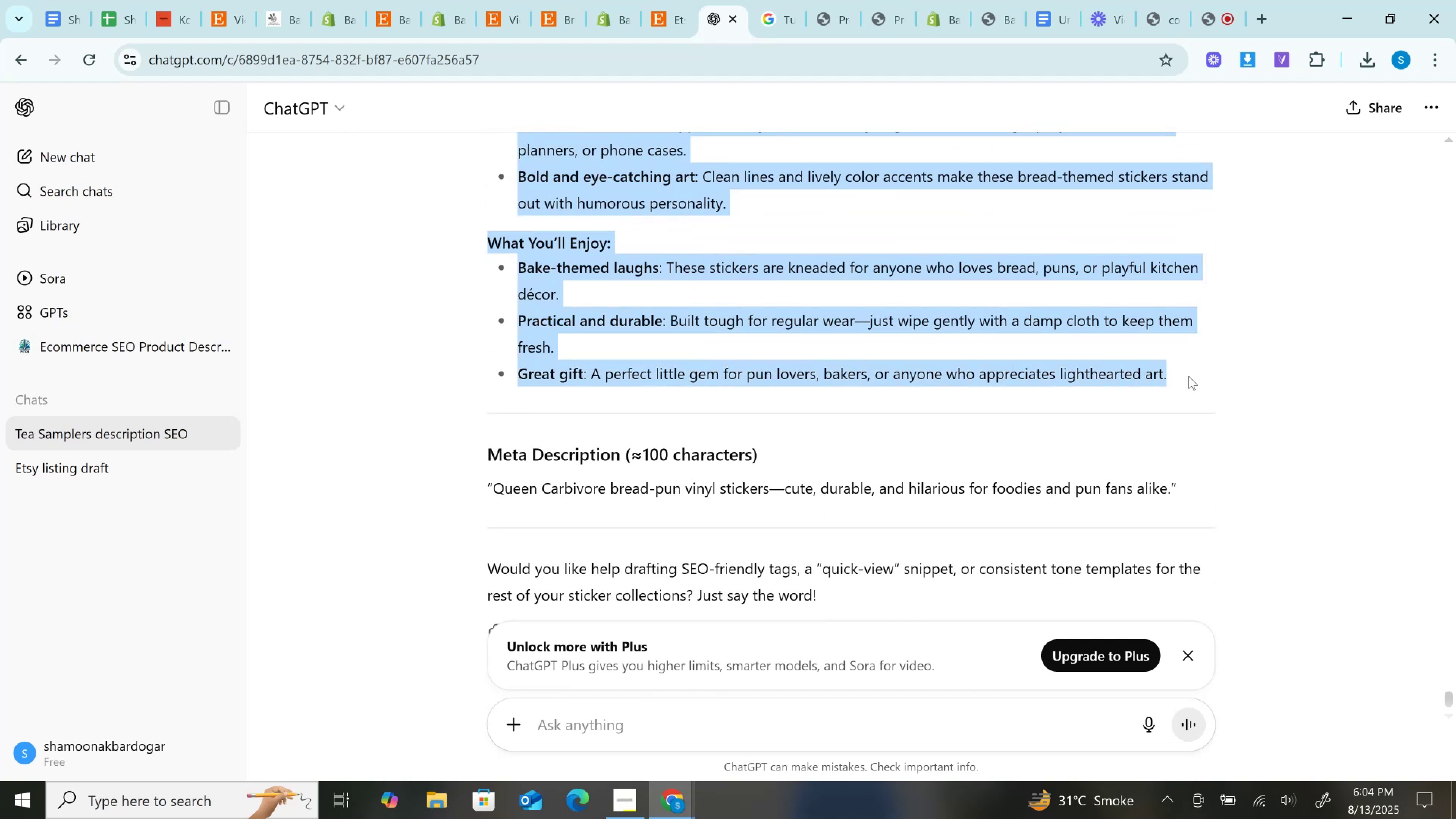 
key(Control+C)
 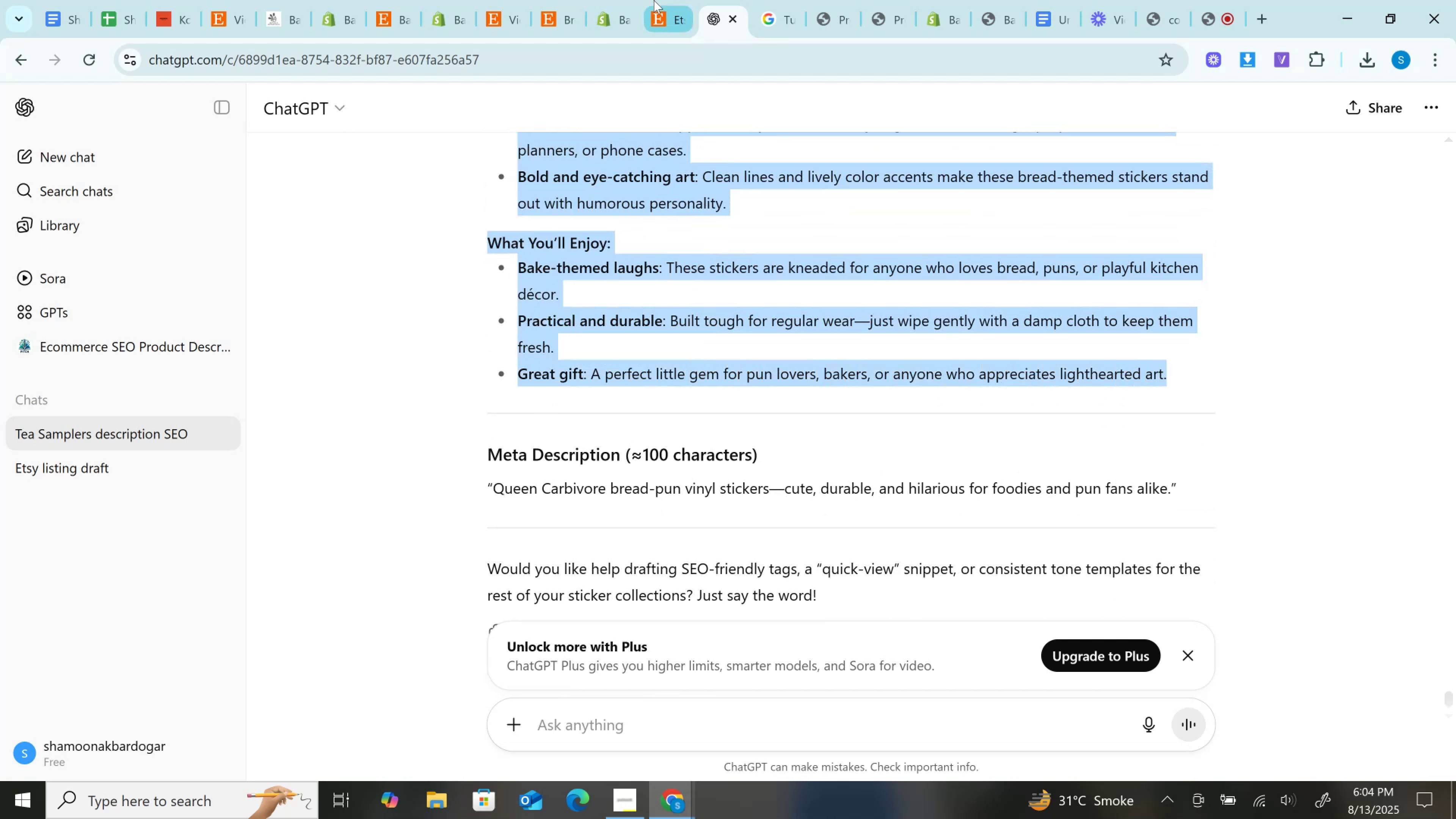 
left_click([654, 0])
 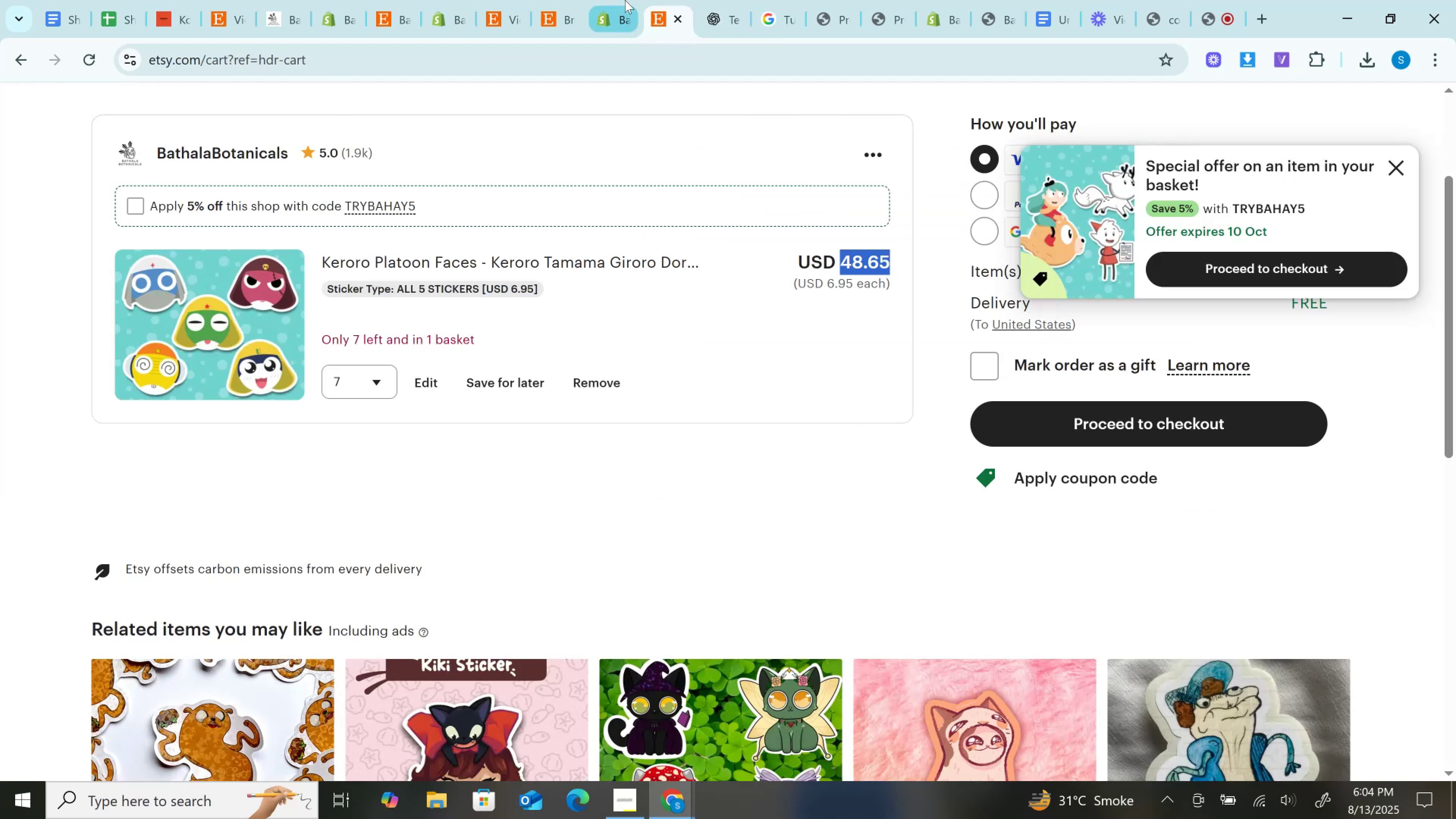 
left_click([625, 0])
 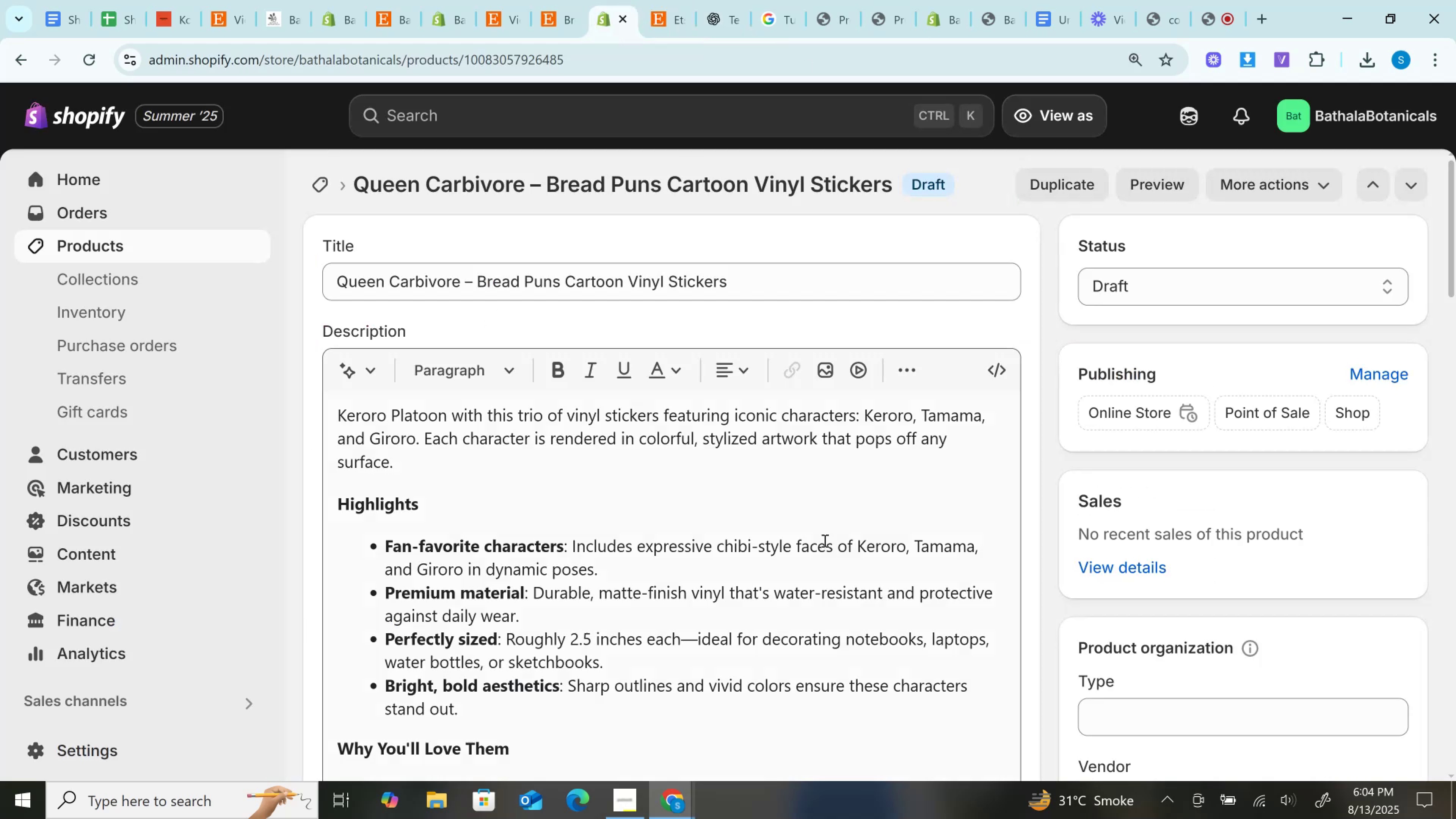 
left_click([779, 528])
 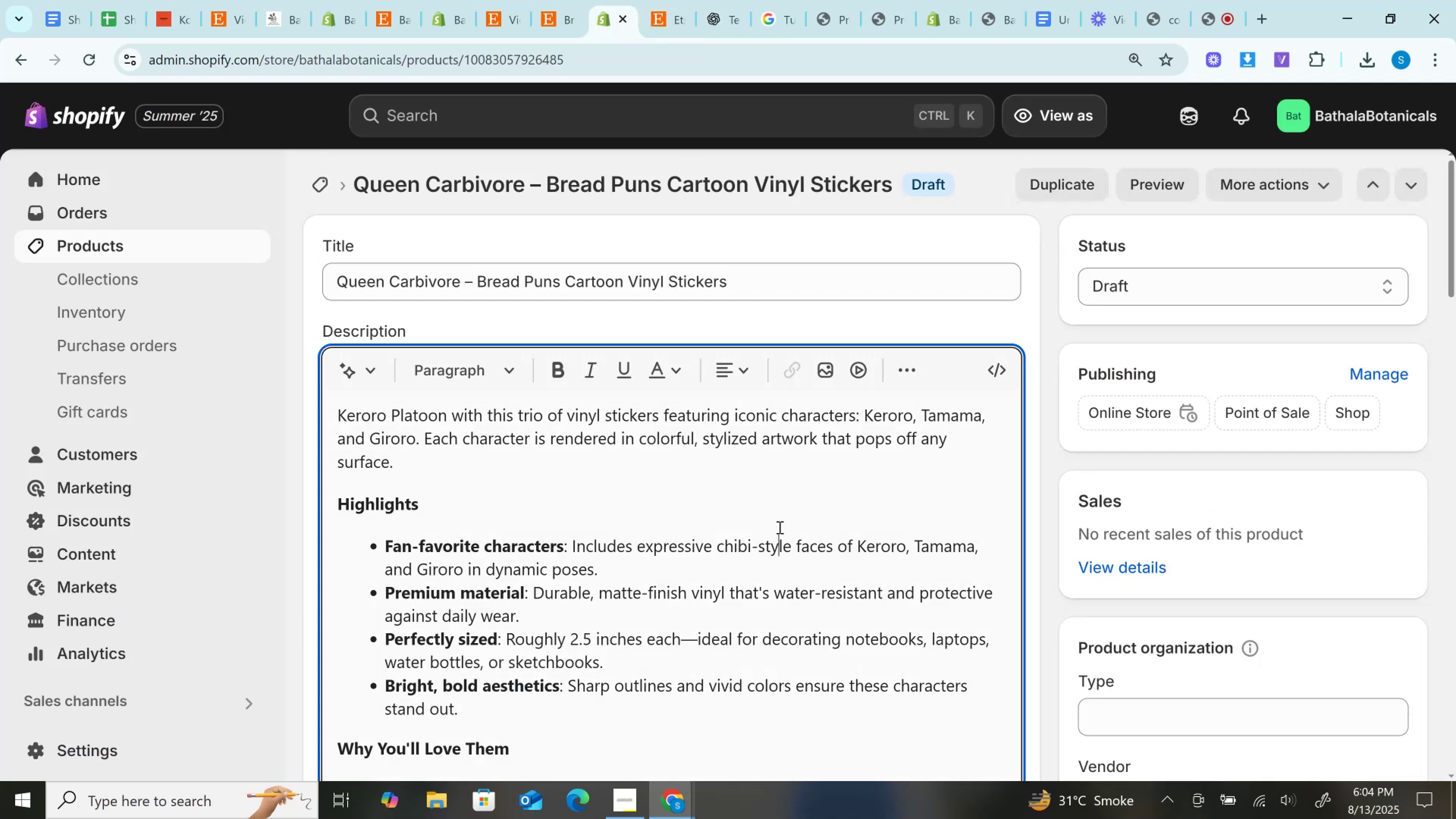 
key(Control+A)
 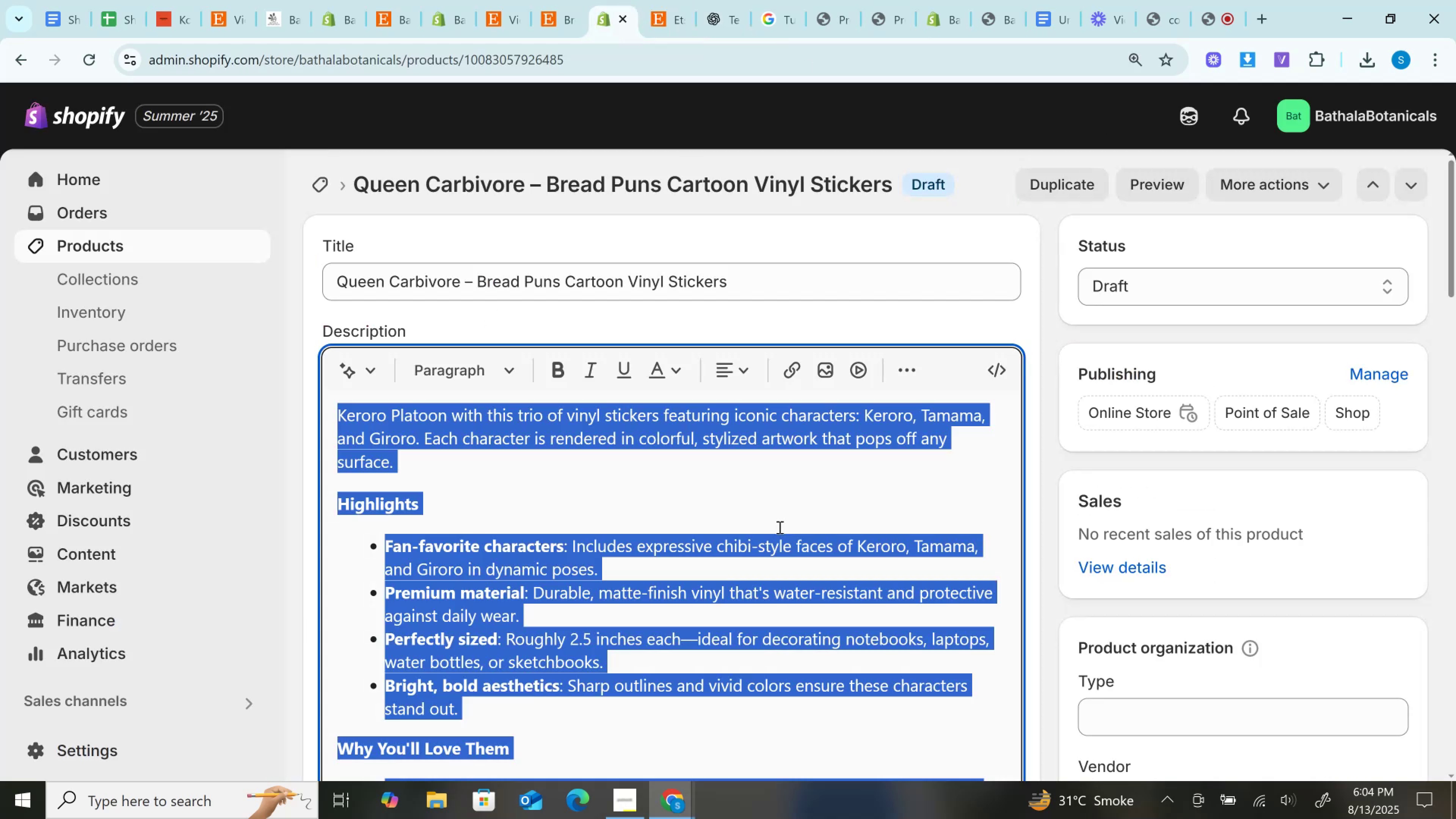 
key(Control+V)
 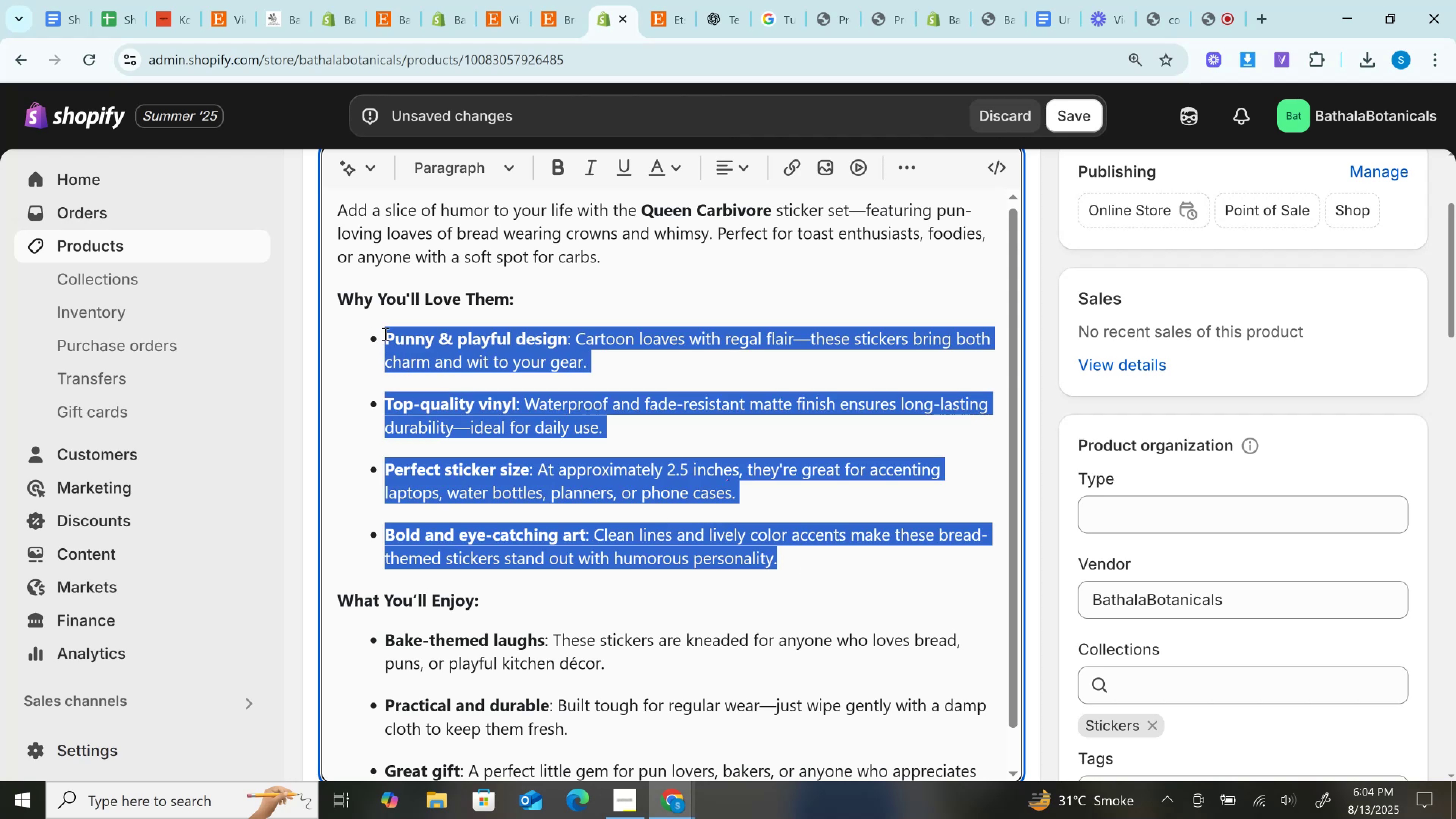 
left_click([900, 171])
 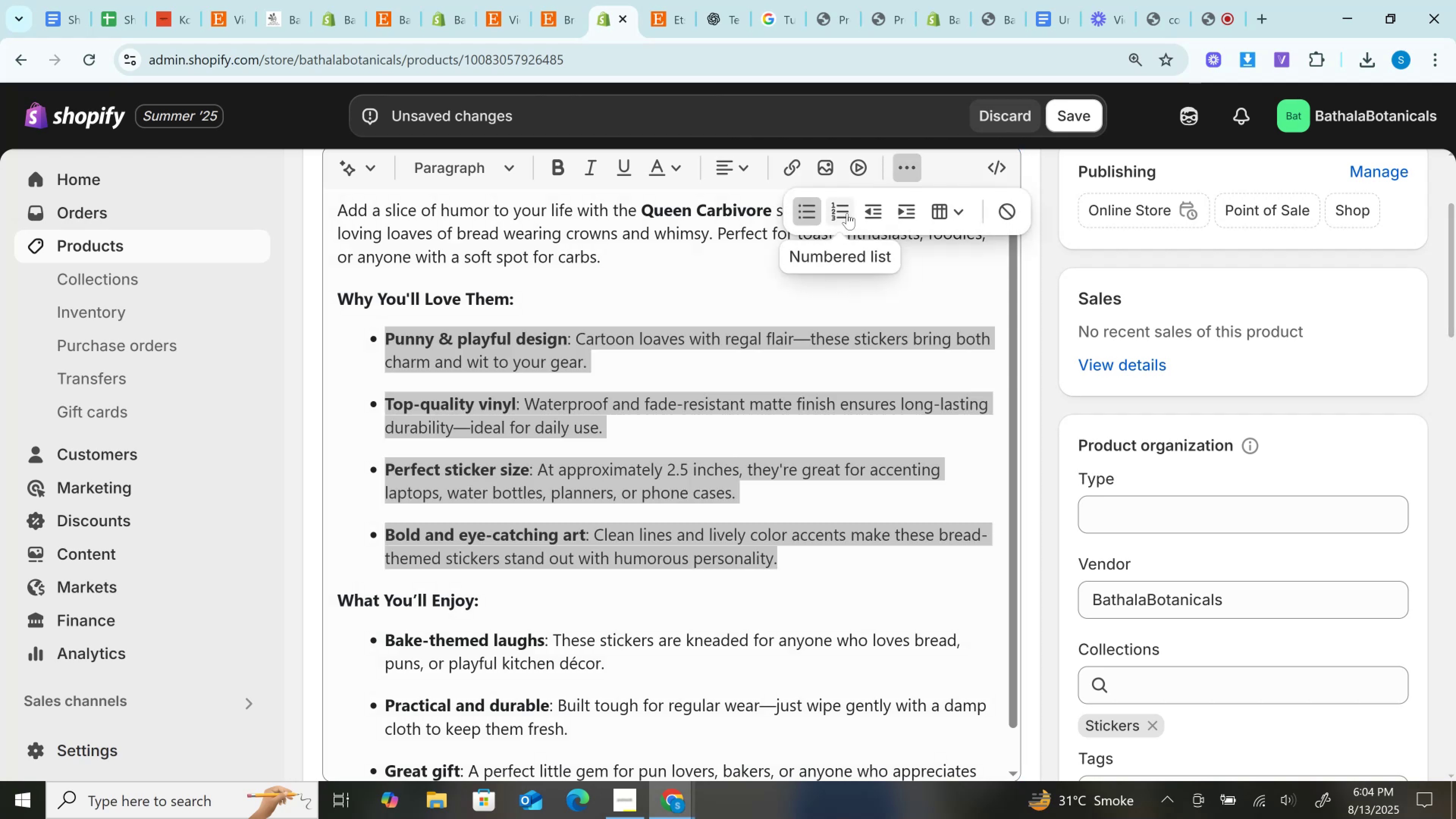 
left_click([847, 212])
 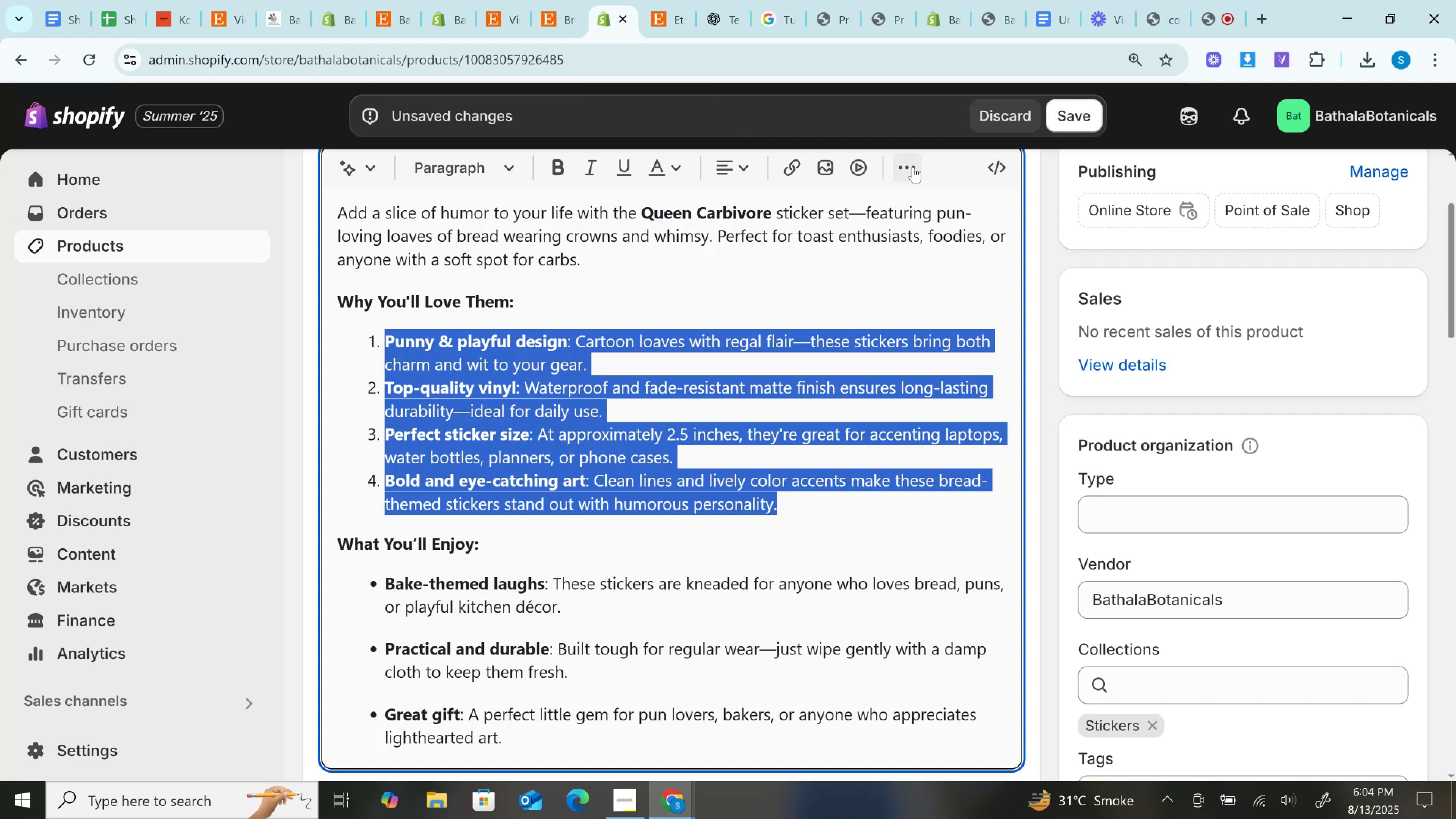 
left_click([912, 167])
 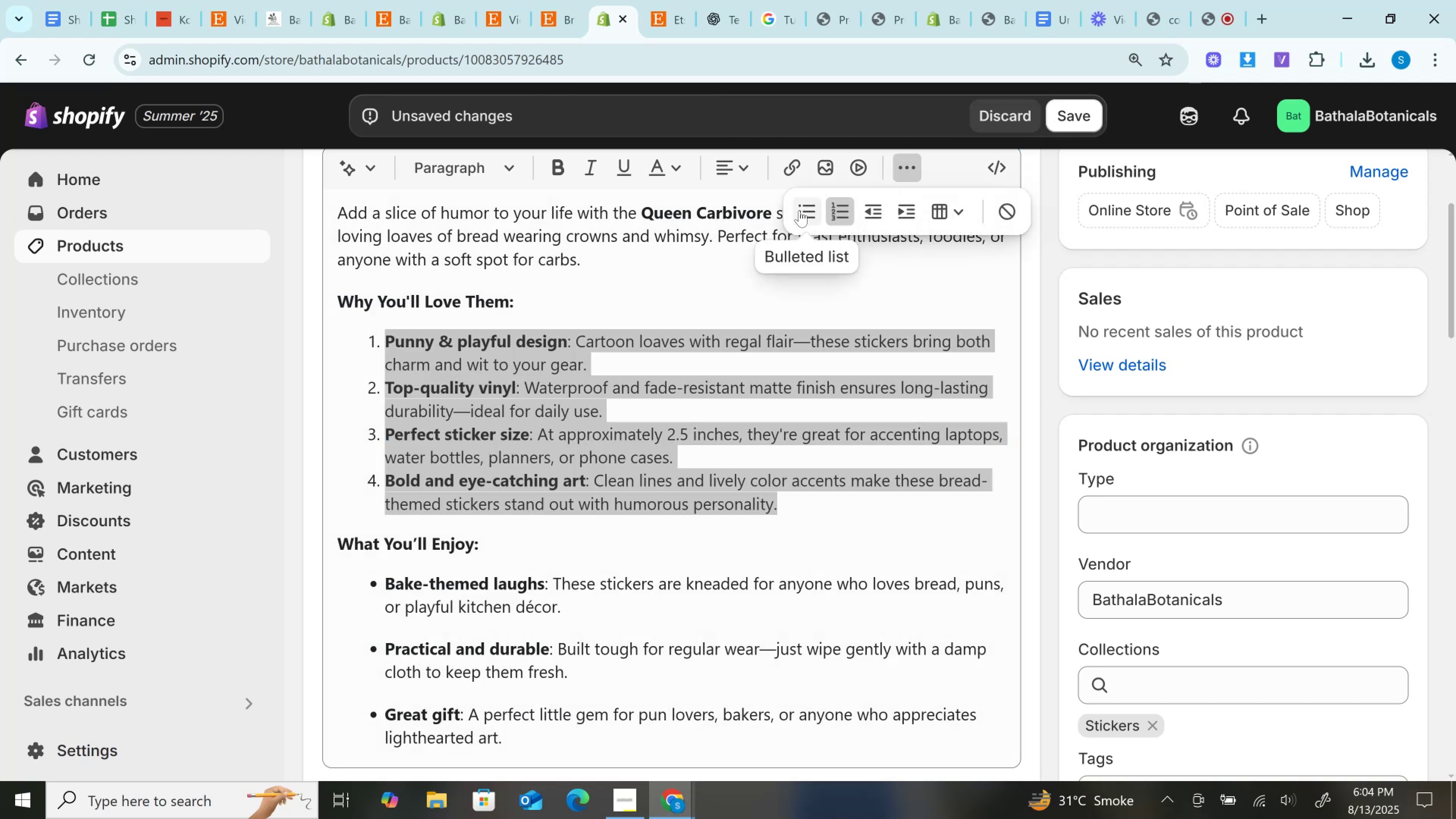 
left_click([799, 210])
 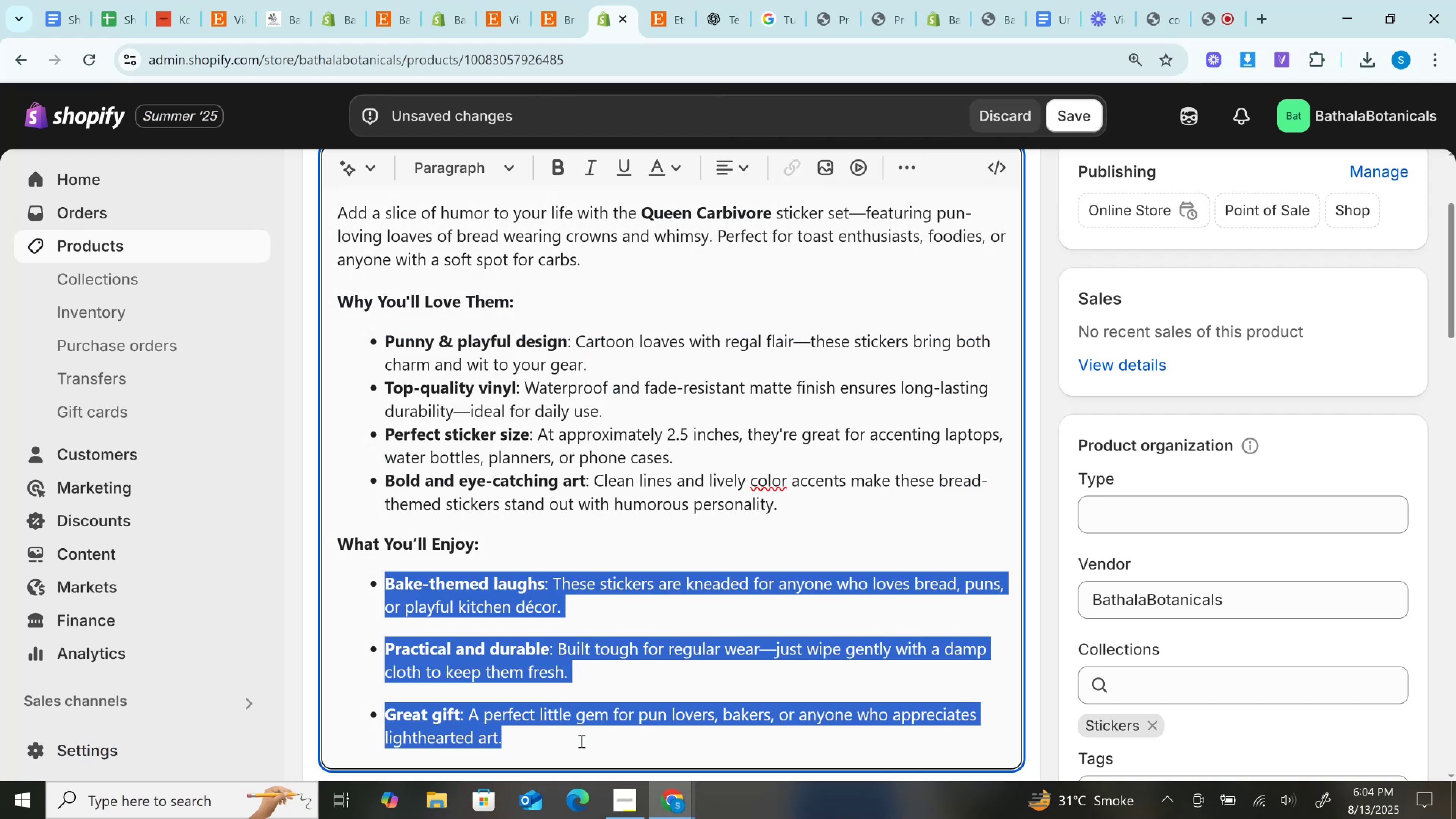 
left_click([912, 165])
 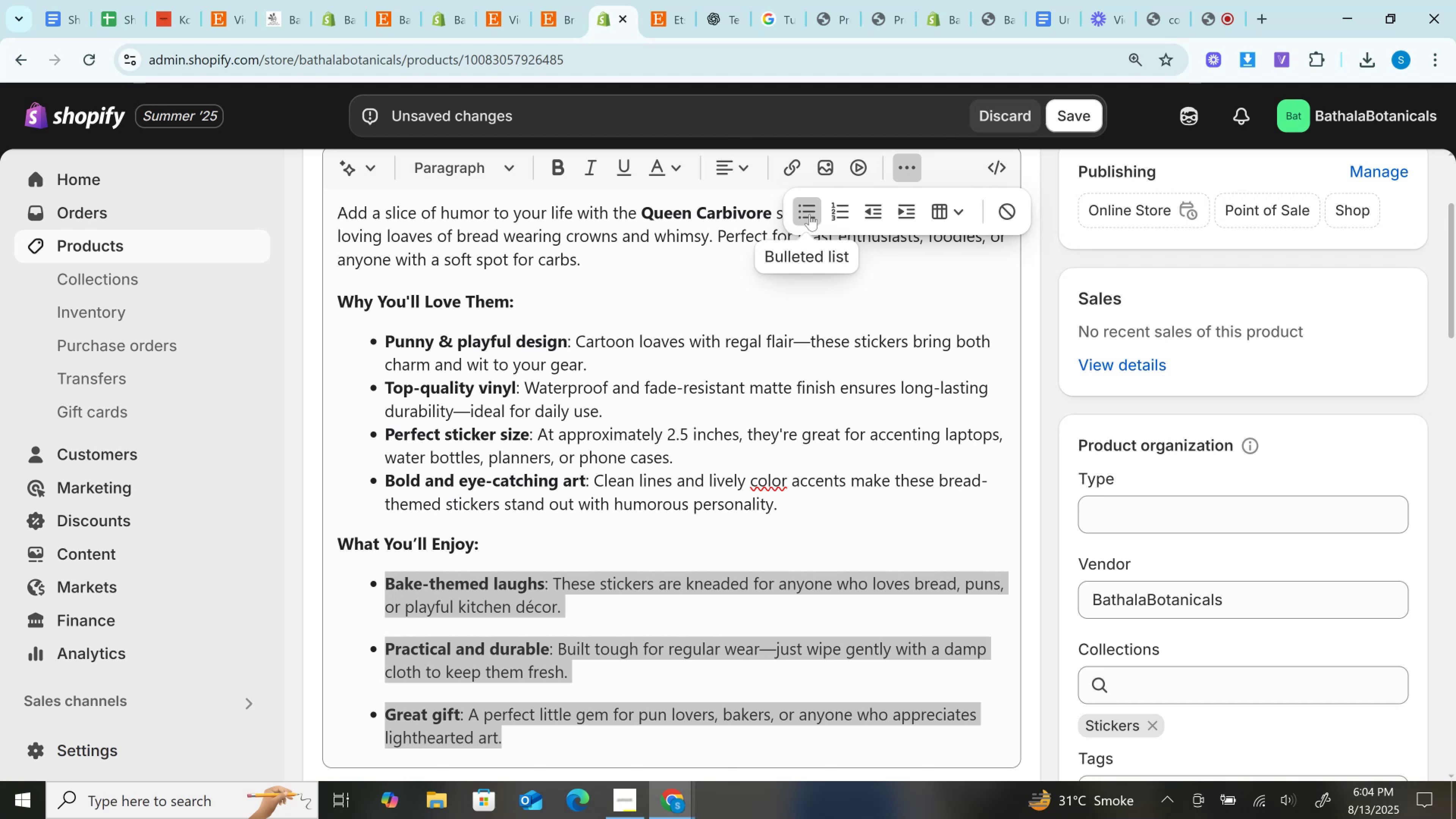 
wait(14.42)
 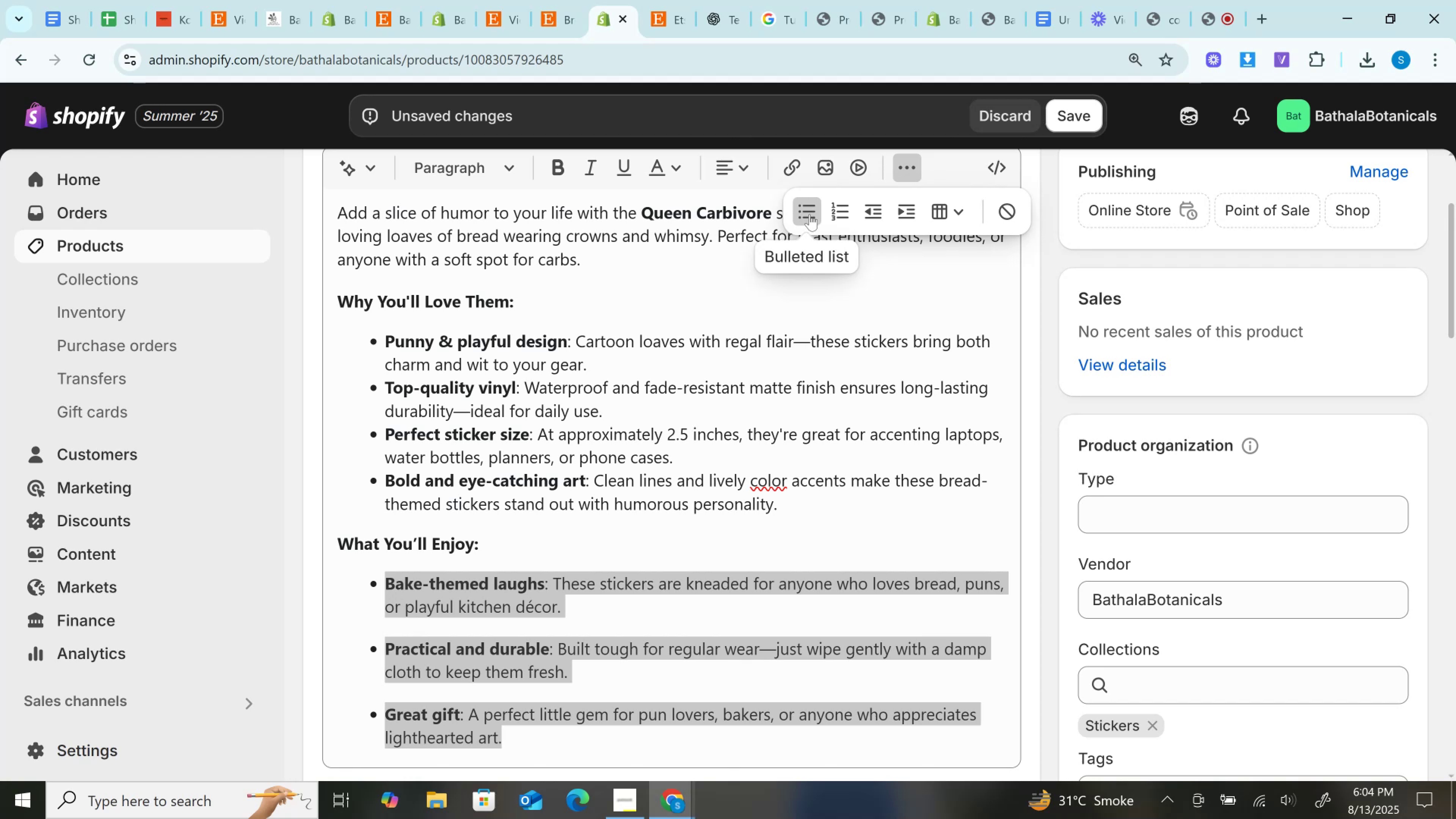 
left_click([810, 214])
 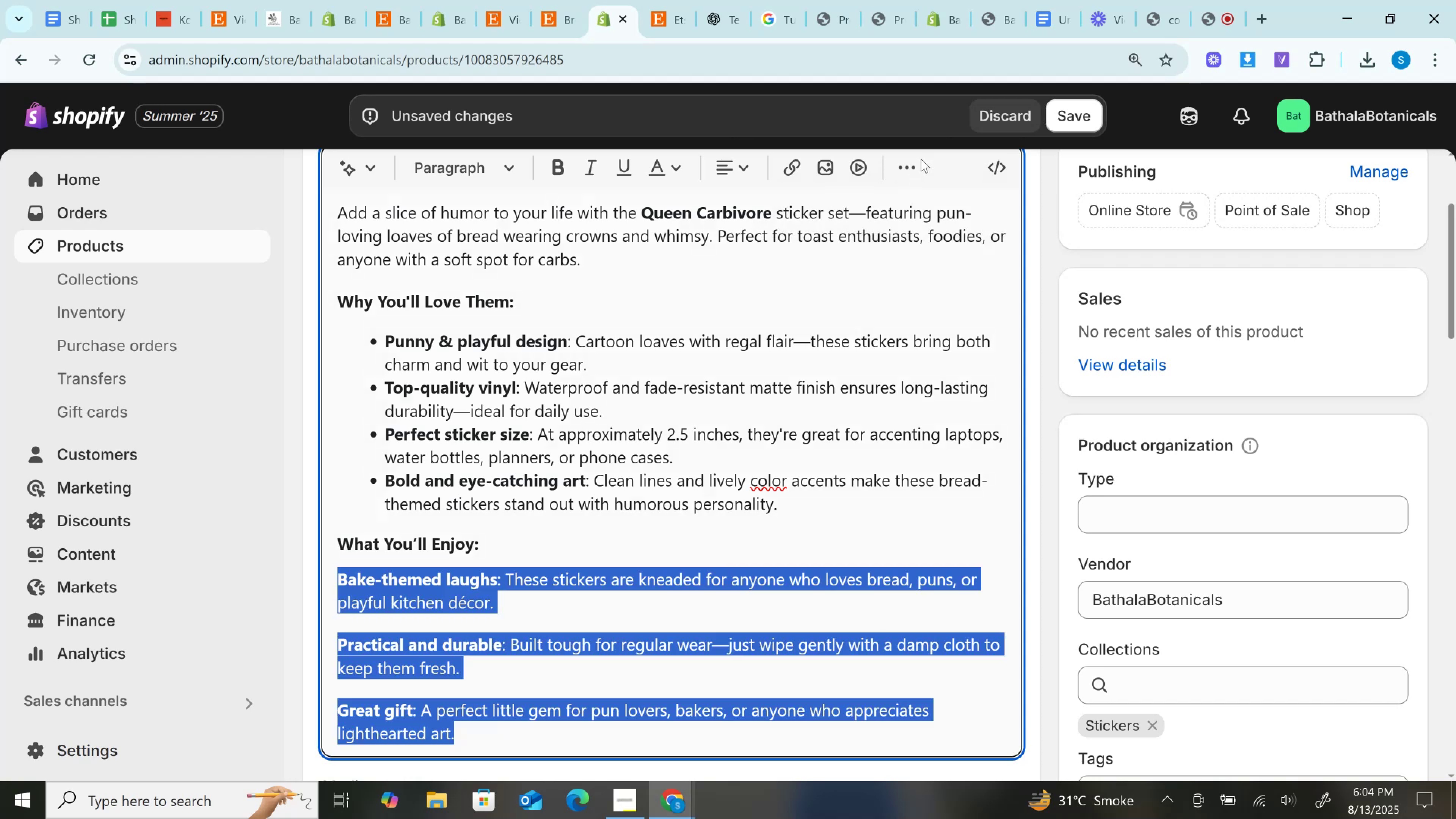 
left_click([914, 158])
 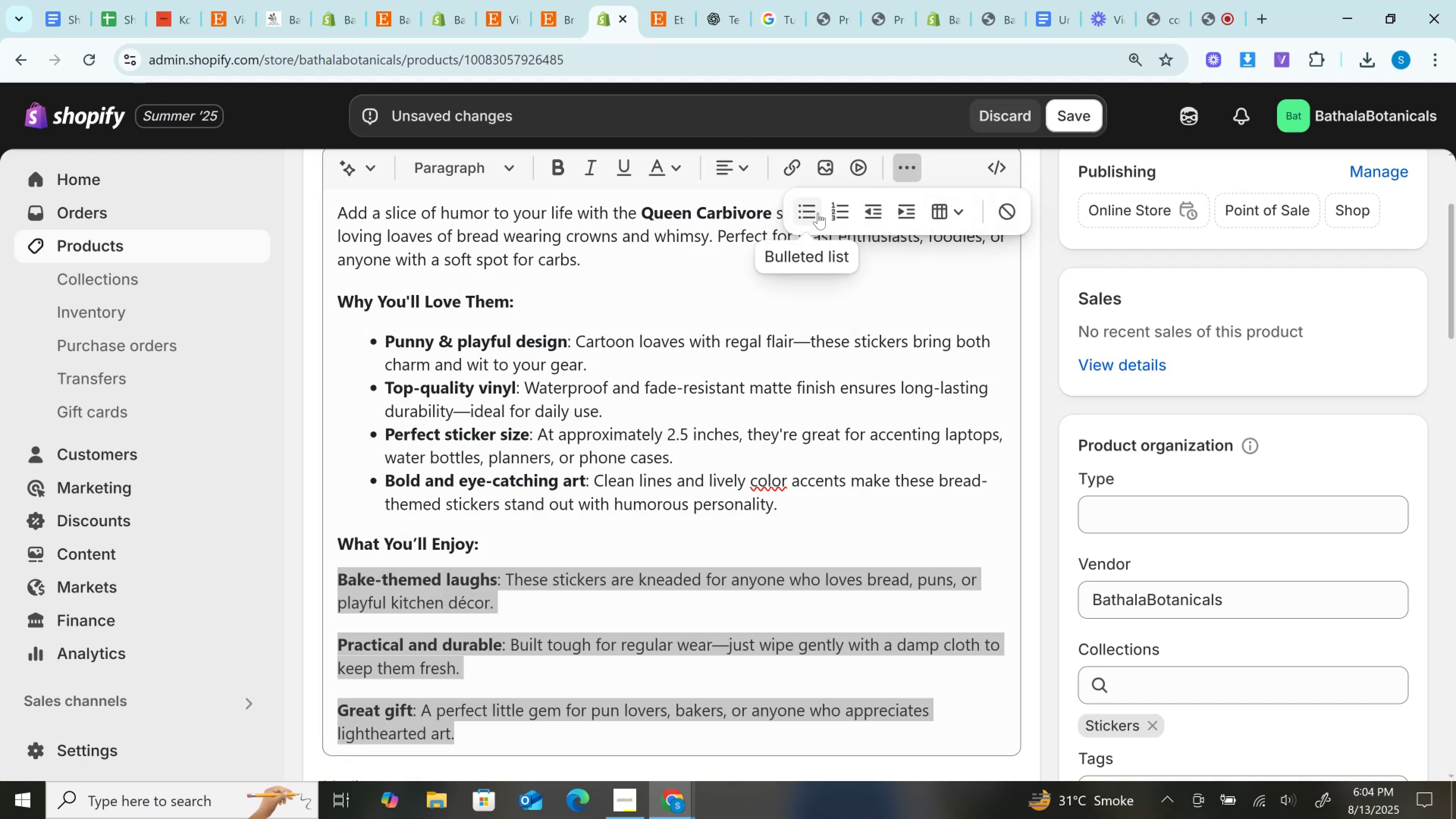 
left_click([814, 213])
 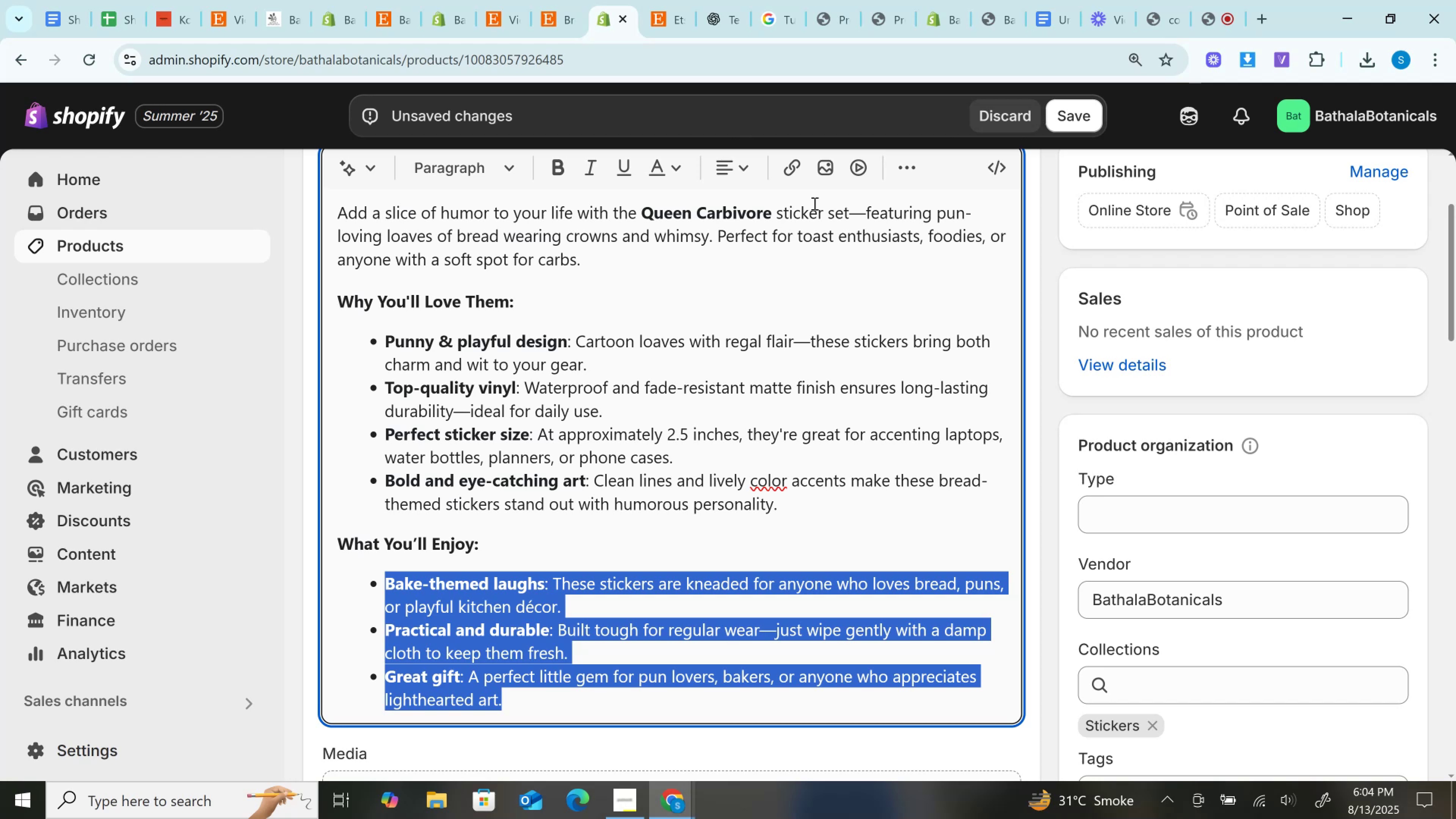 
wait(12.84)
 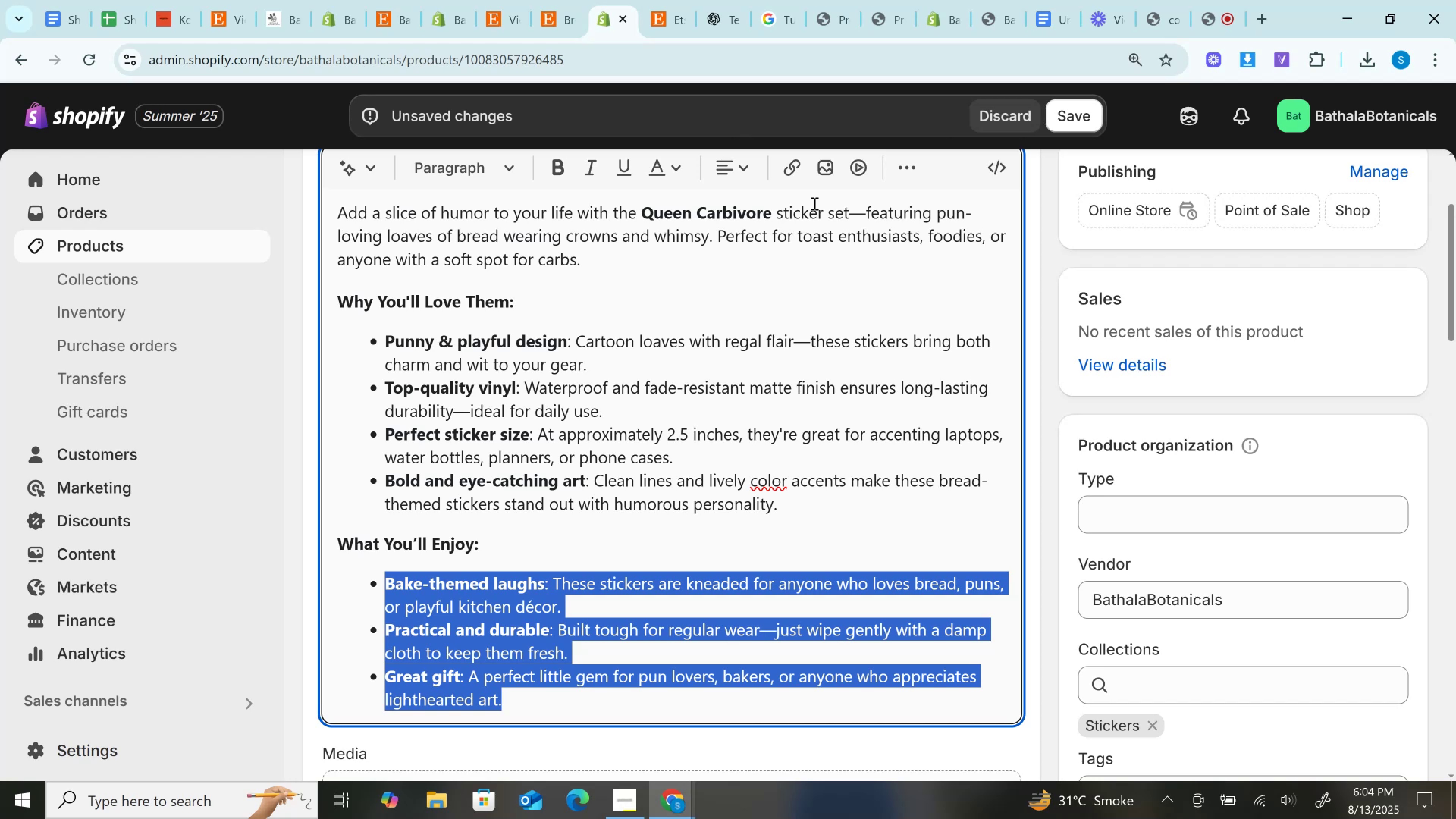 
scroll: coordinate [609, 397], scroll_direction: none, amount: 0.0
 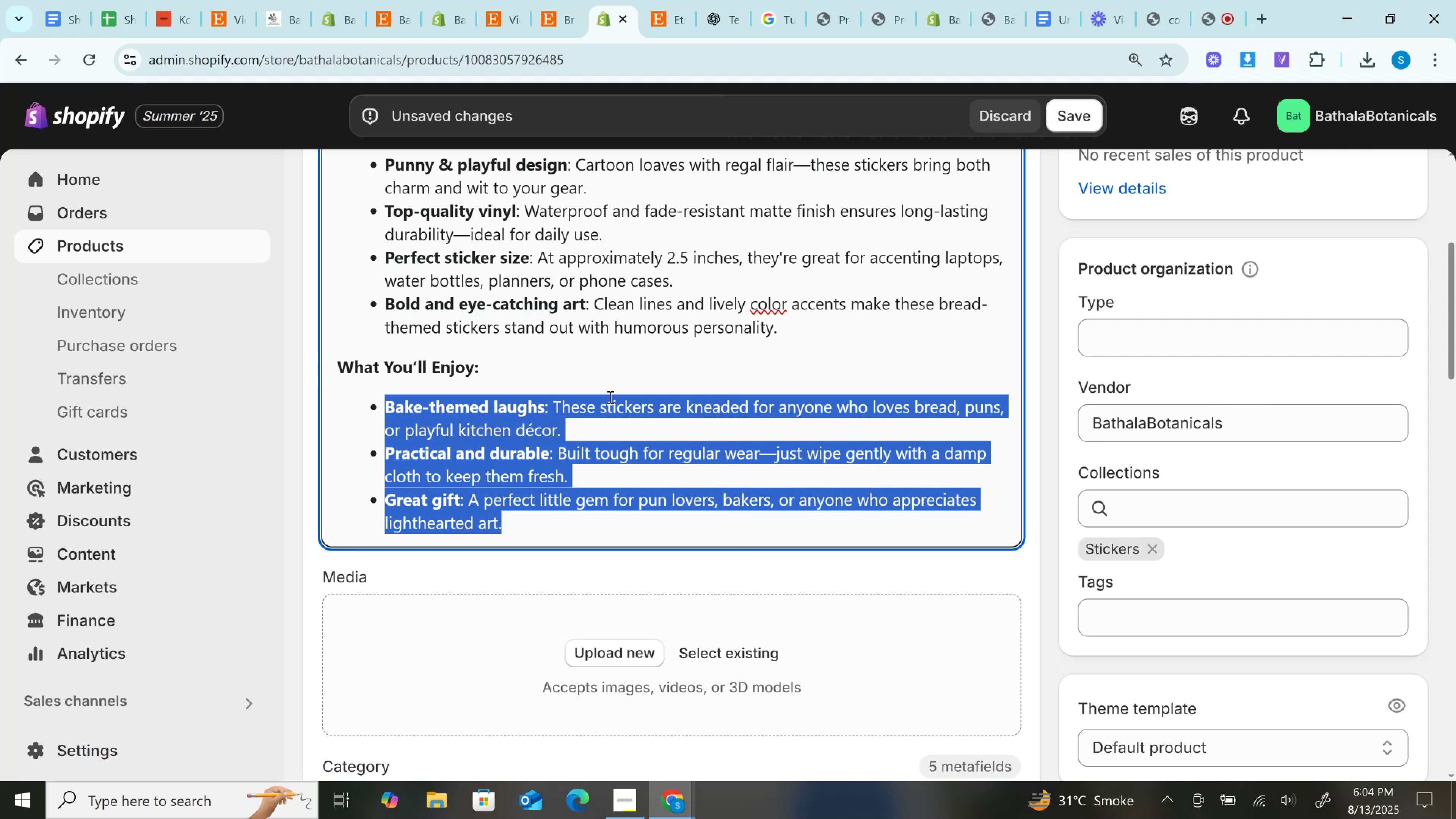 
scroll: coordinate [609, 397], scroll_direction: up, amount: 3.0
 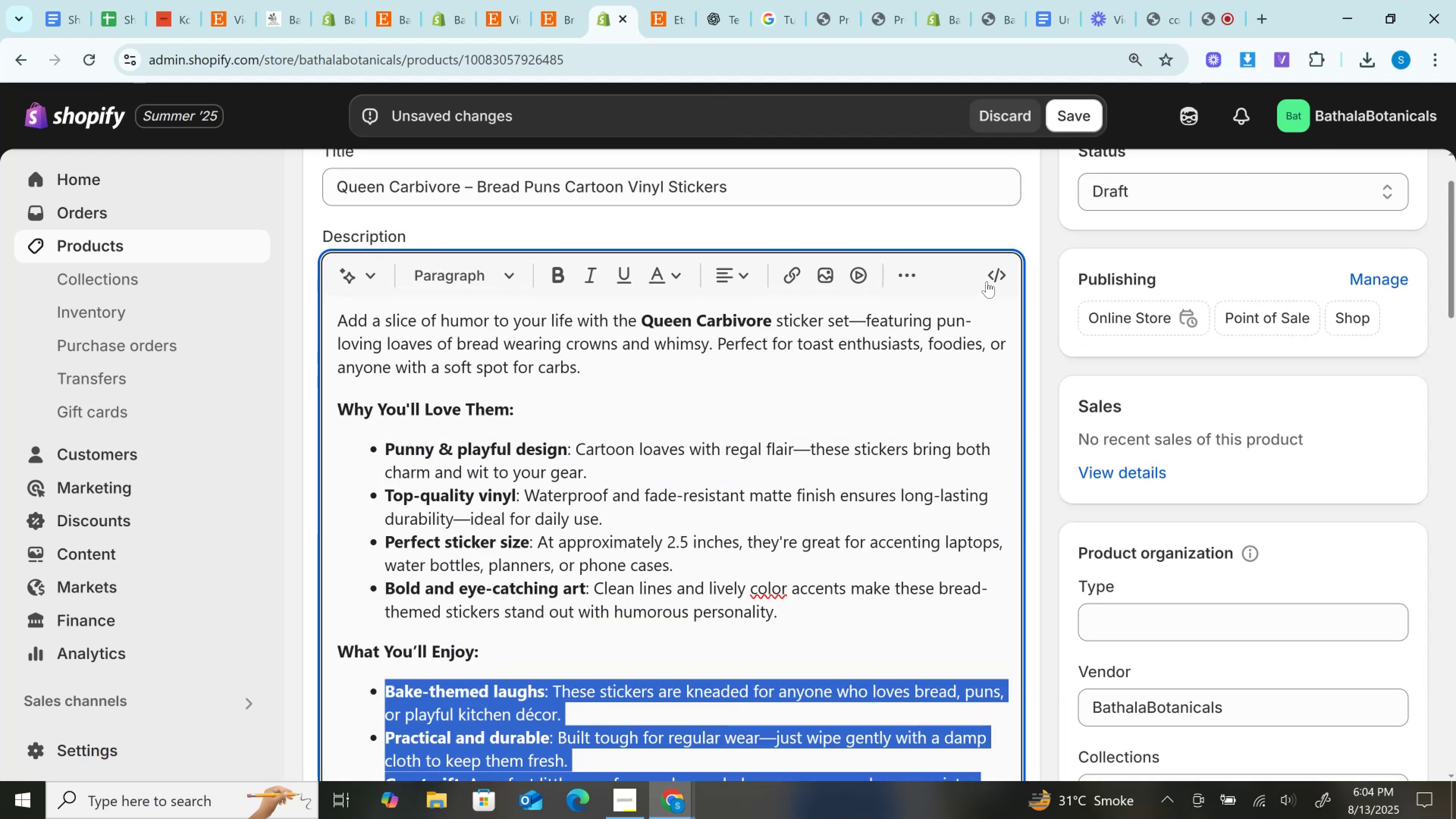 
left_click([987, 281])
 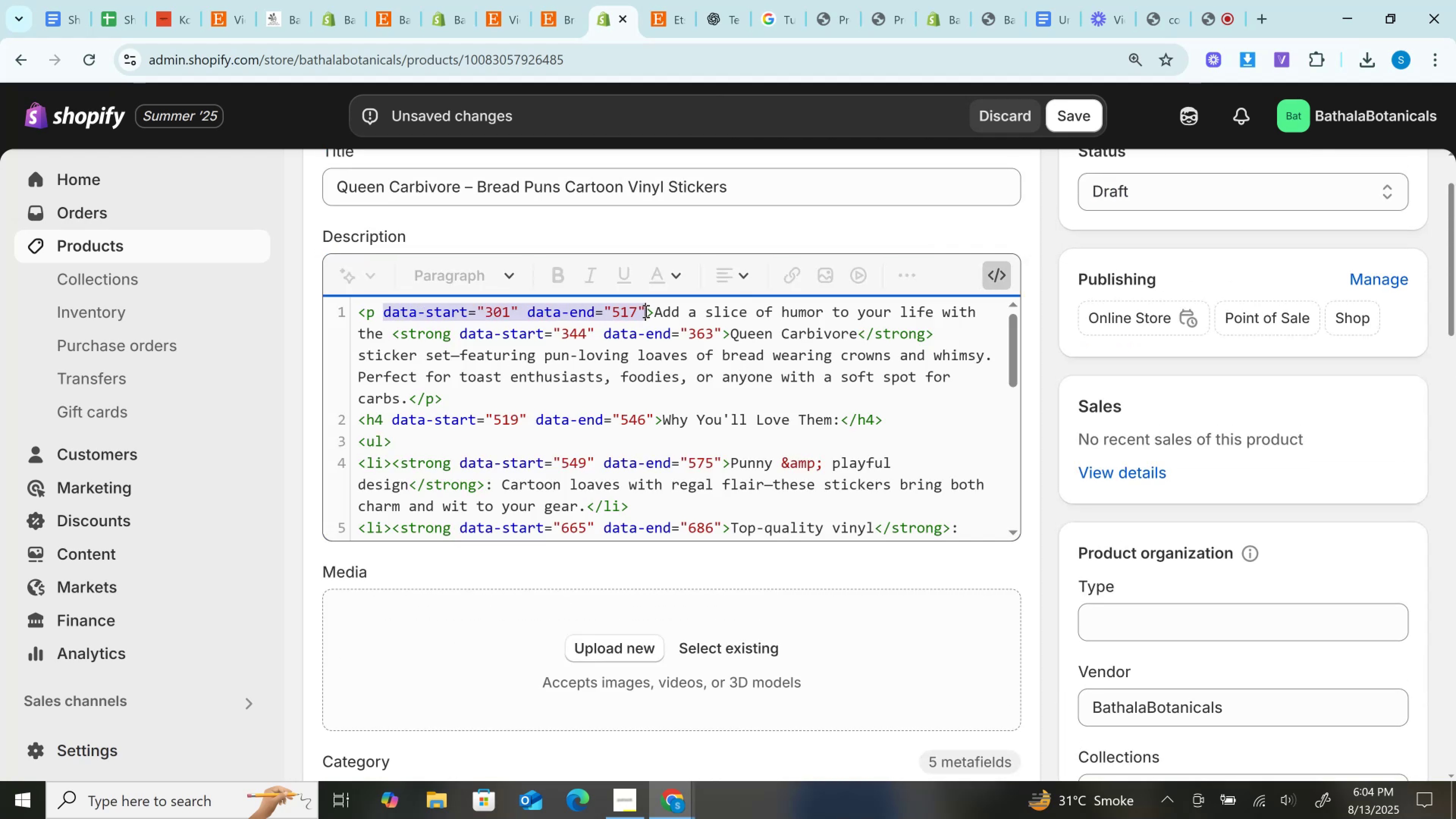 
key(Backspace)
 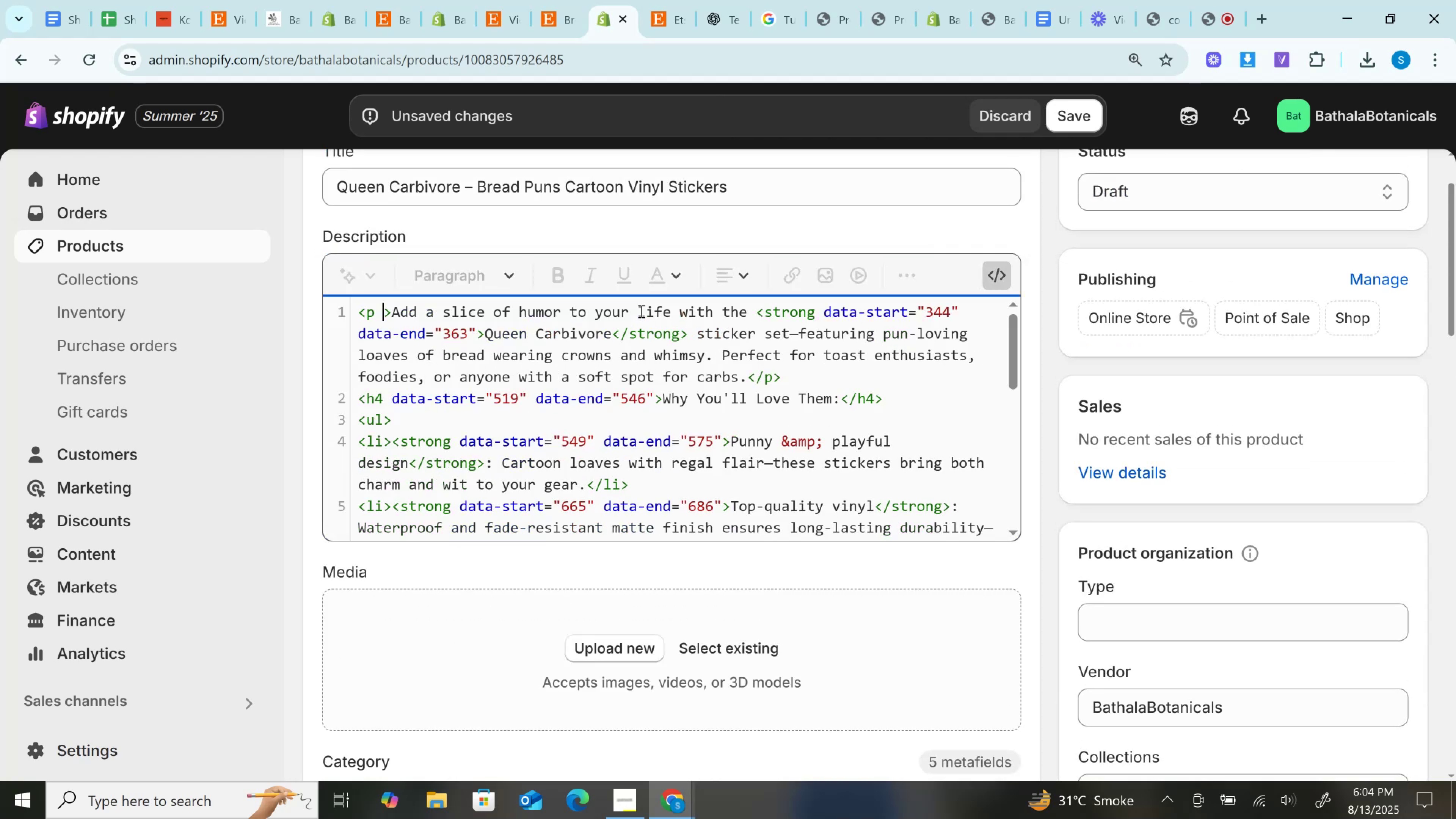 
key(Backspace)
 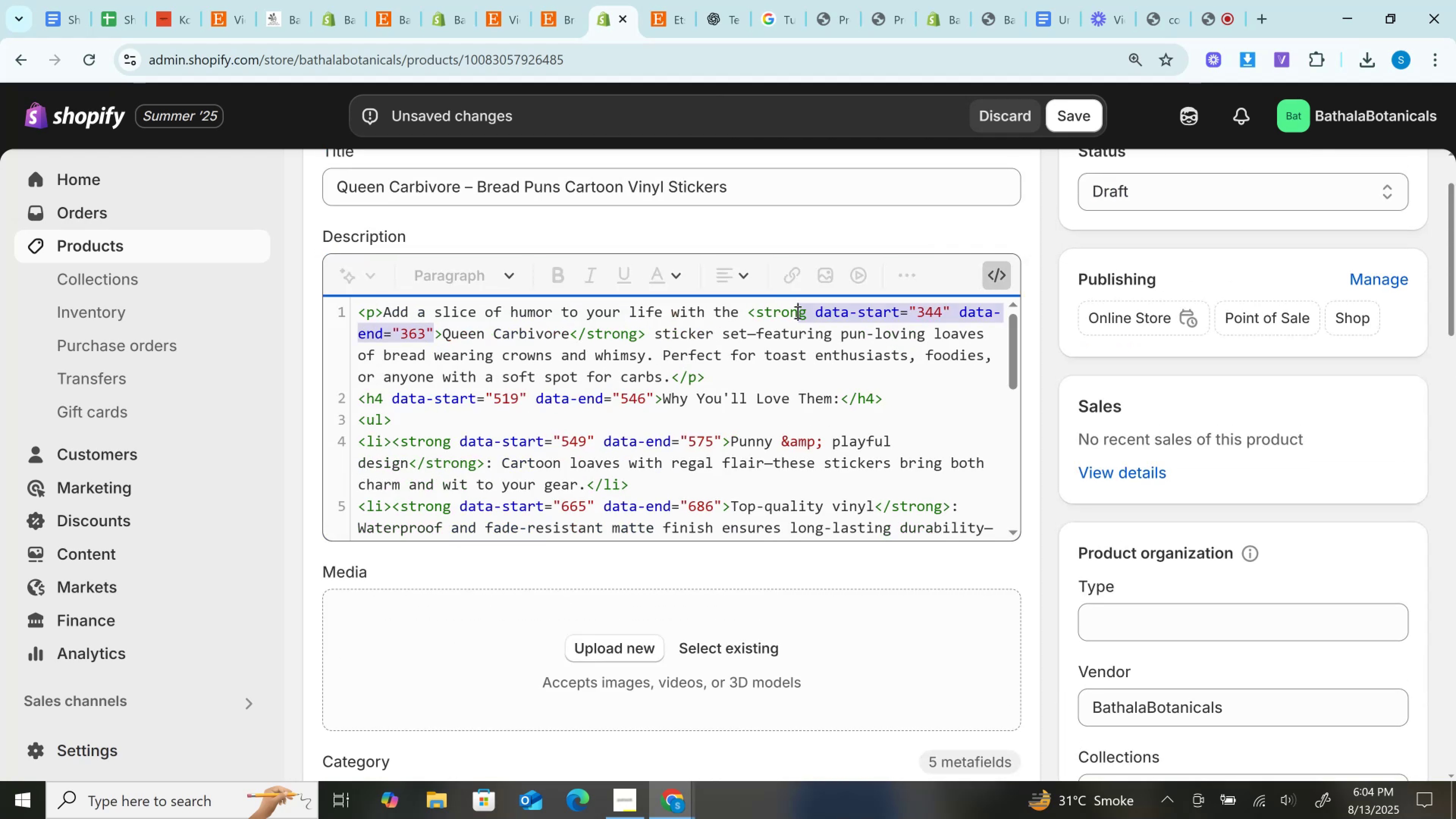 
key(Backspace)
 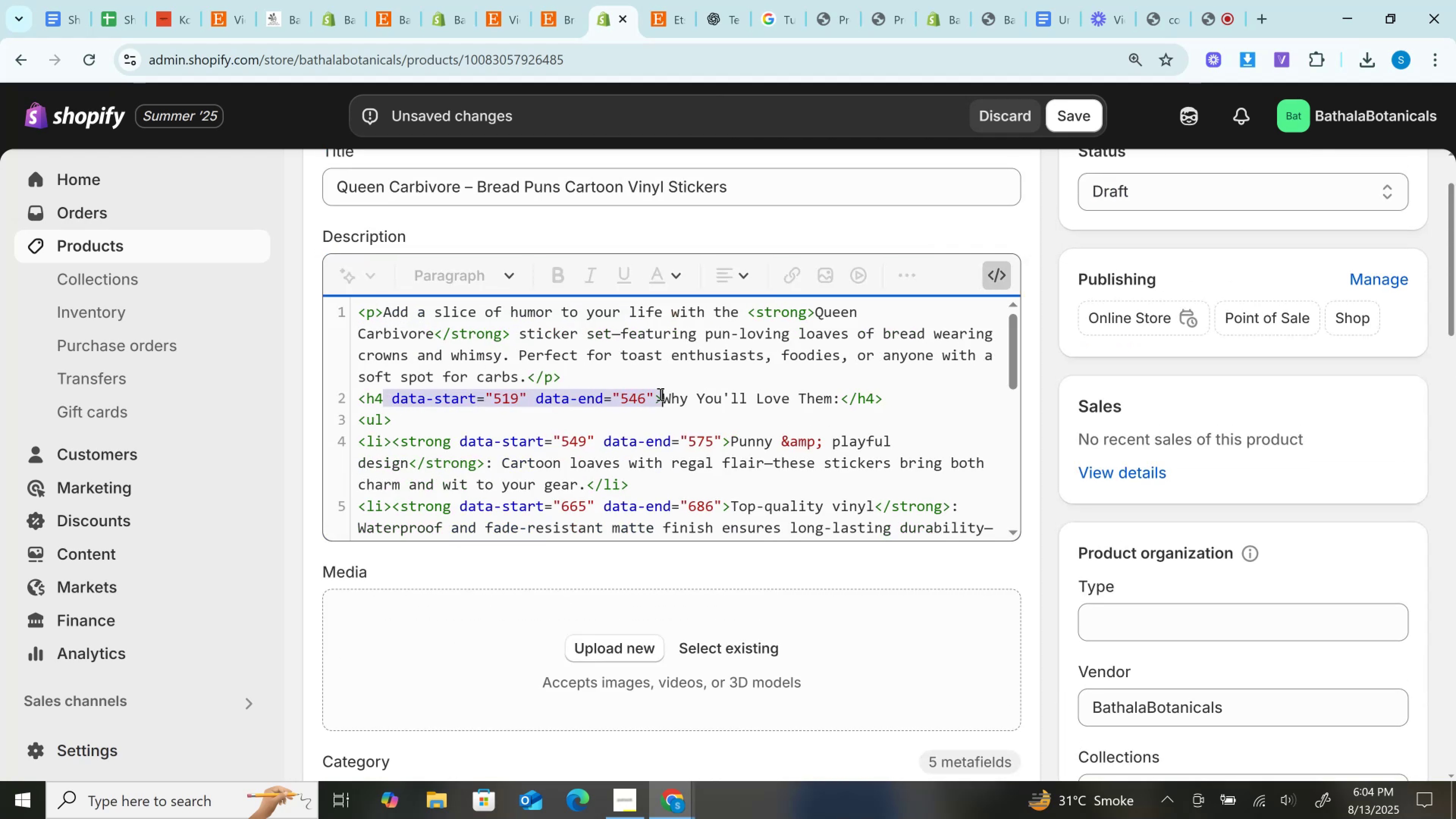 
key(Backspace)
 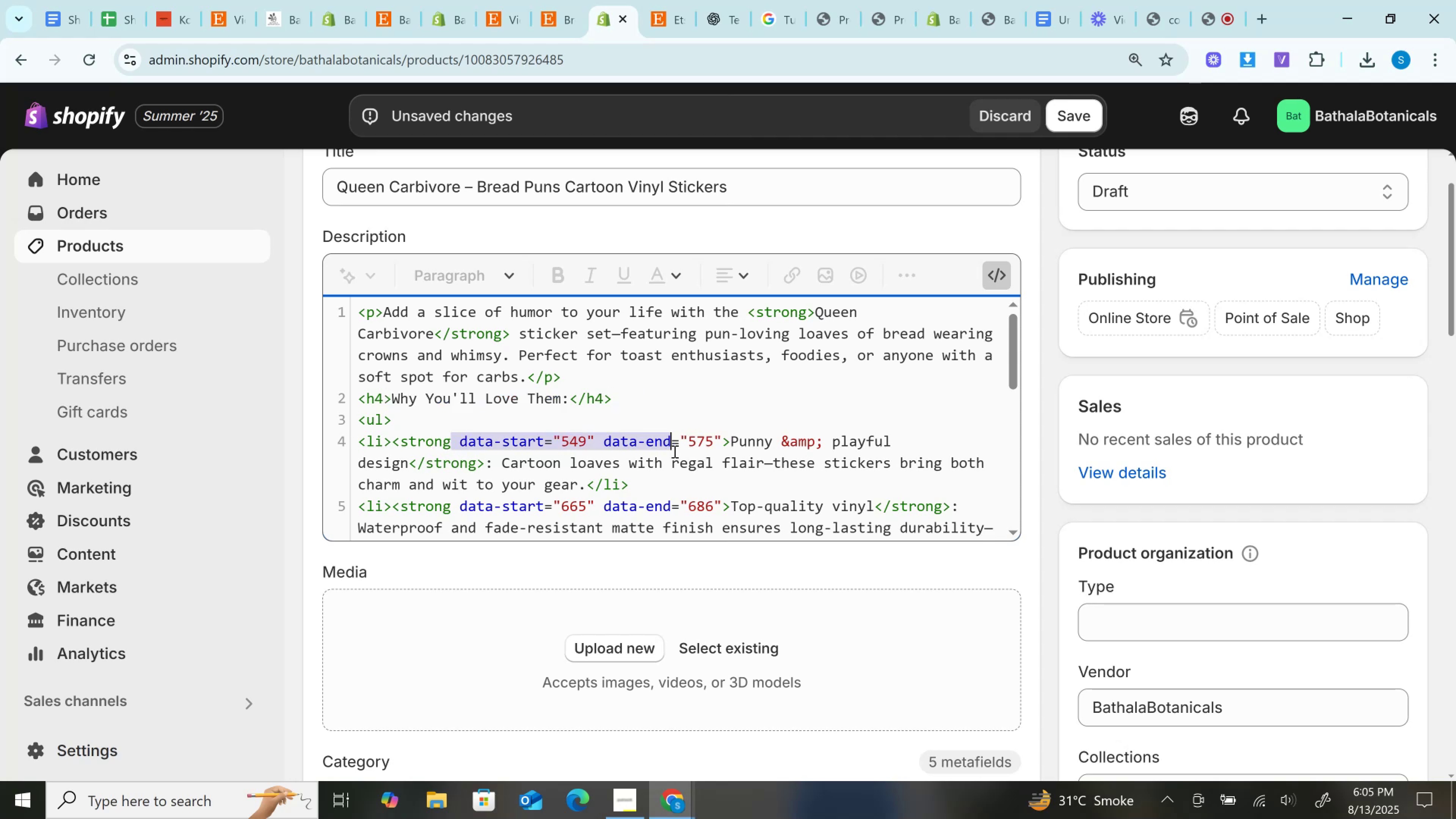 
key(Backspace)
 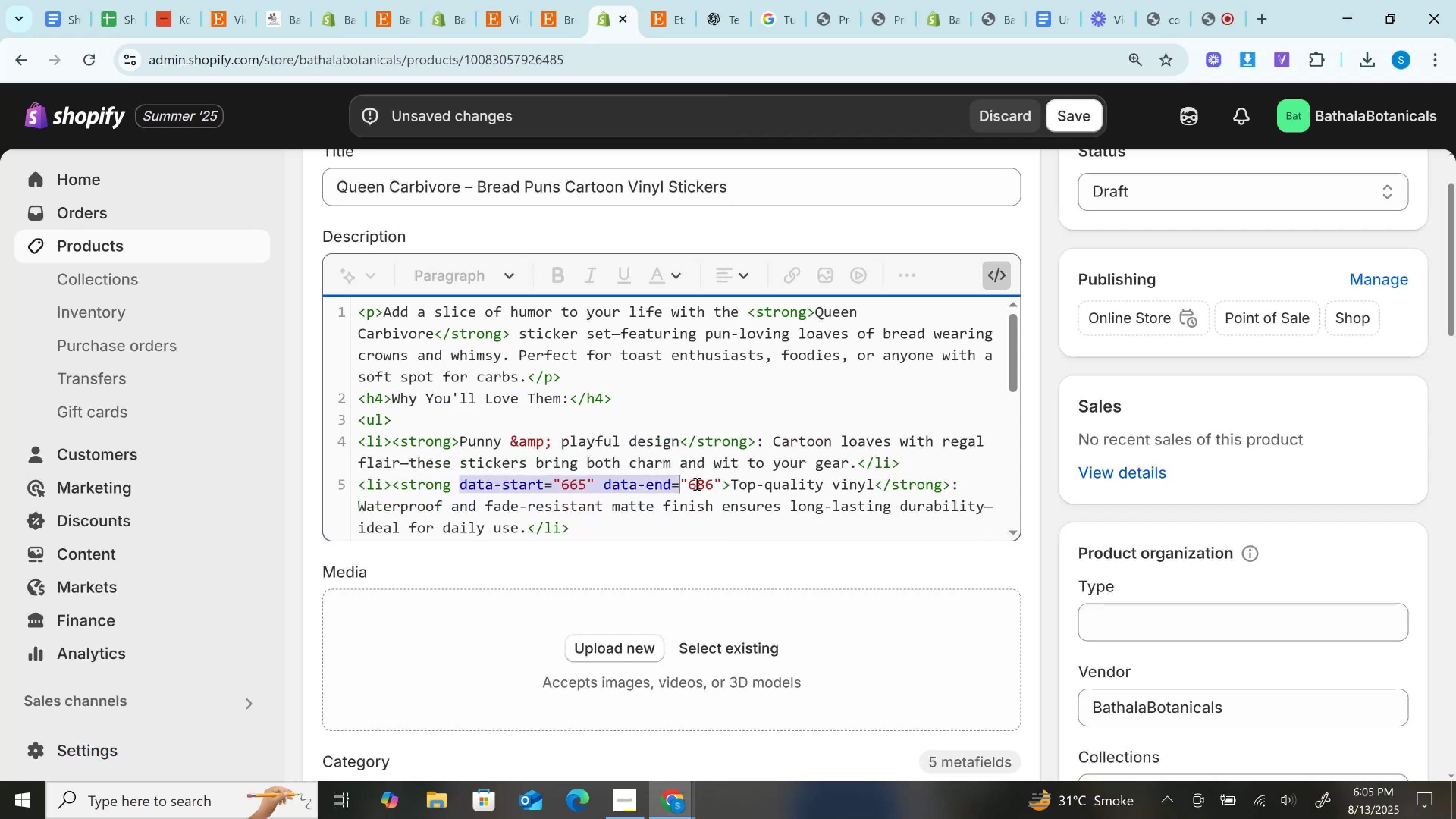 
key(Backspace)
 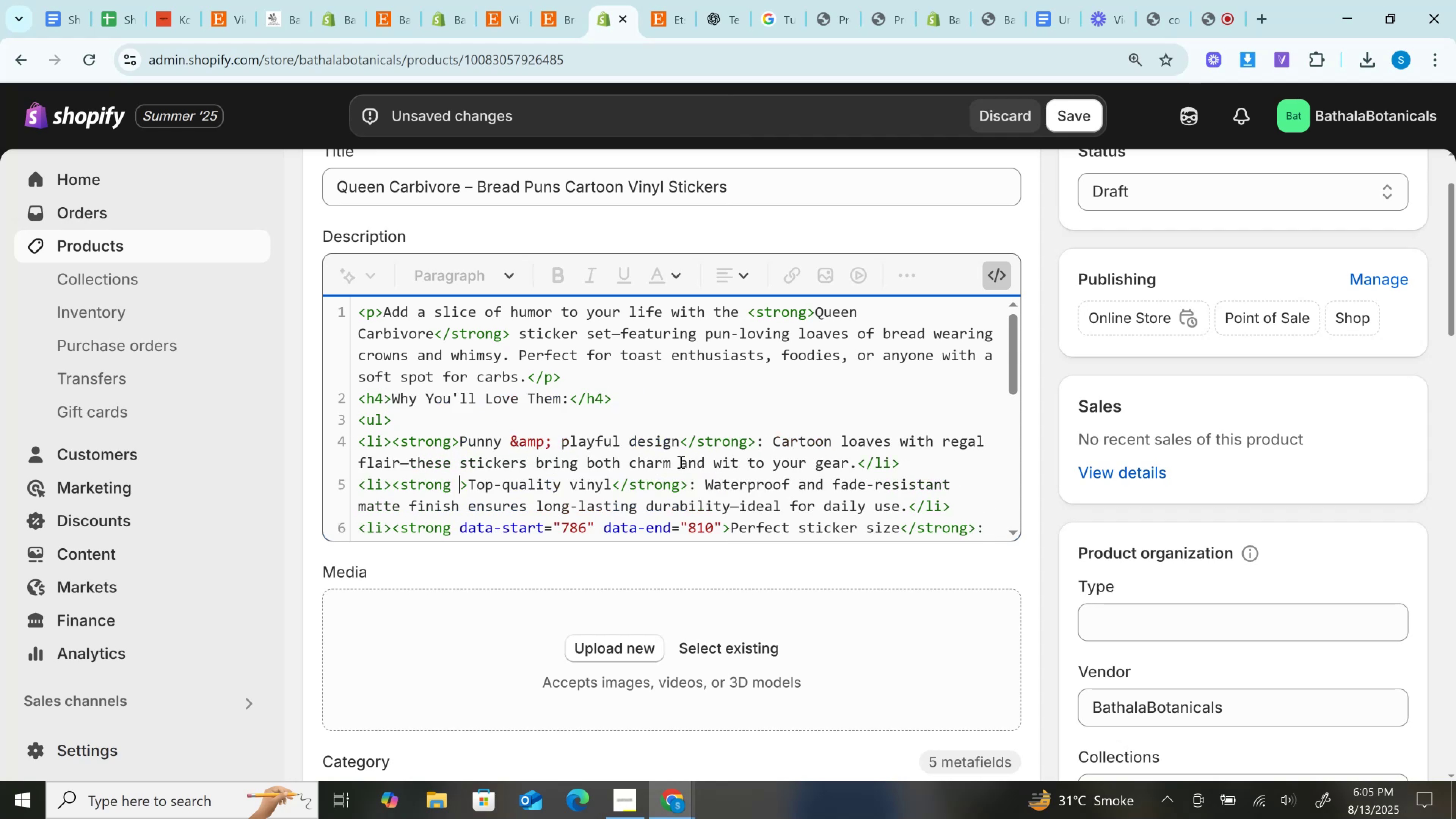 
key(Backspace)
 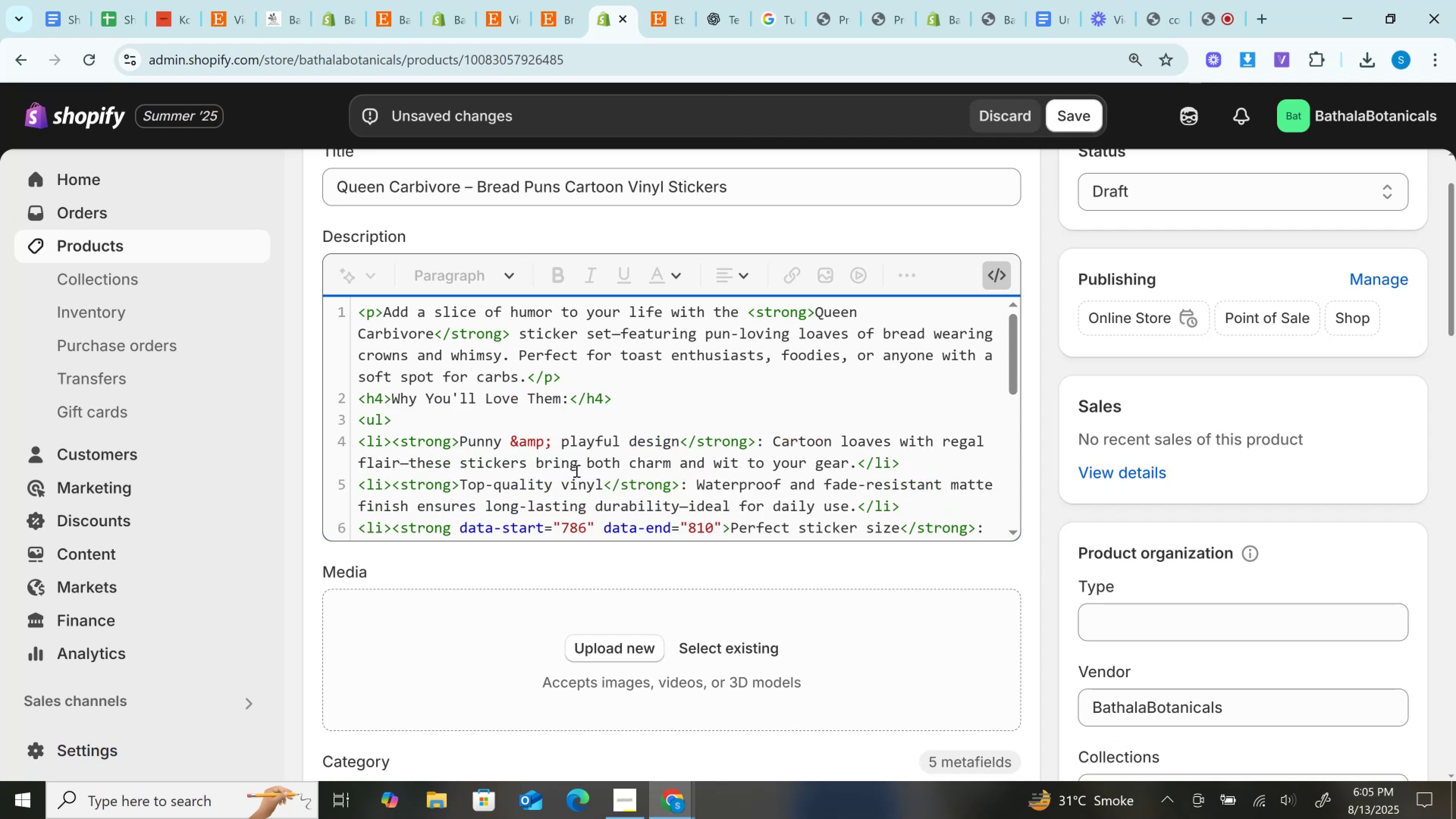 
scroll: coordinate [518, 433], scroll_direction: down, amount: 1.0
 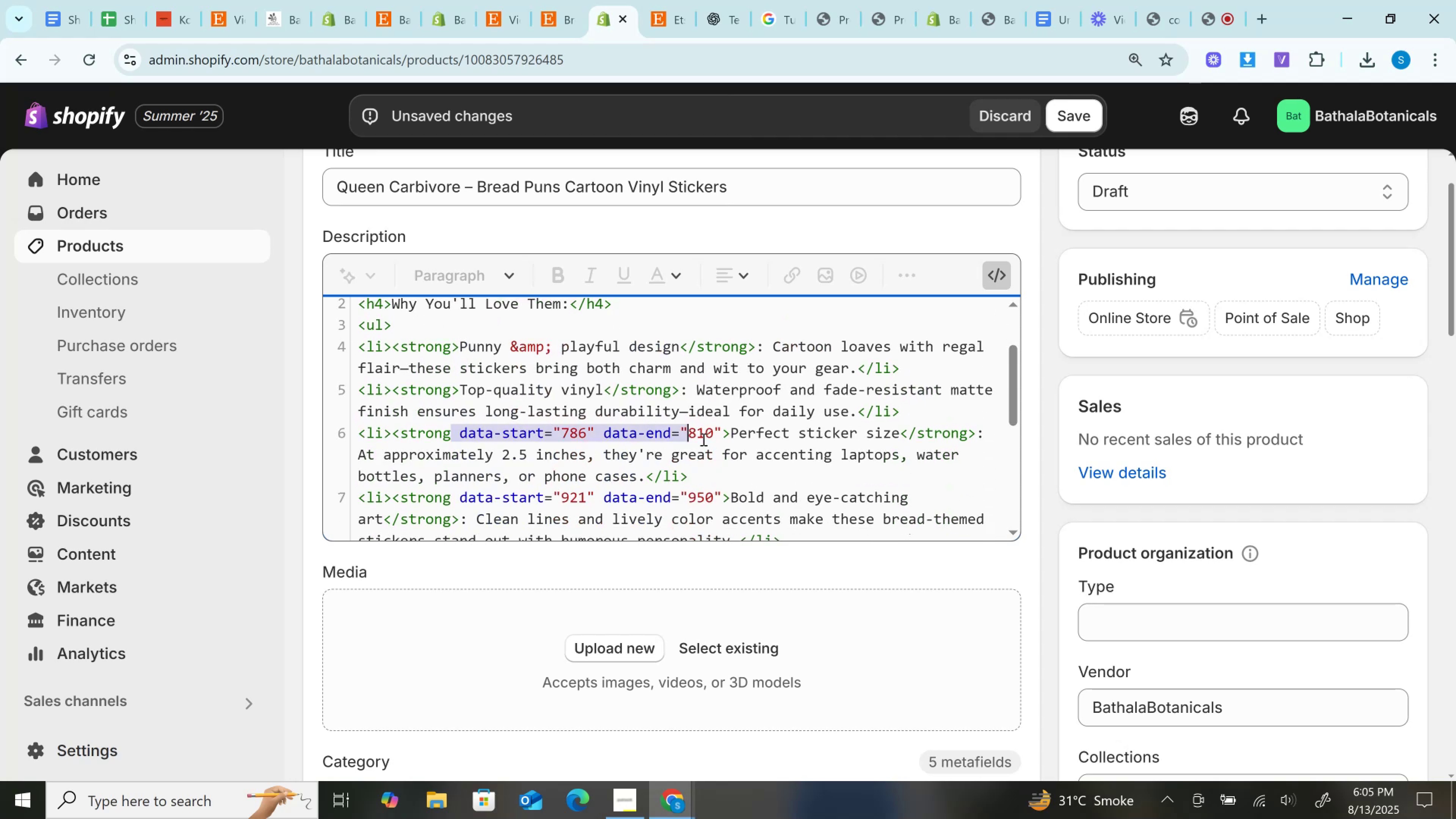 
key(Backspace)
 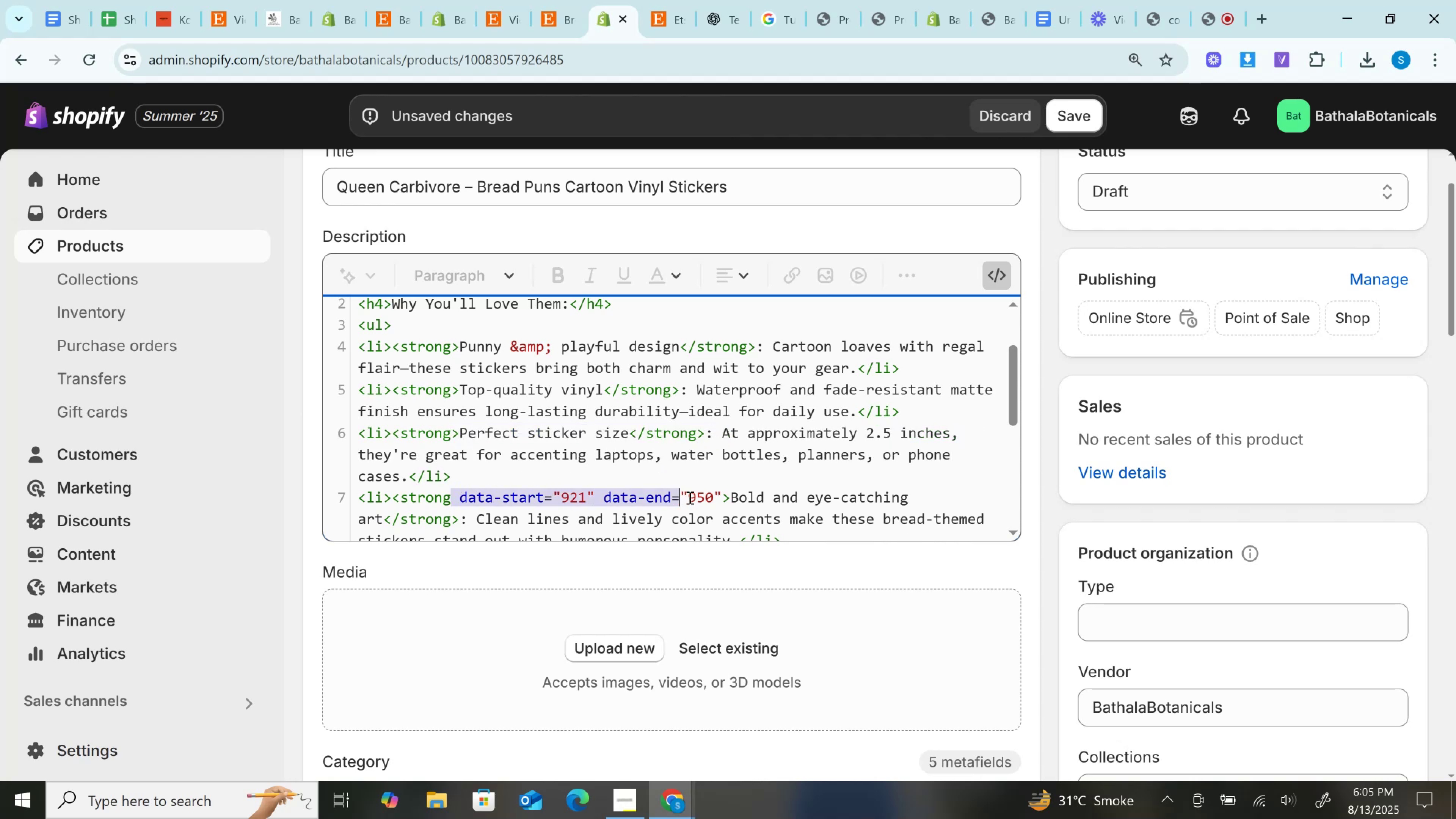 
key(Backspace)
 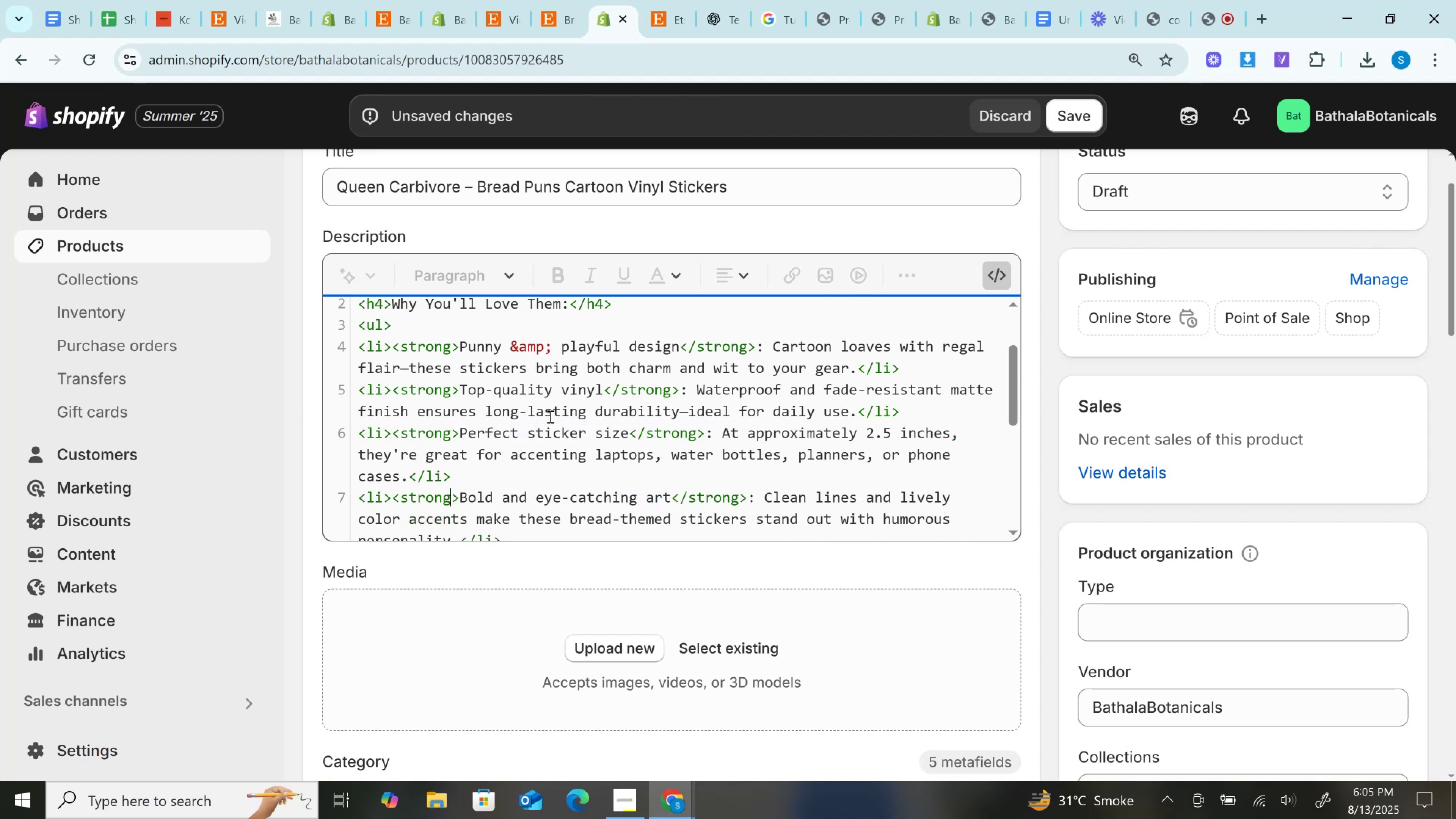 
scroll: coordinate [549, 416], scroll_direction: down, amount: 2.0
 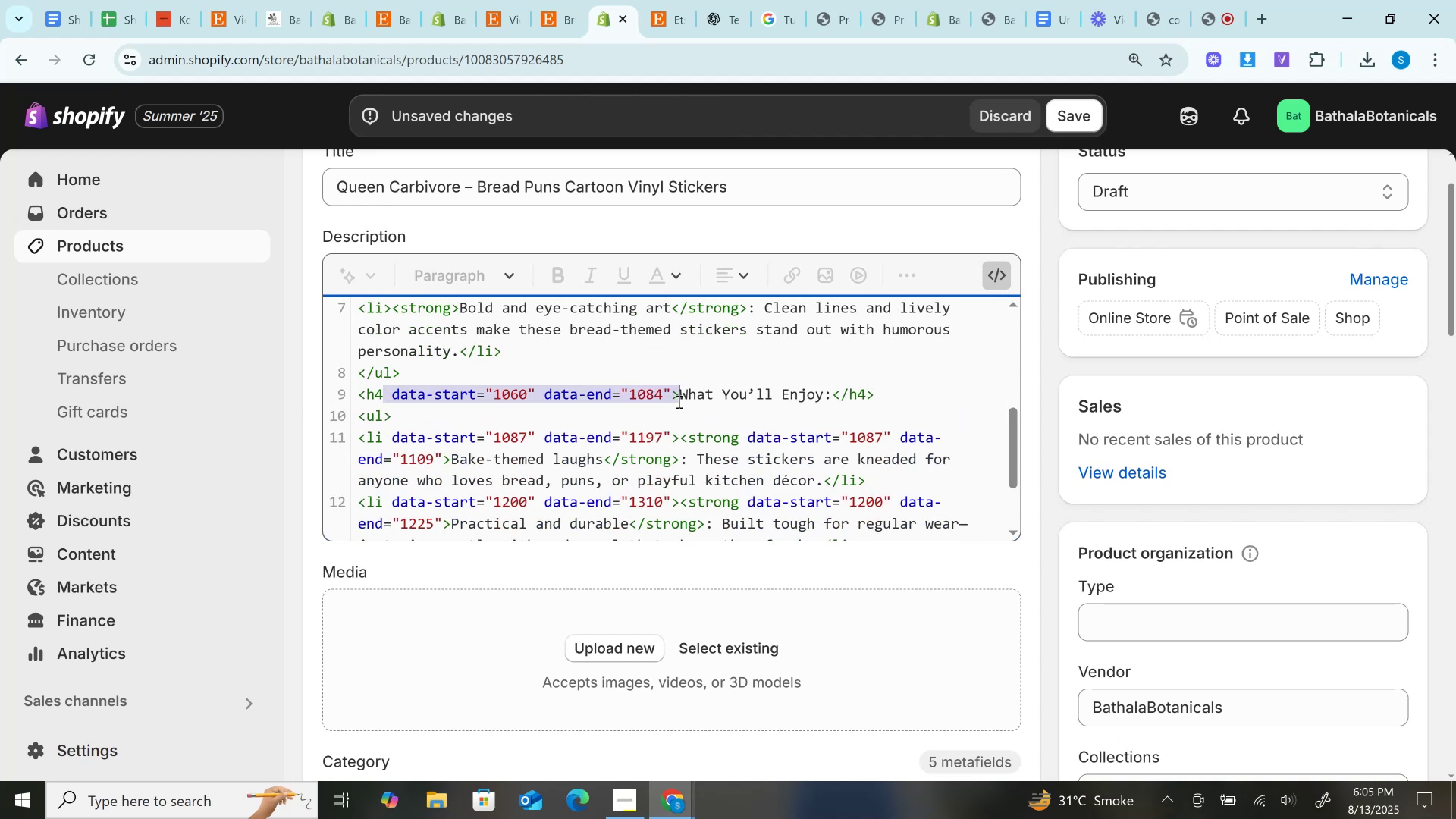 
key(Backspace)
 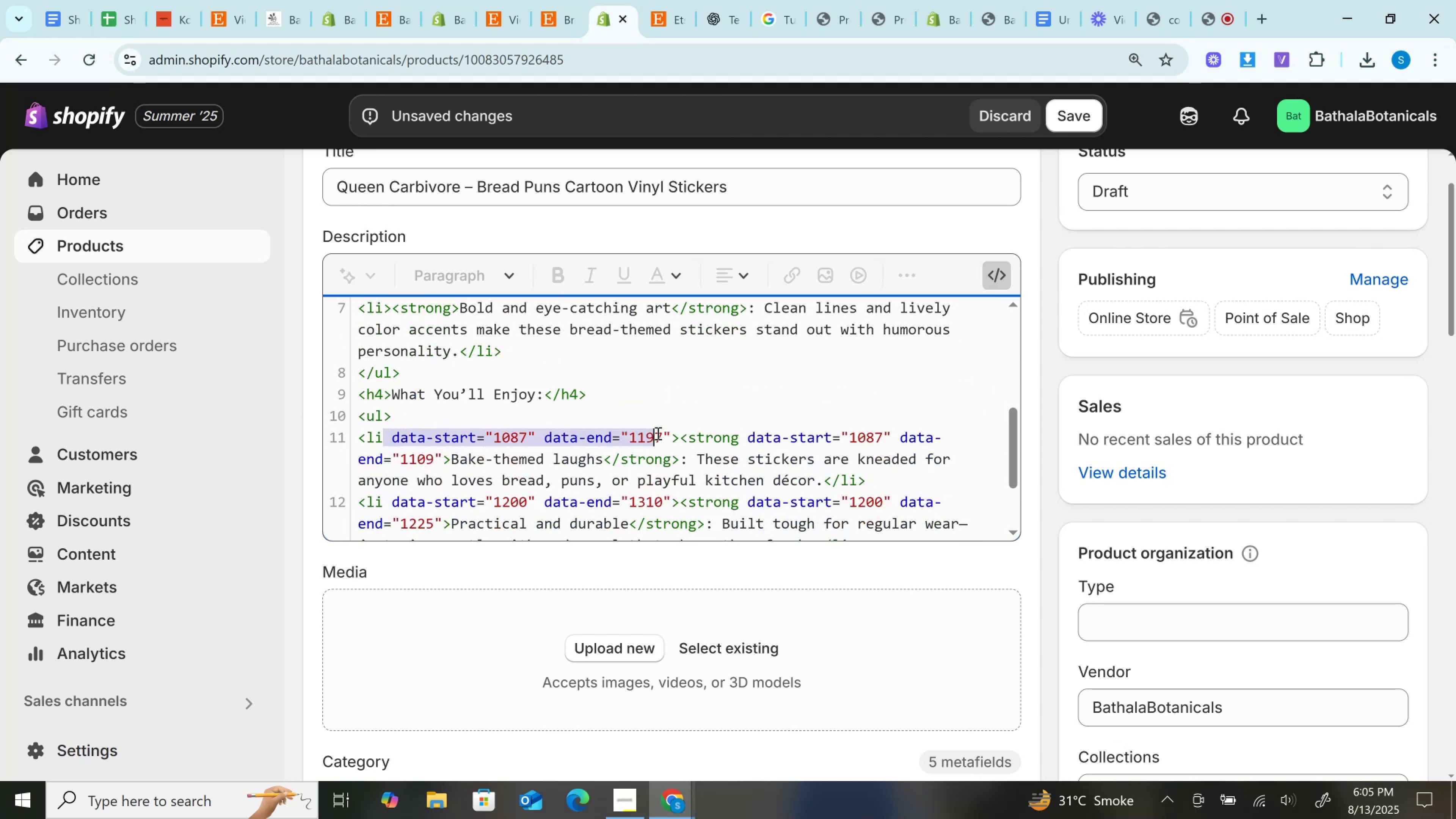 
key(Backspace)
 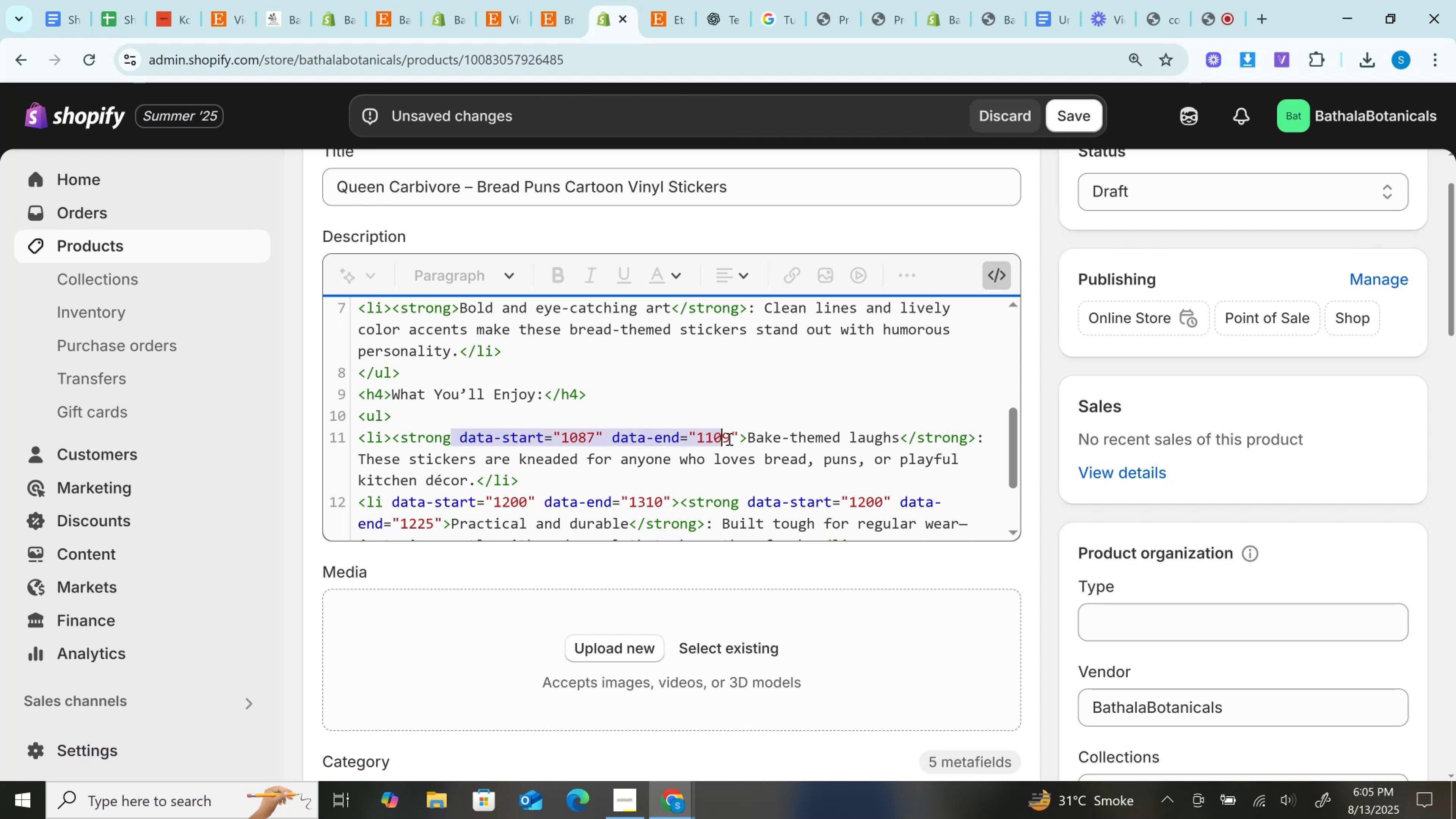 
key(Backspace)
 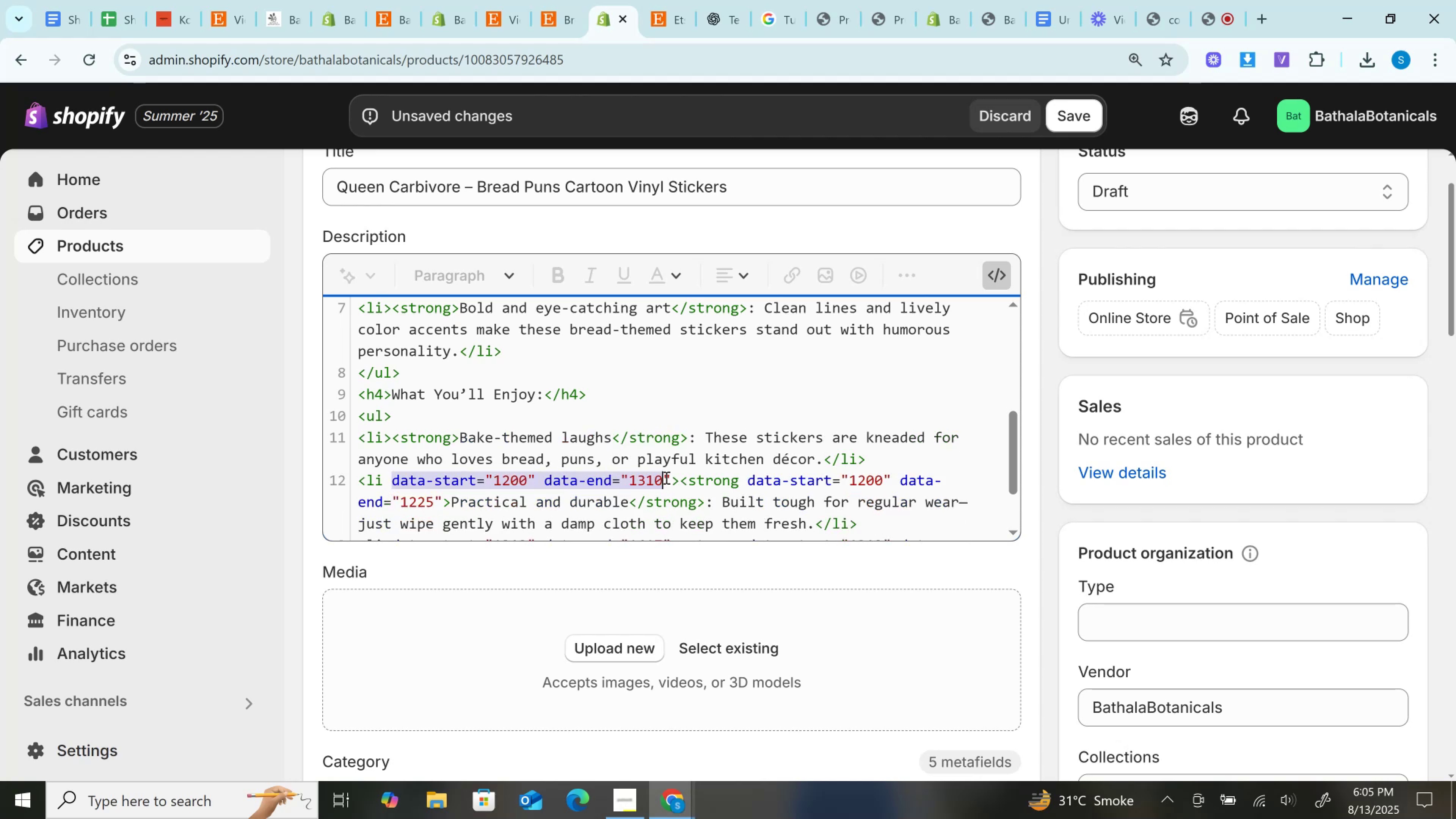 
key(Backspace)
 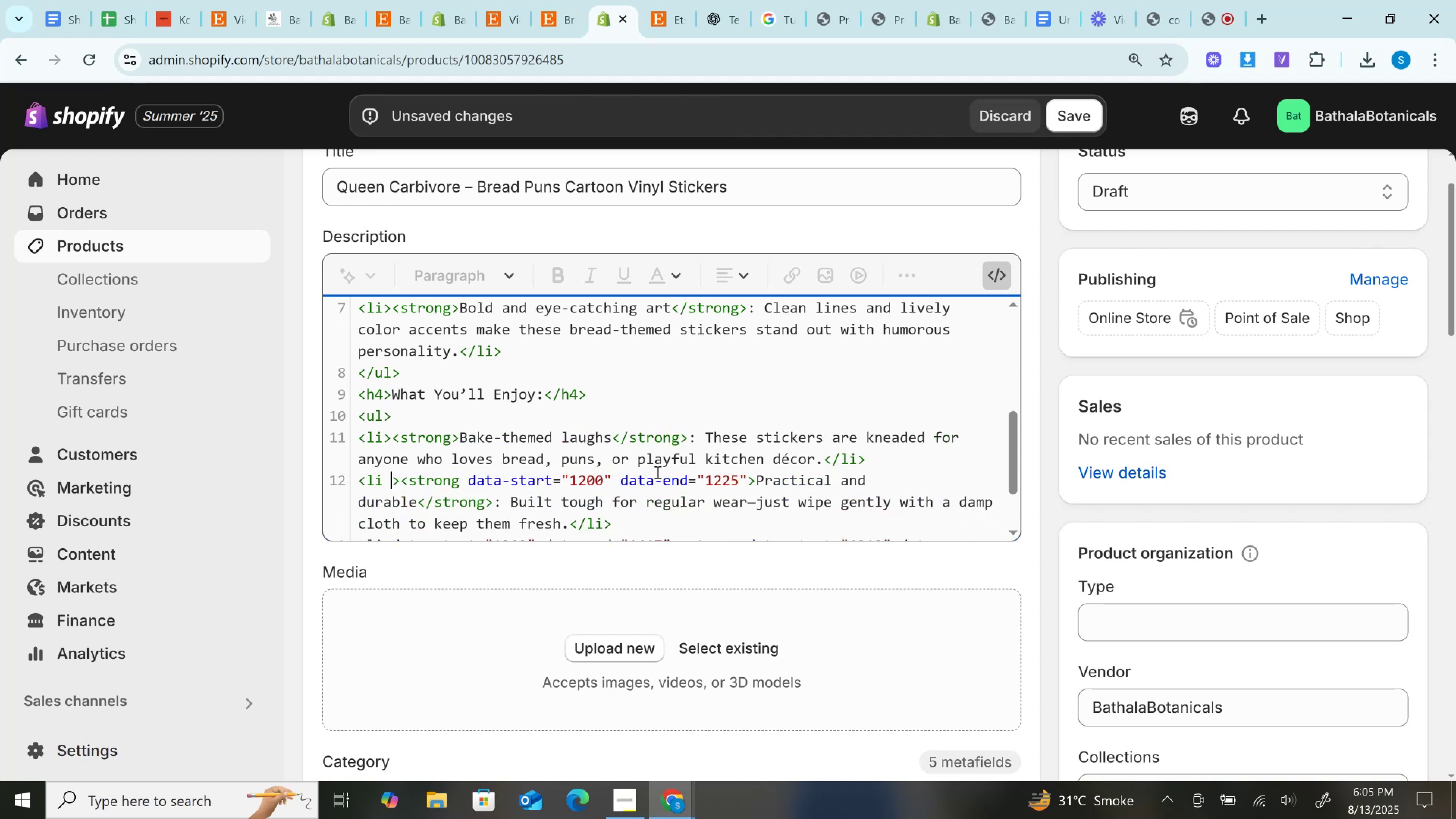 
key(Backspace)
 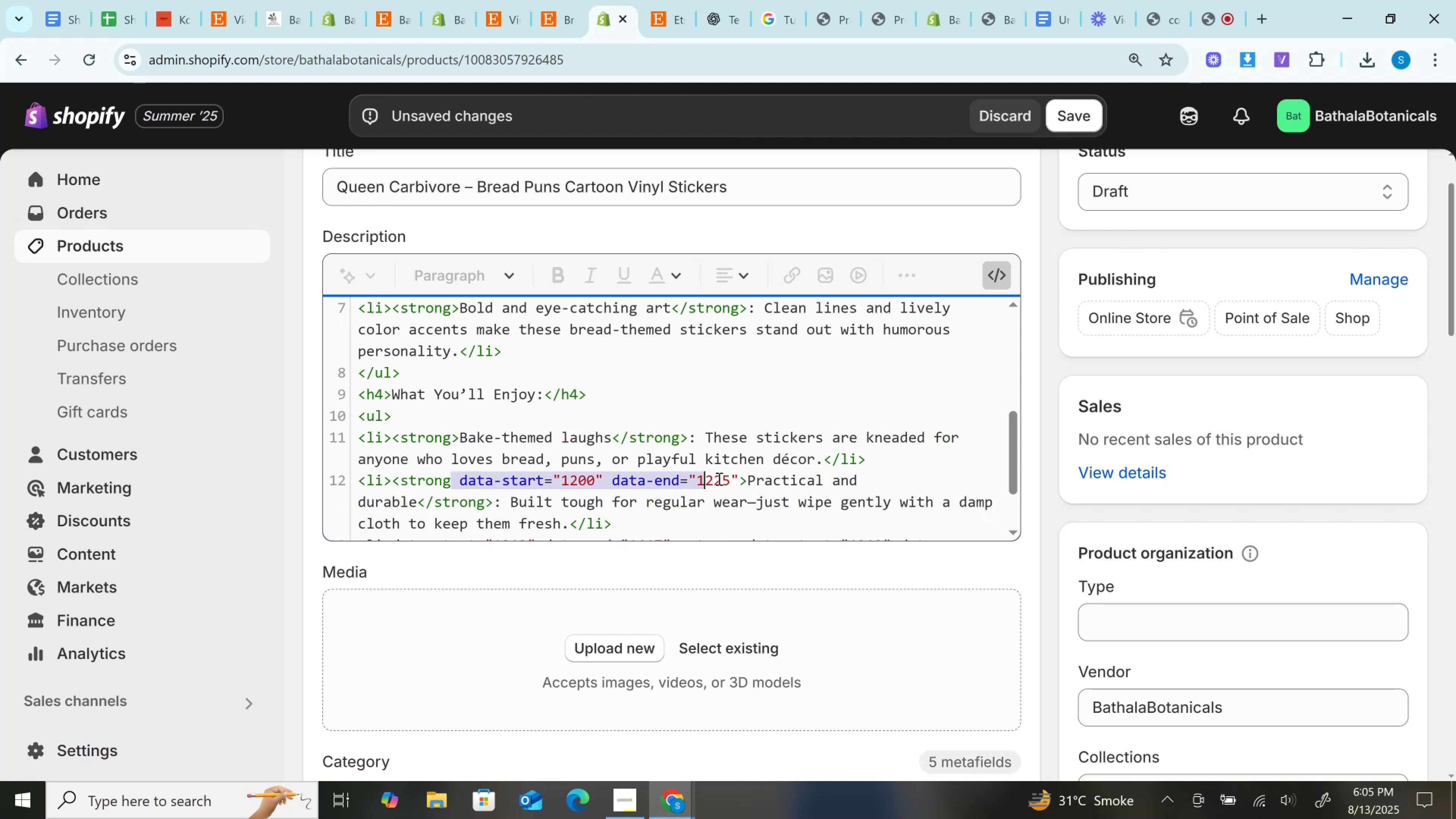 
key(Backspace)
 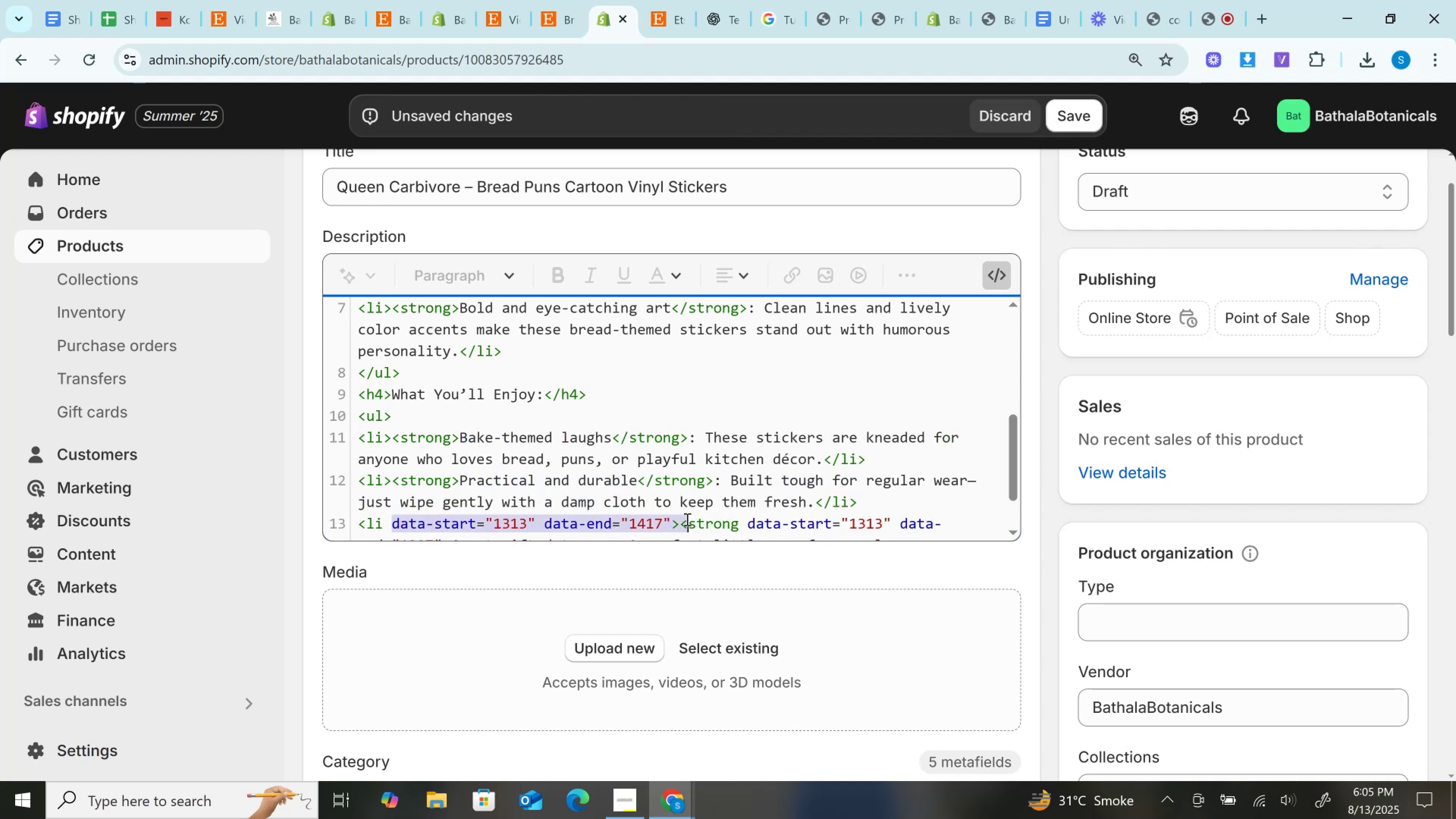 
key(Backspace)
 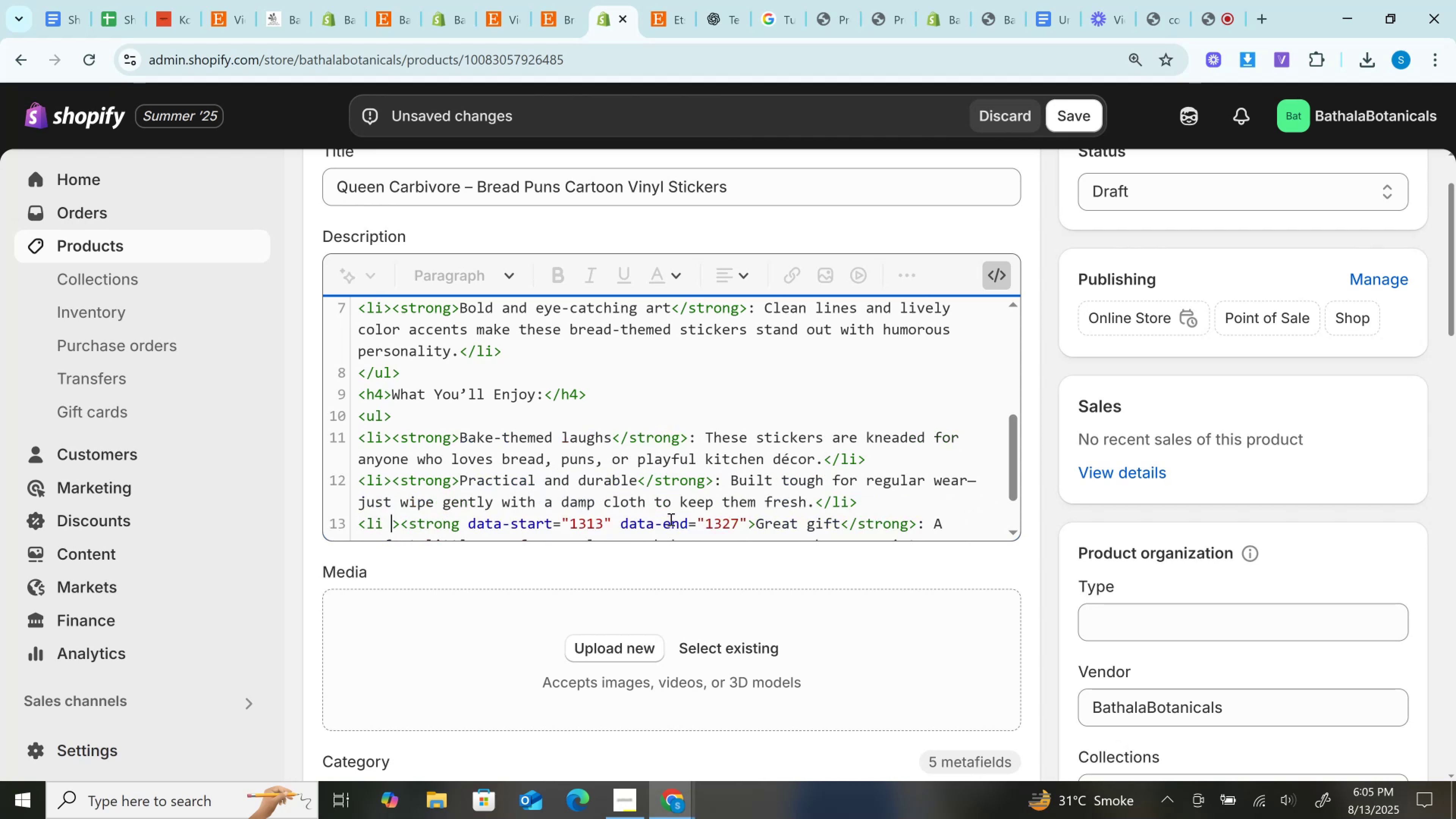 
key(Backspace)
 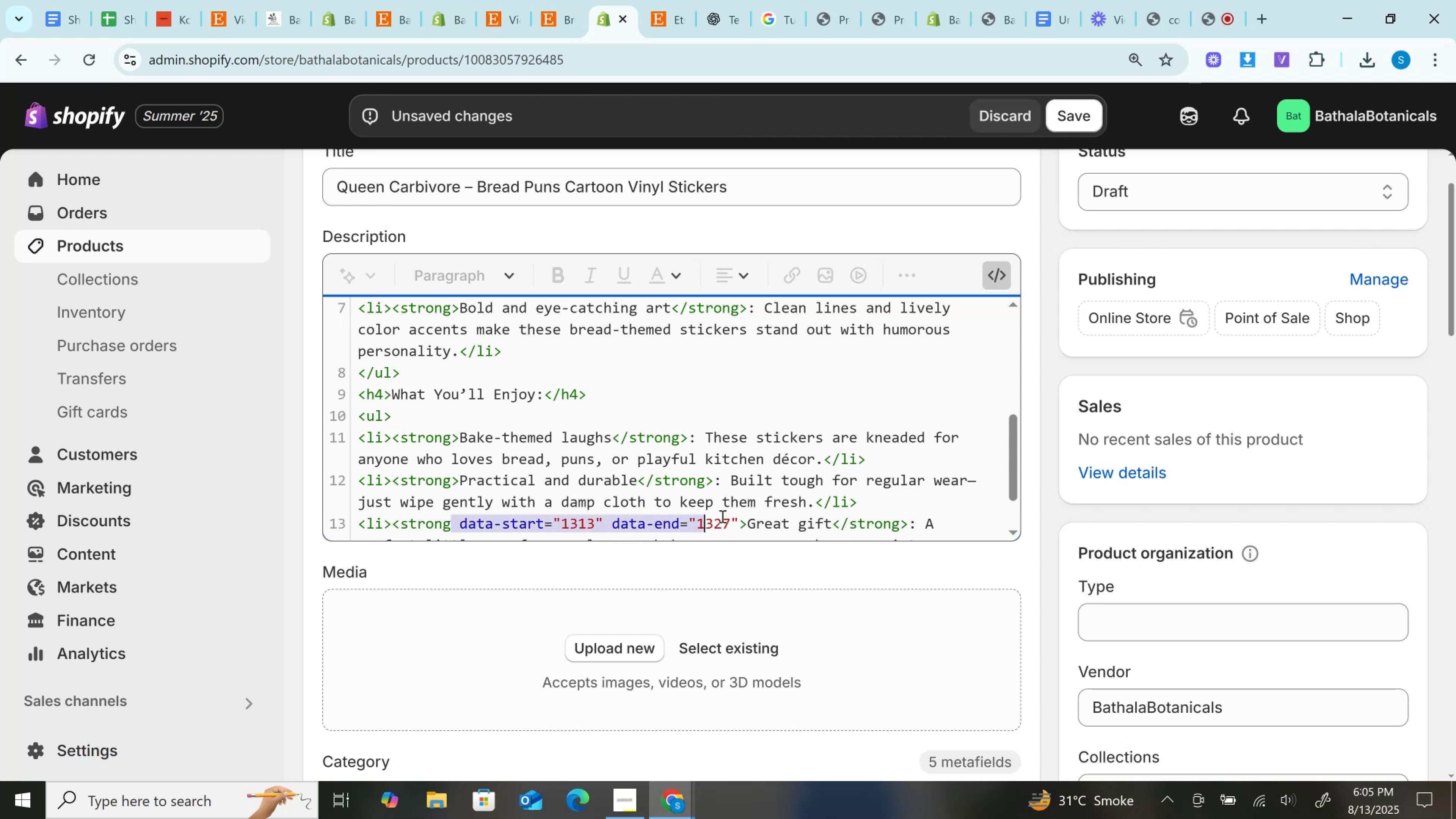 
key(Backspace)
 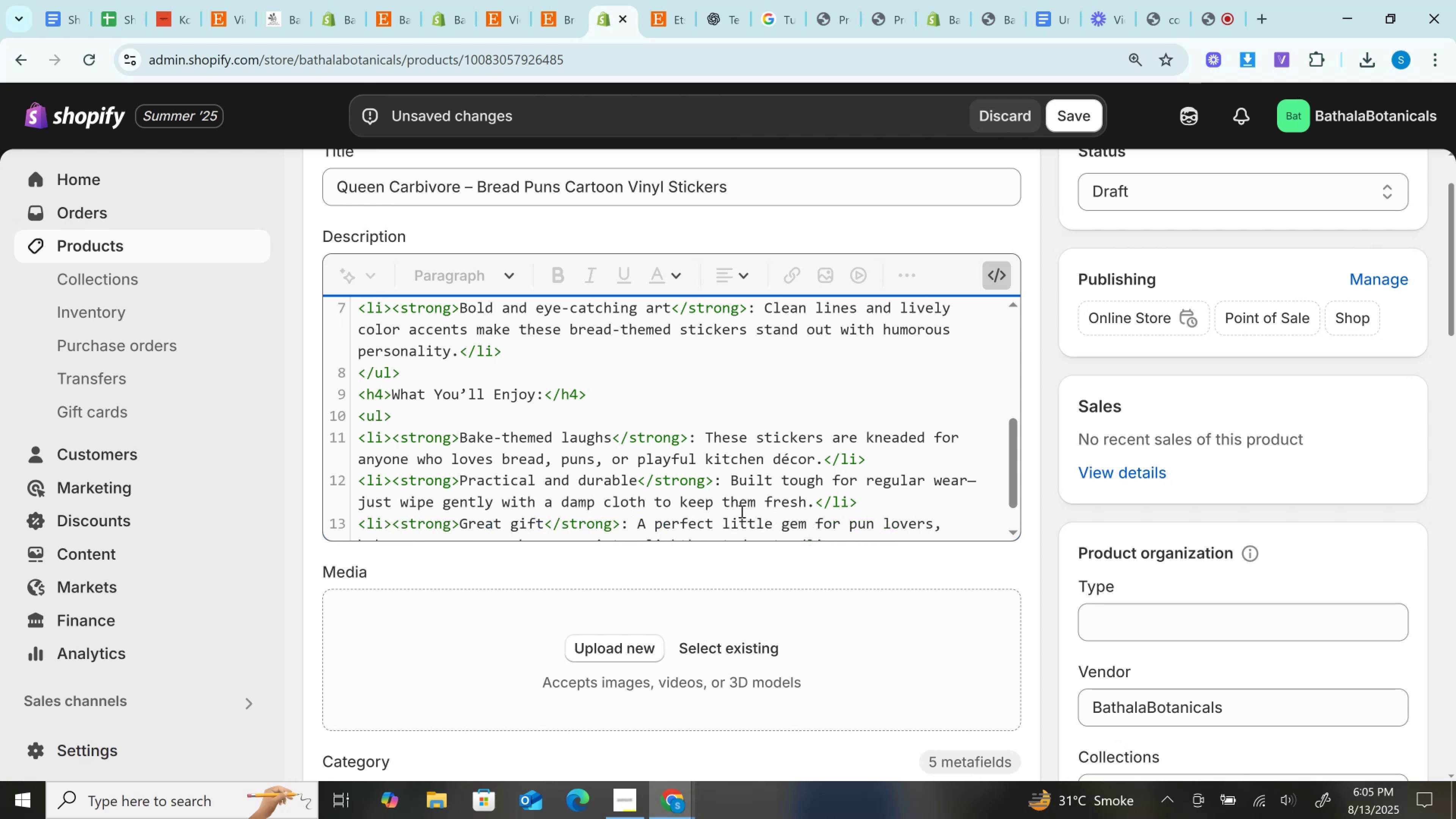 
wait(8.19)
 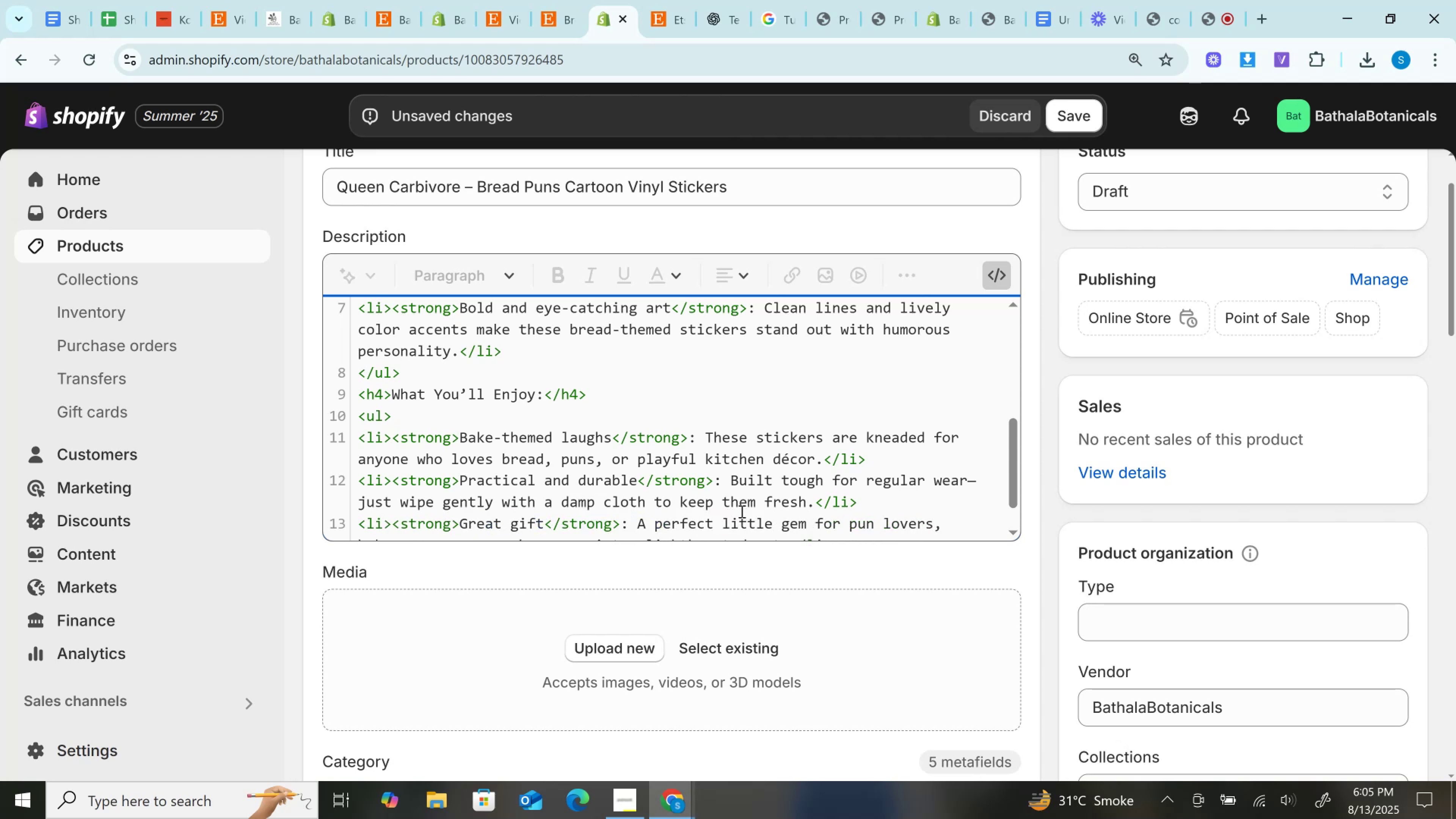 
scroll: coordinate [655, 469], scroll_direction: down, amount: 2.0
 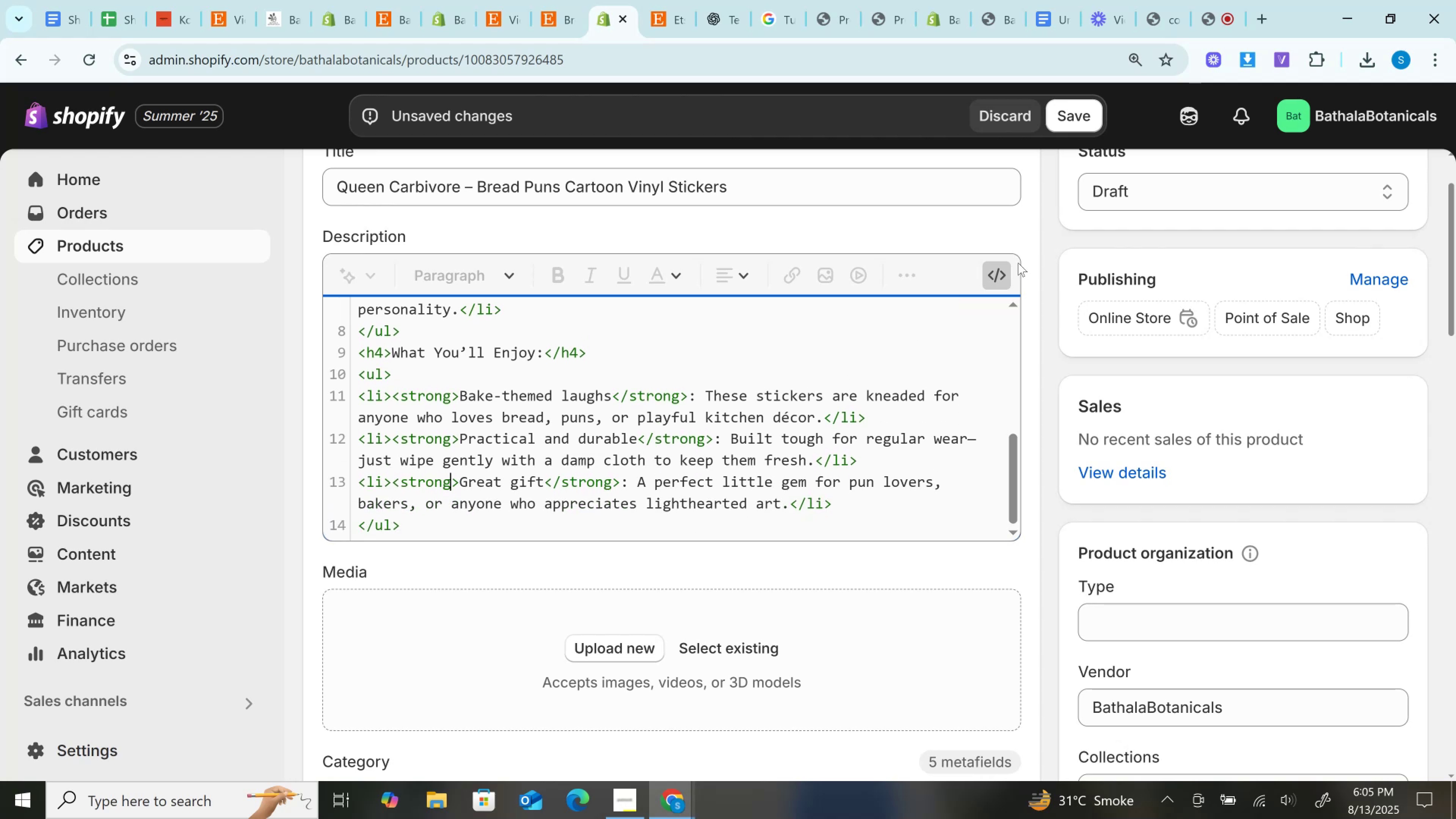 
left_click([1000, 270])
 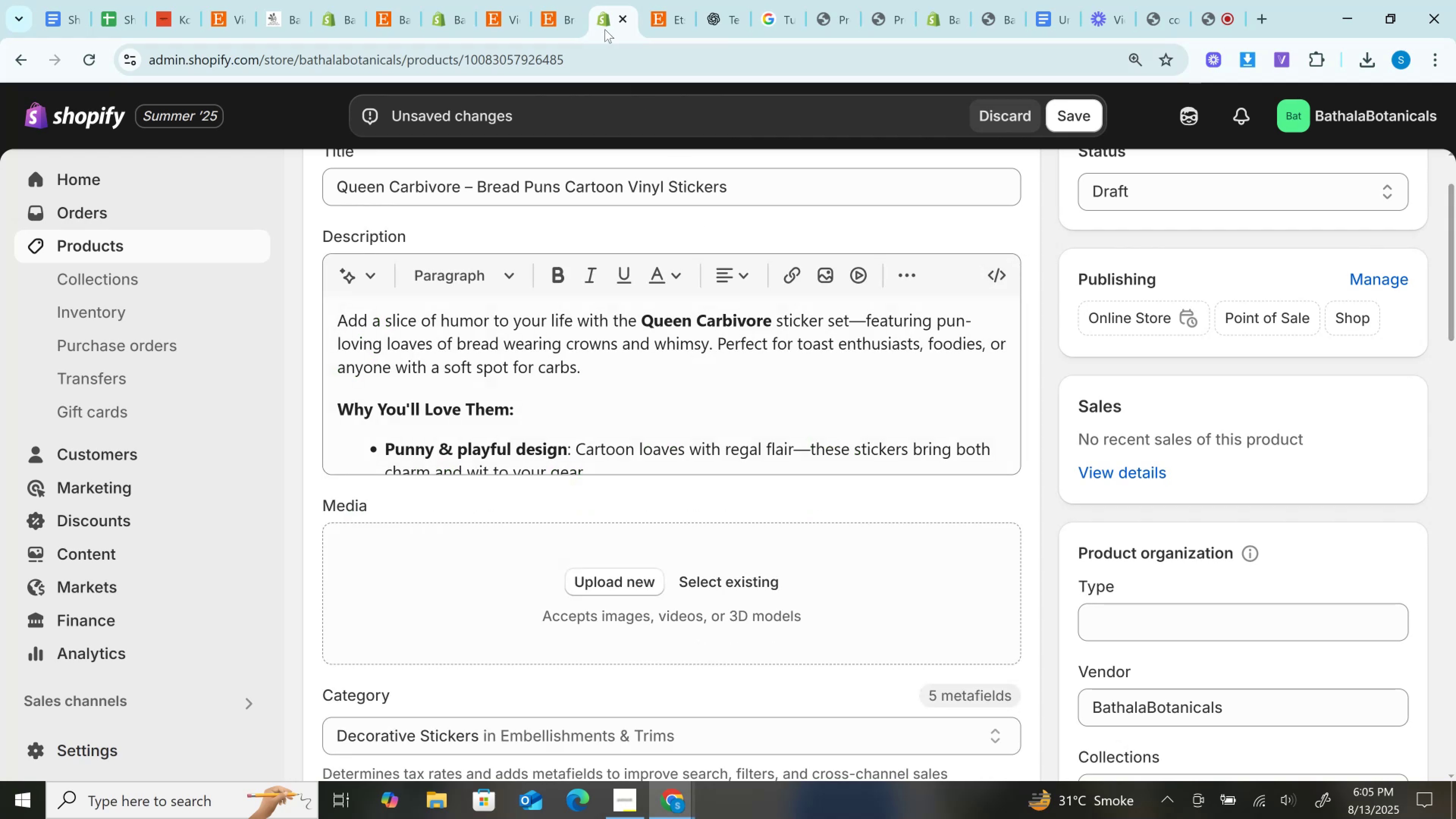 
left_click([563, 0])
 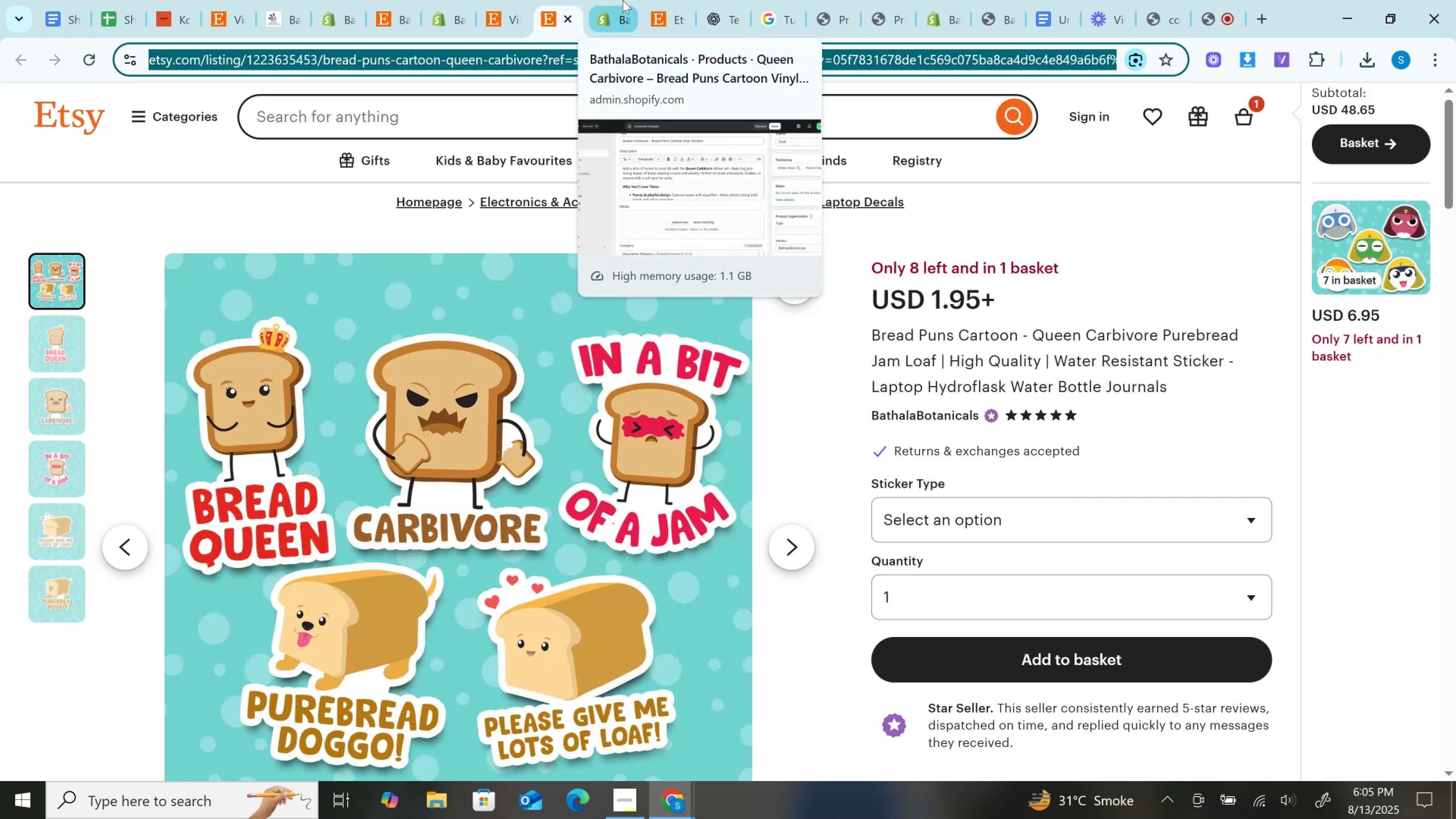 
left_click([623, 0])
 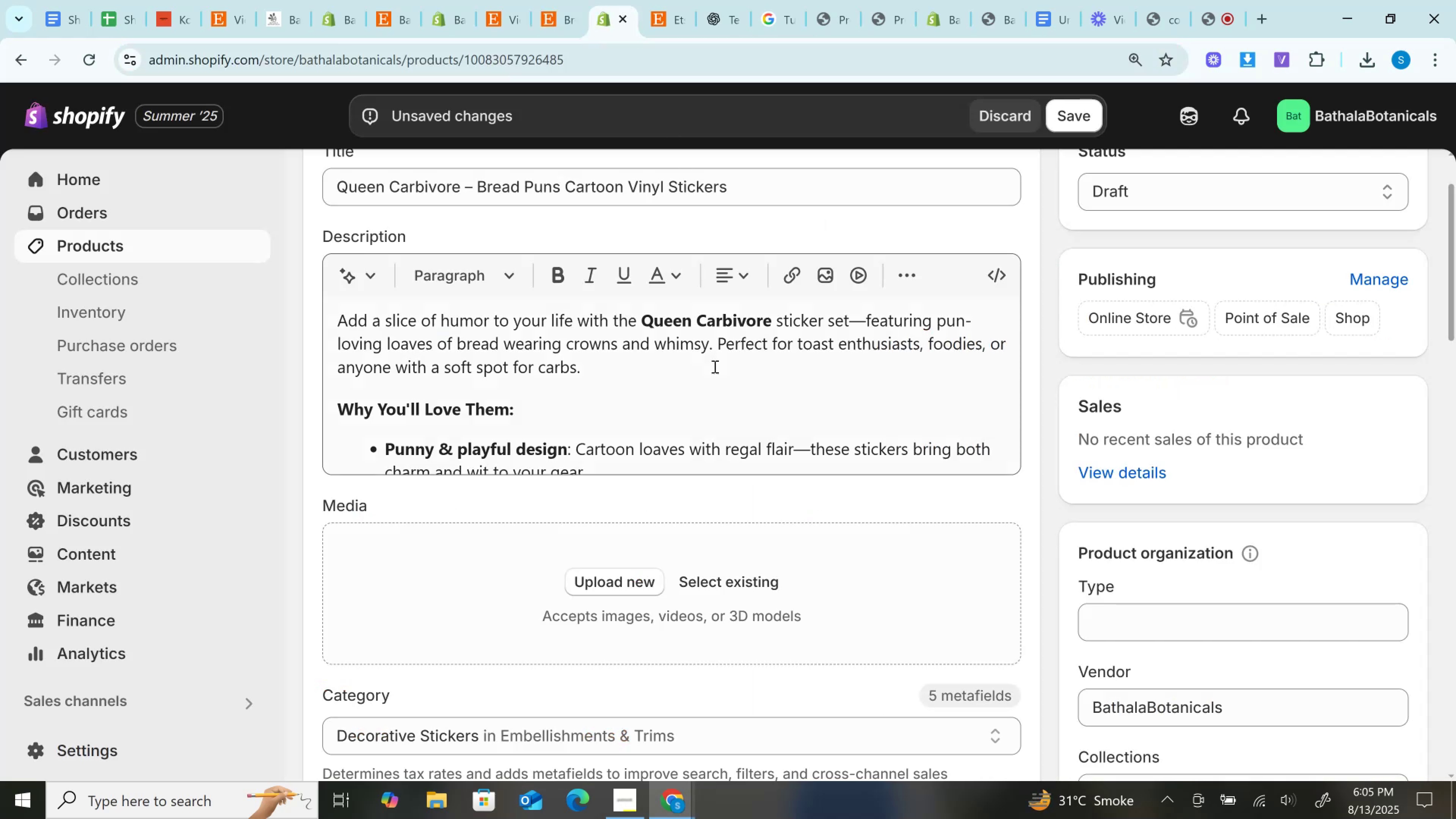 
scroll: coordinate [714, 366], scroll_direction: down, amount: 4.0
 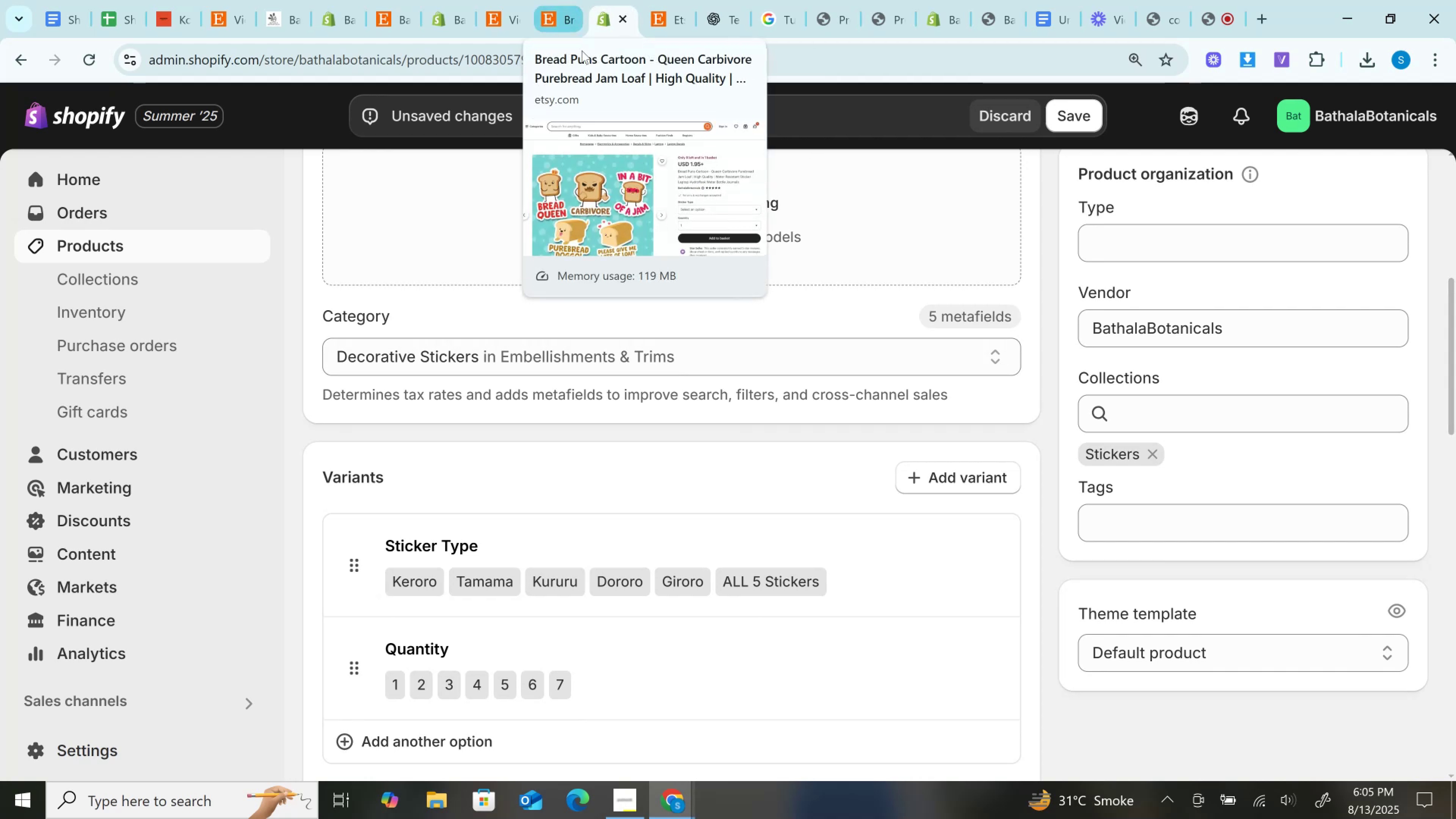 
left_click([559, 0])
 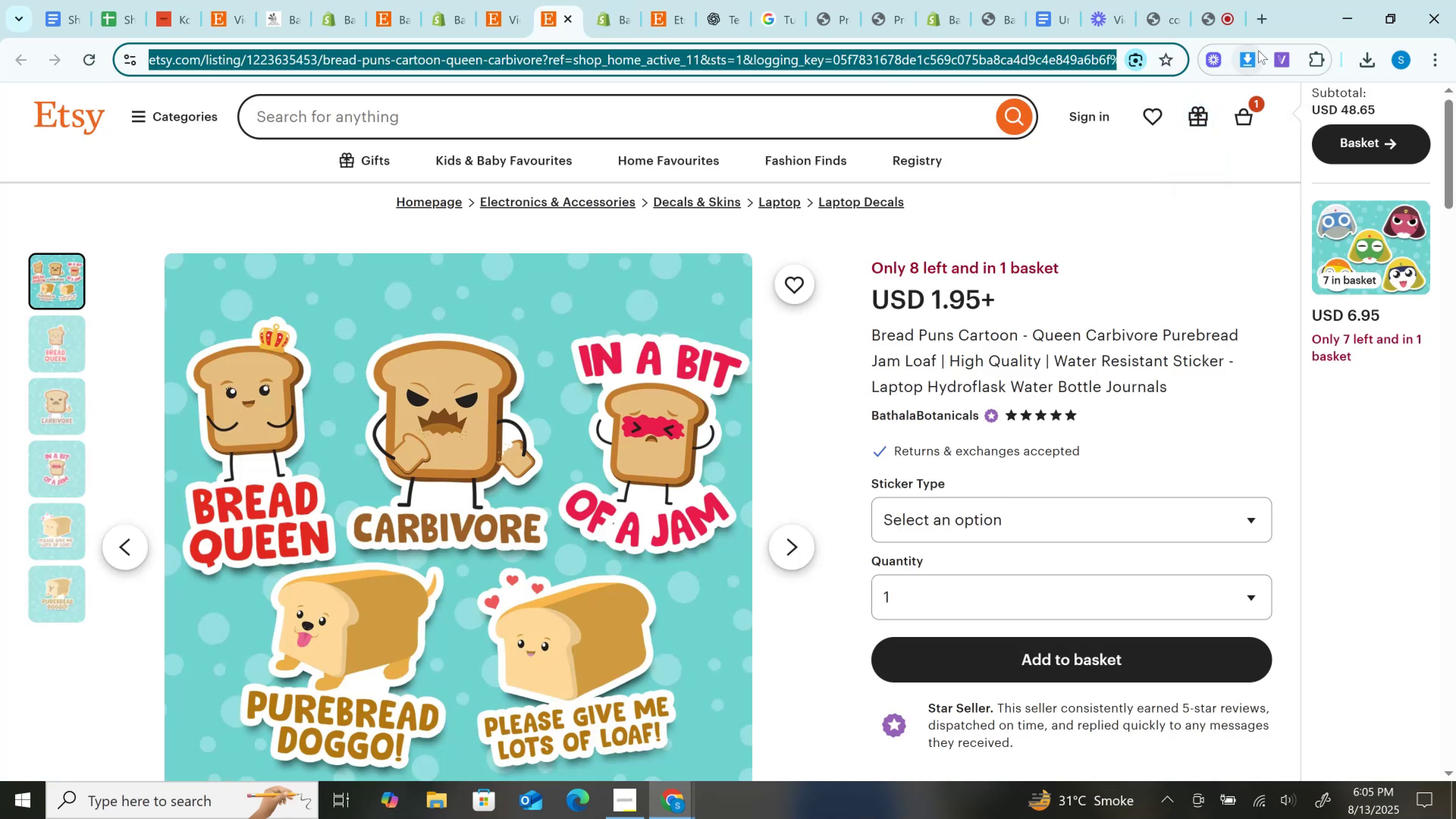 
left_click([1255, 60])
 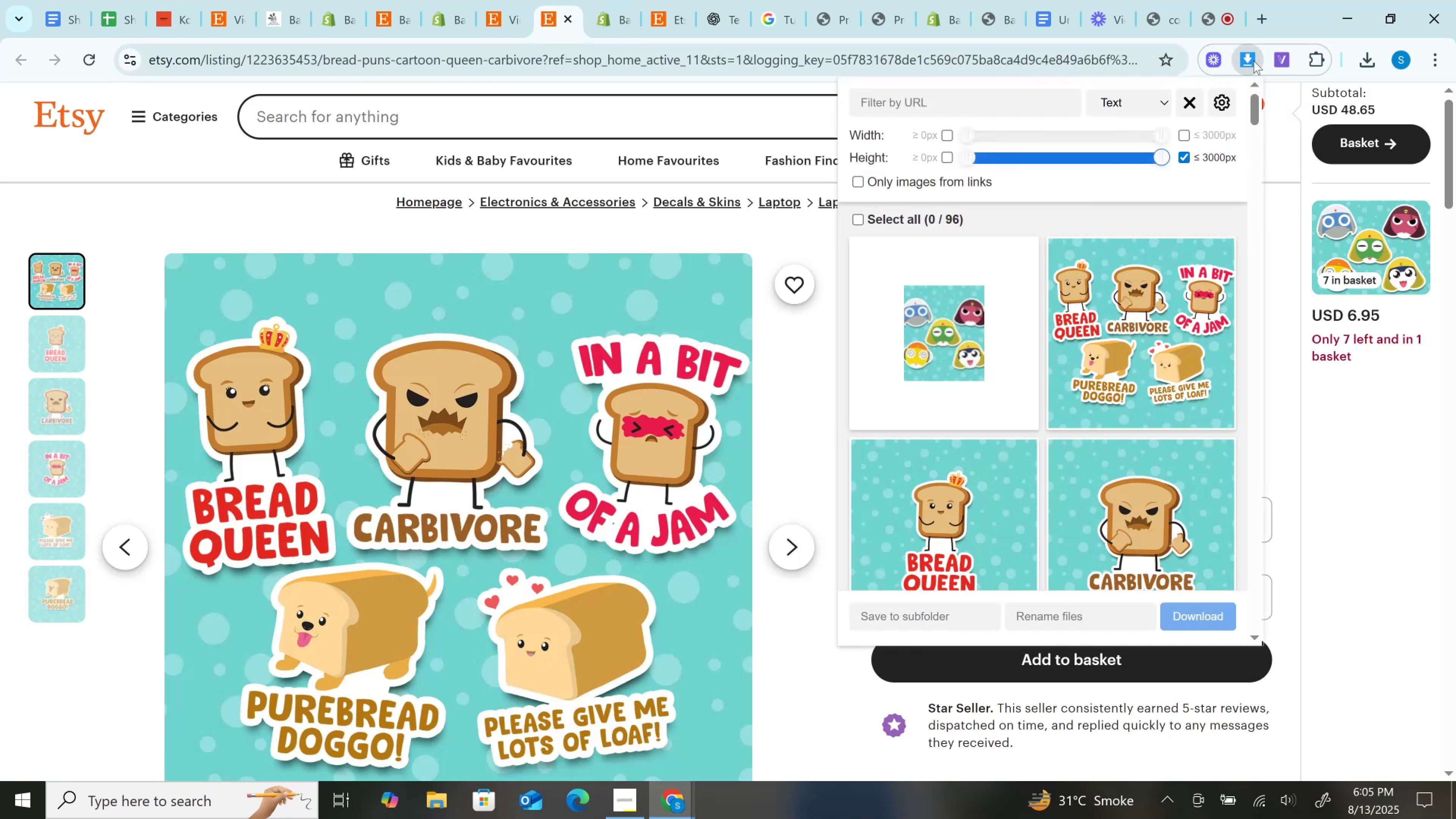 
wait(5.73)
 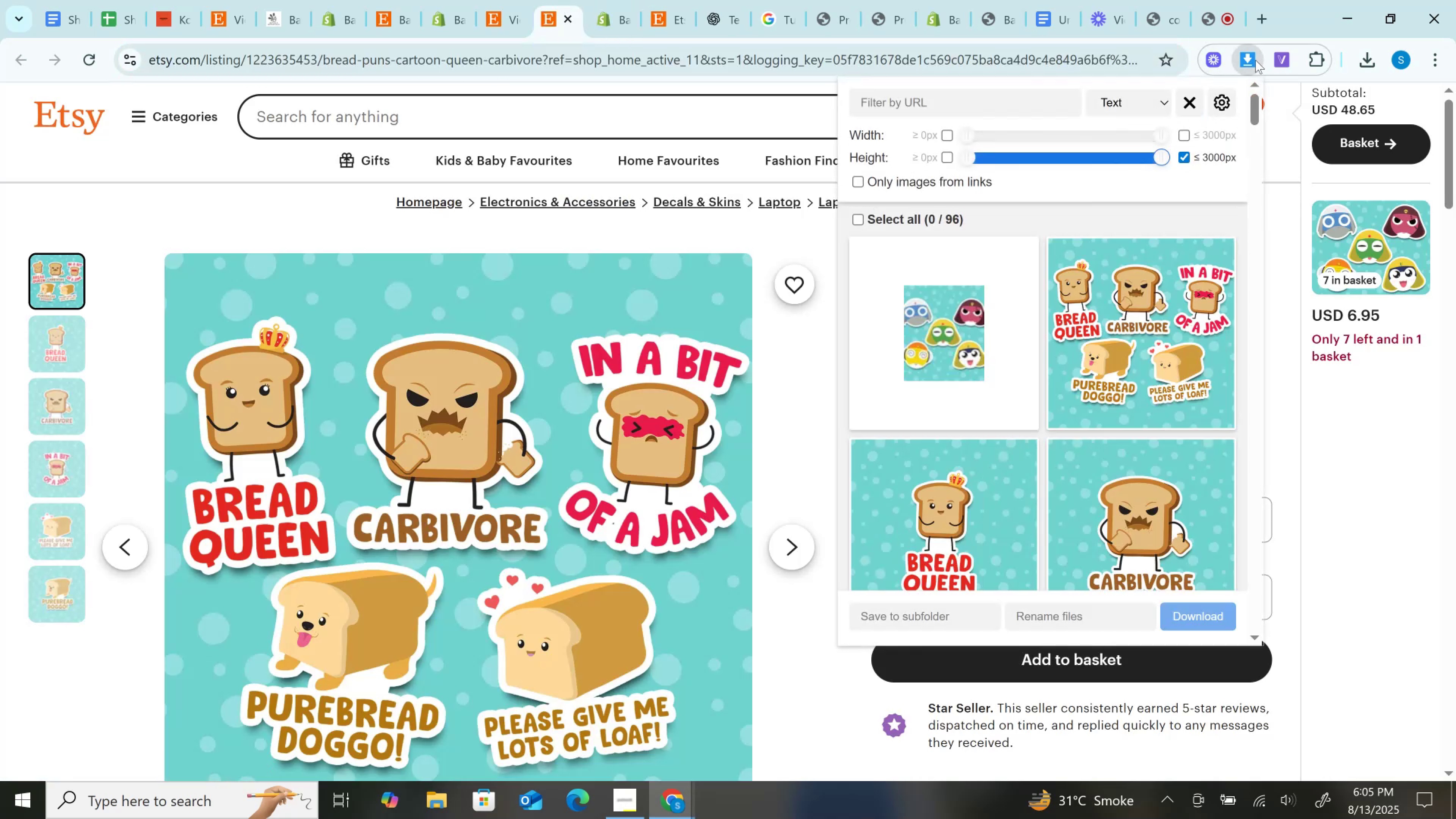 
left_click([1213, 262])
 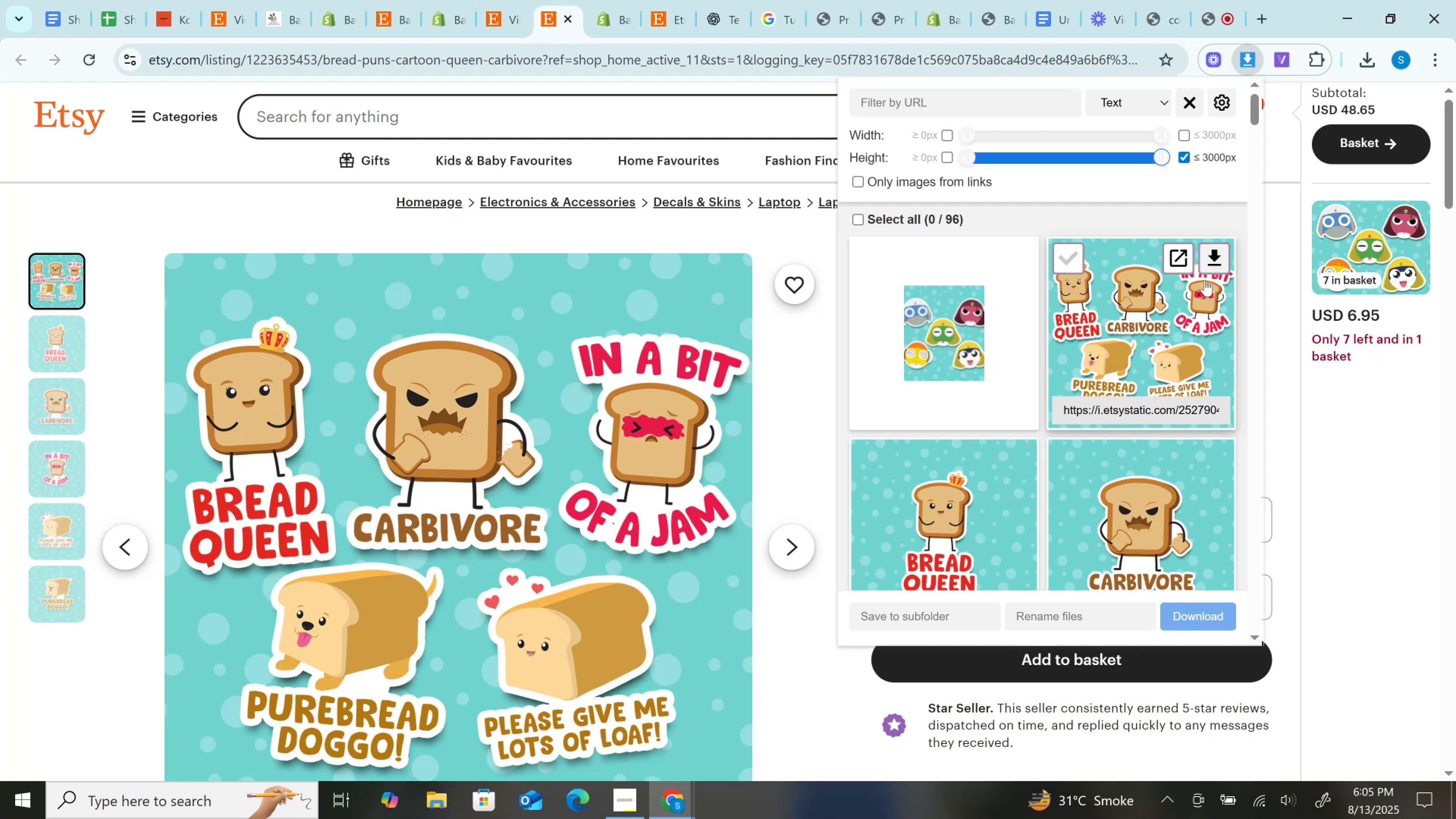 
scroll: coordinate [1190, 301], scroll_direction: down, amount: 2.0
 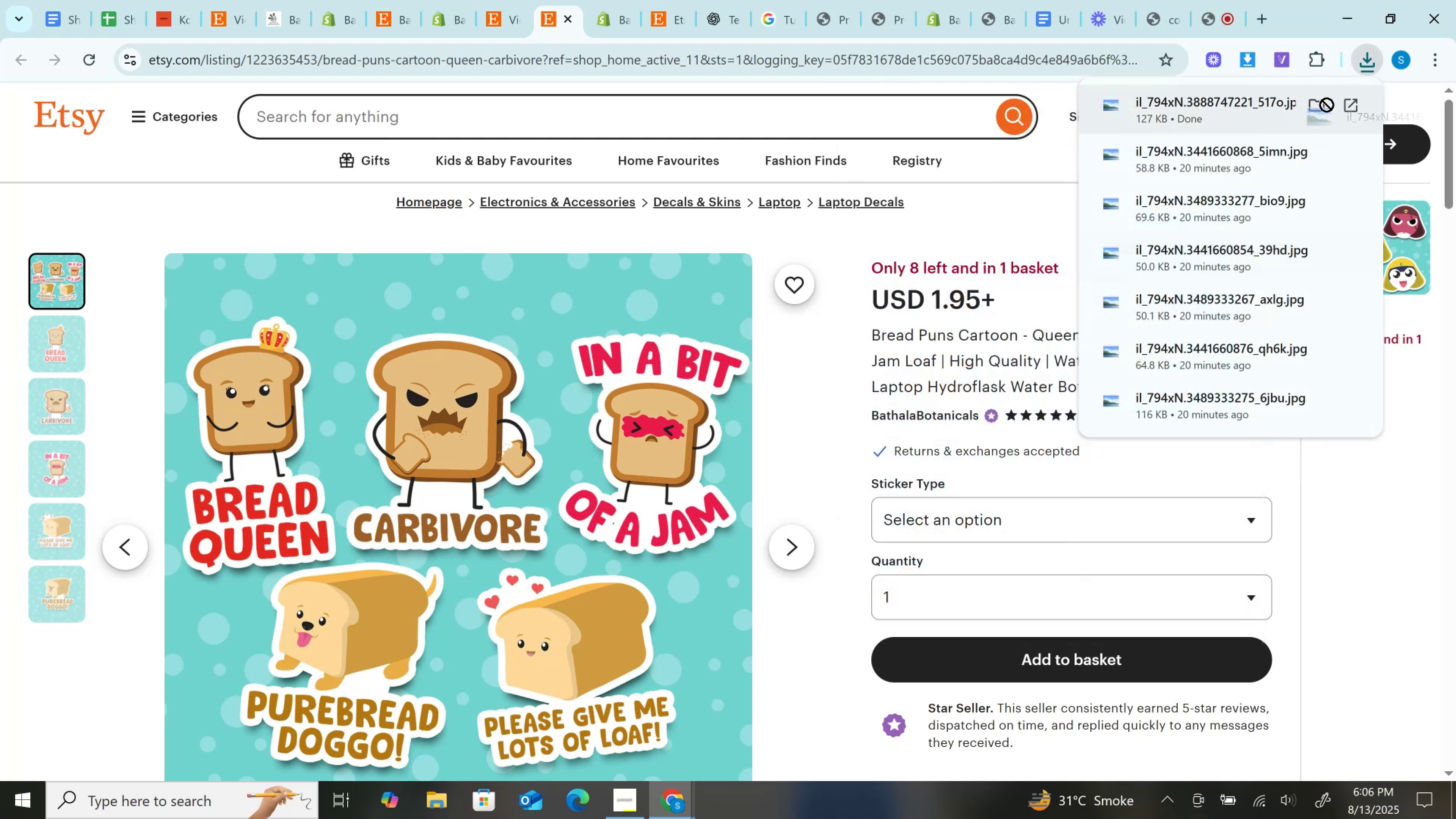 
left_click([1367, 56])
 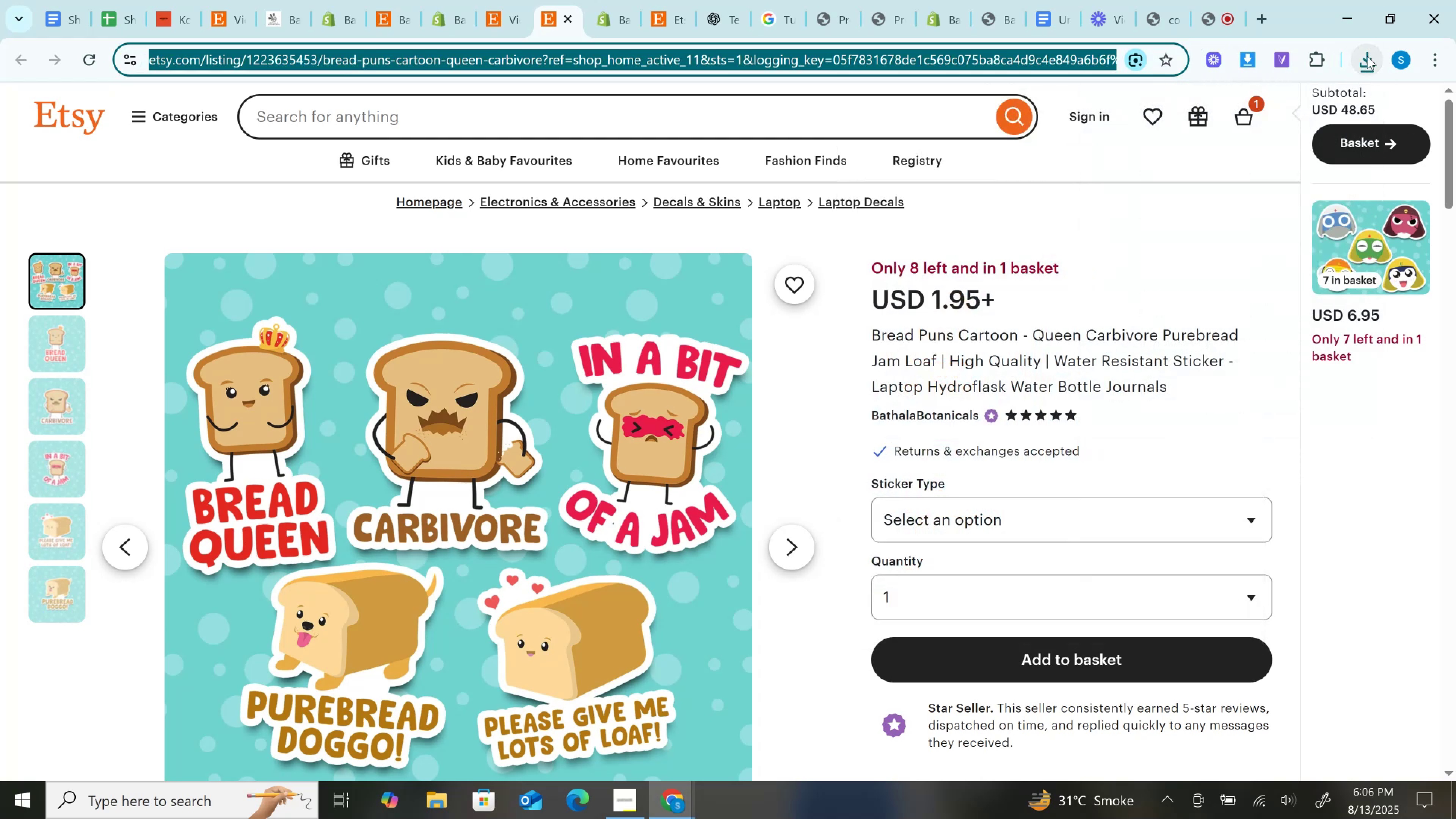 
left_click([1367, 56])
 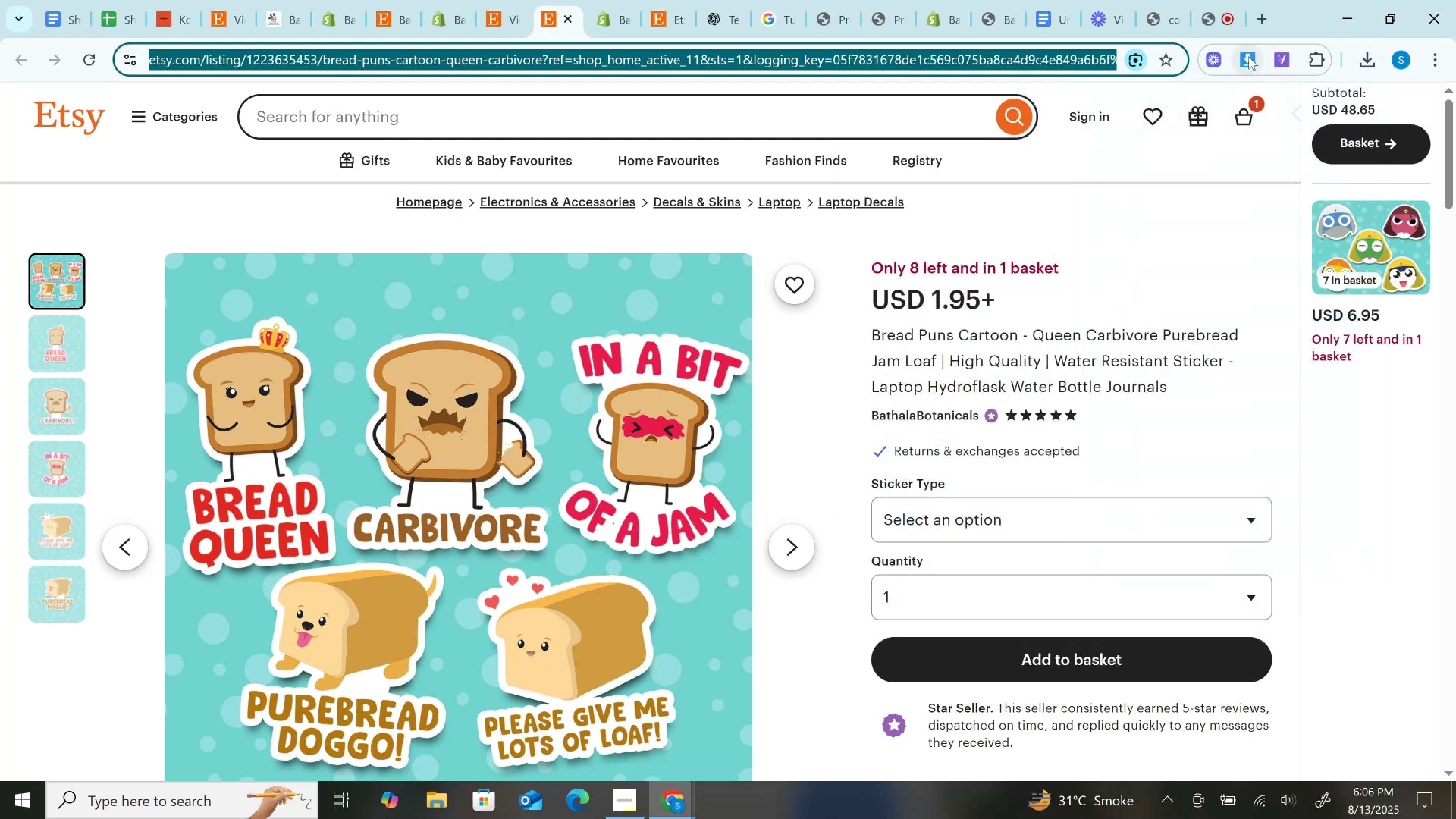 
left_click([1249, 56])
 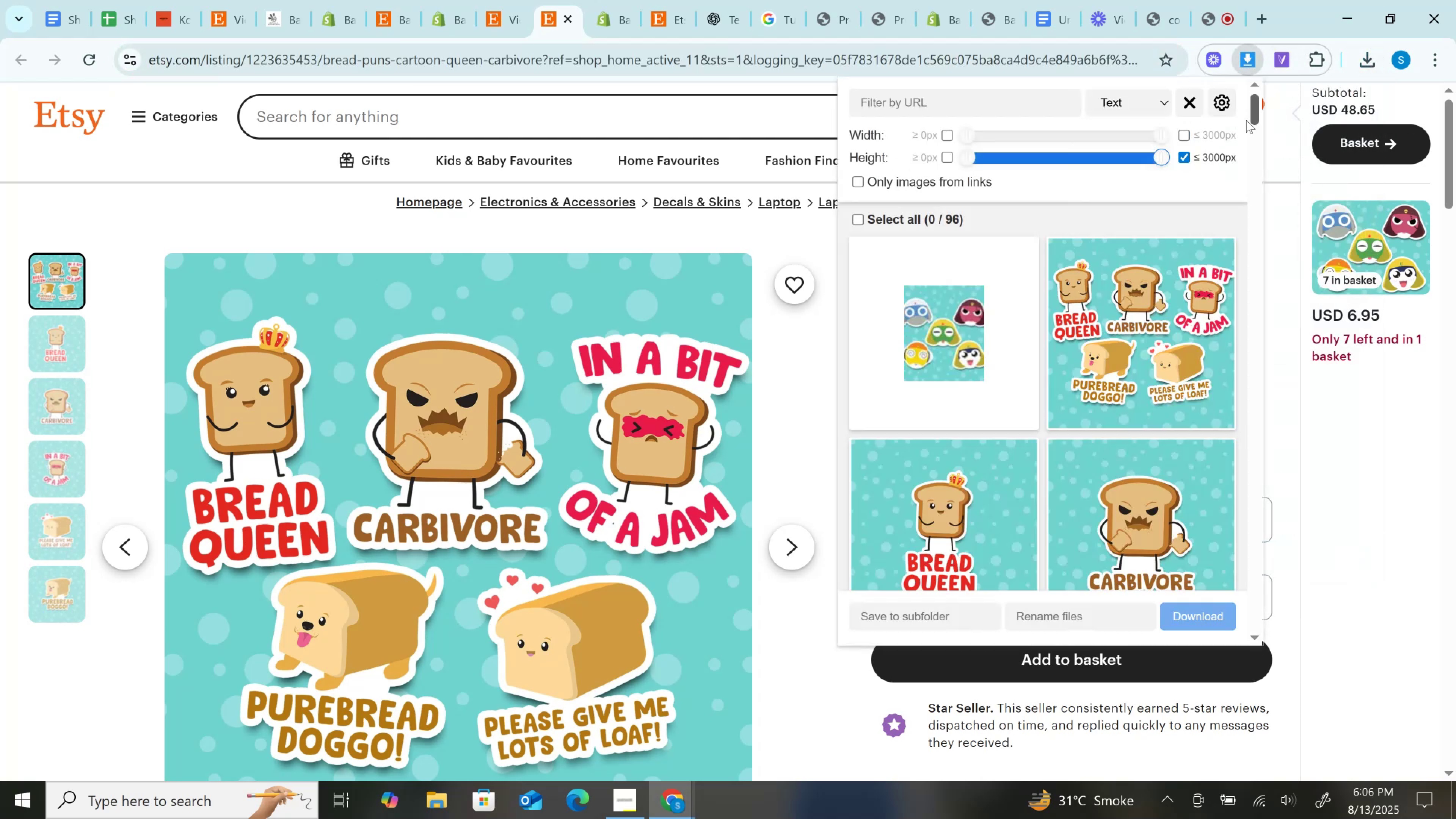 
scroll: coordinate [1190, 251], scroll_direction: down, amount: 3.0
 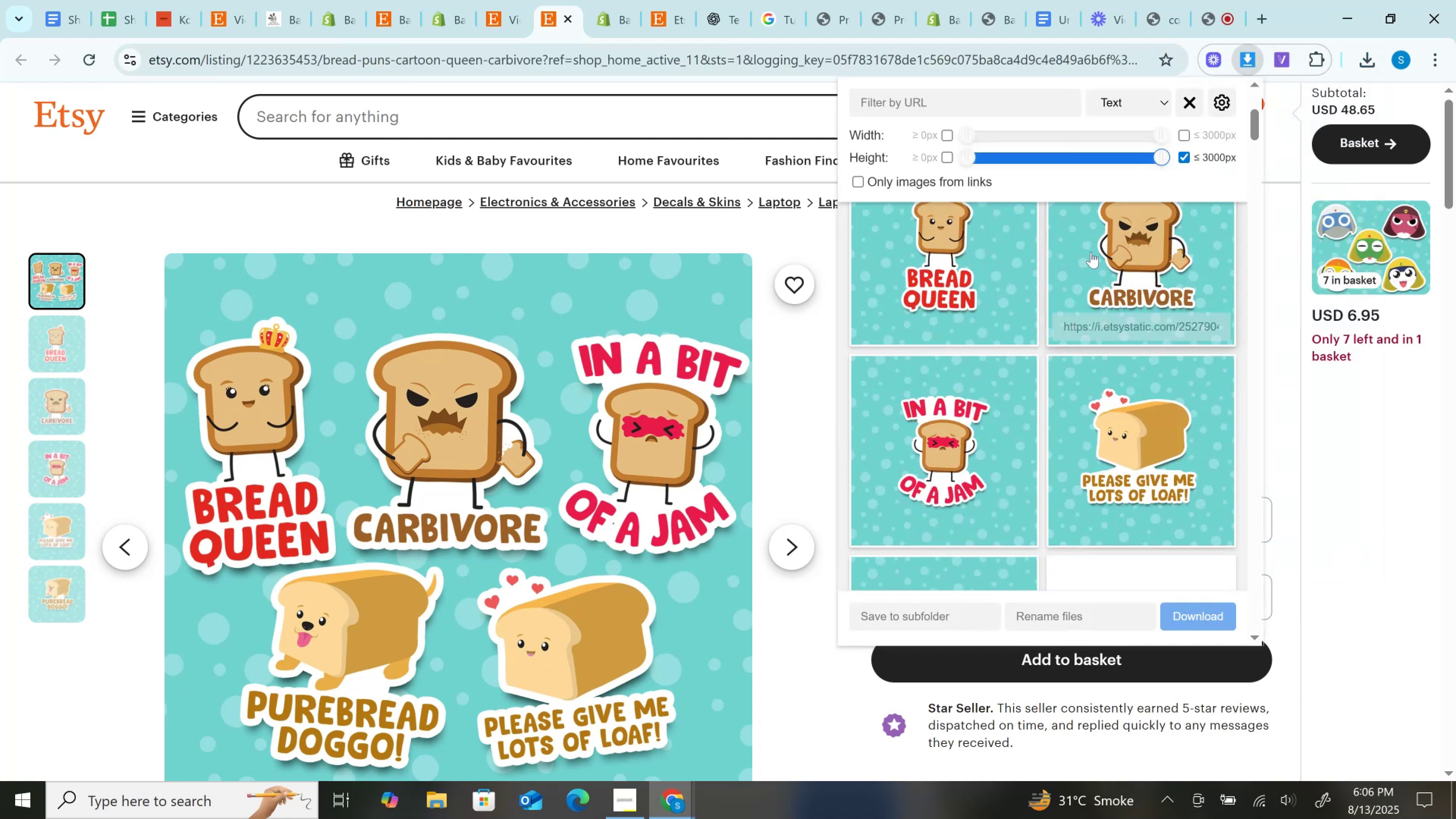 
scroll: coordinate [1026, 295], scroll_direction: up, amount: 2.0
 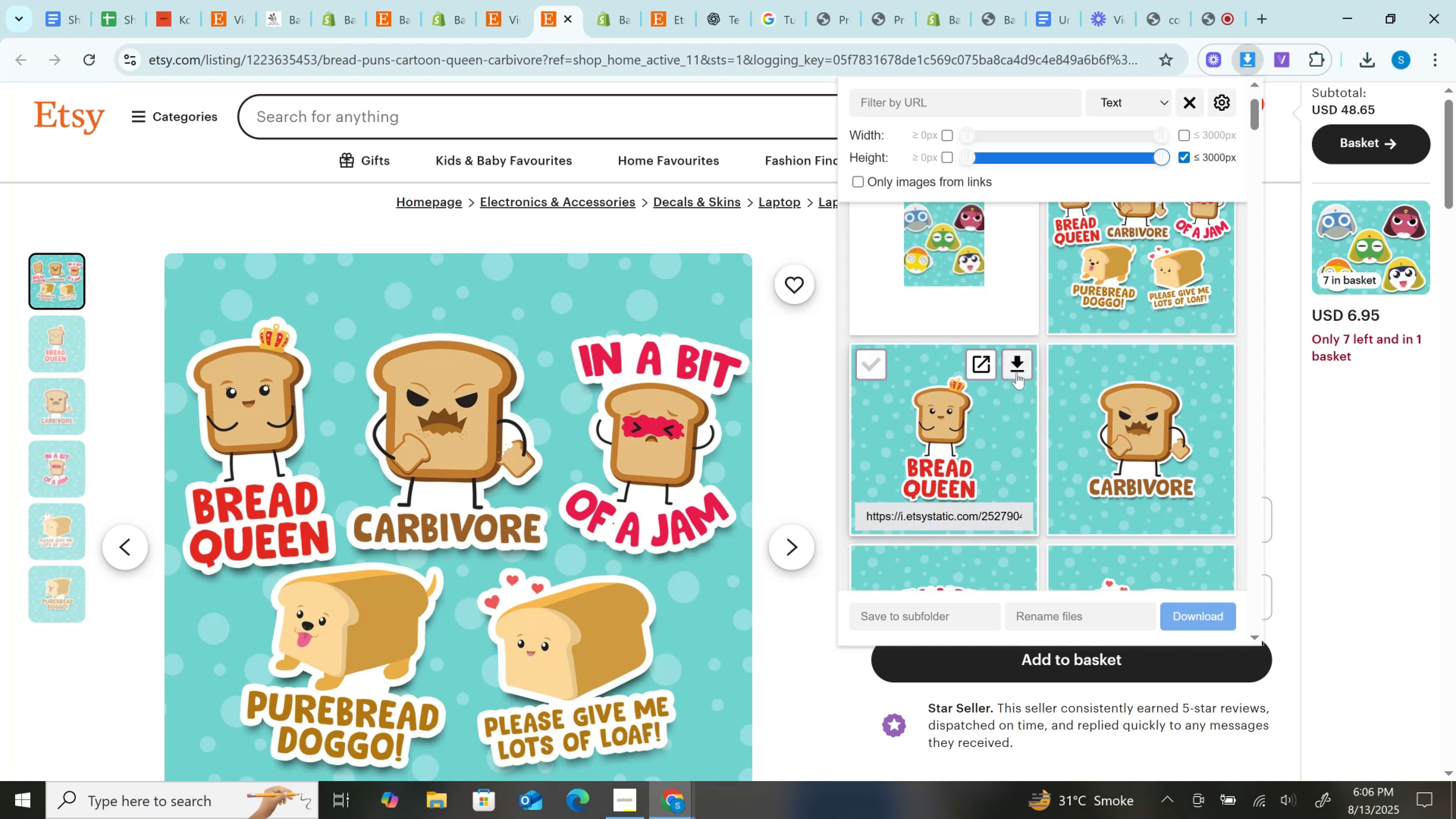 
left_click([1017, 373])
 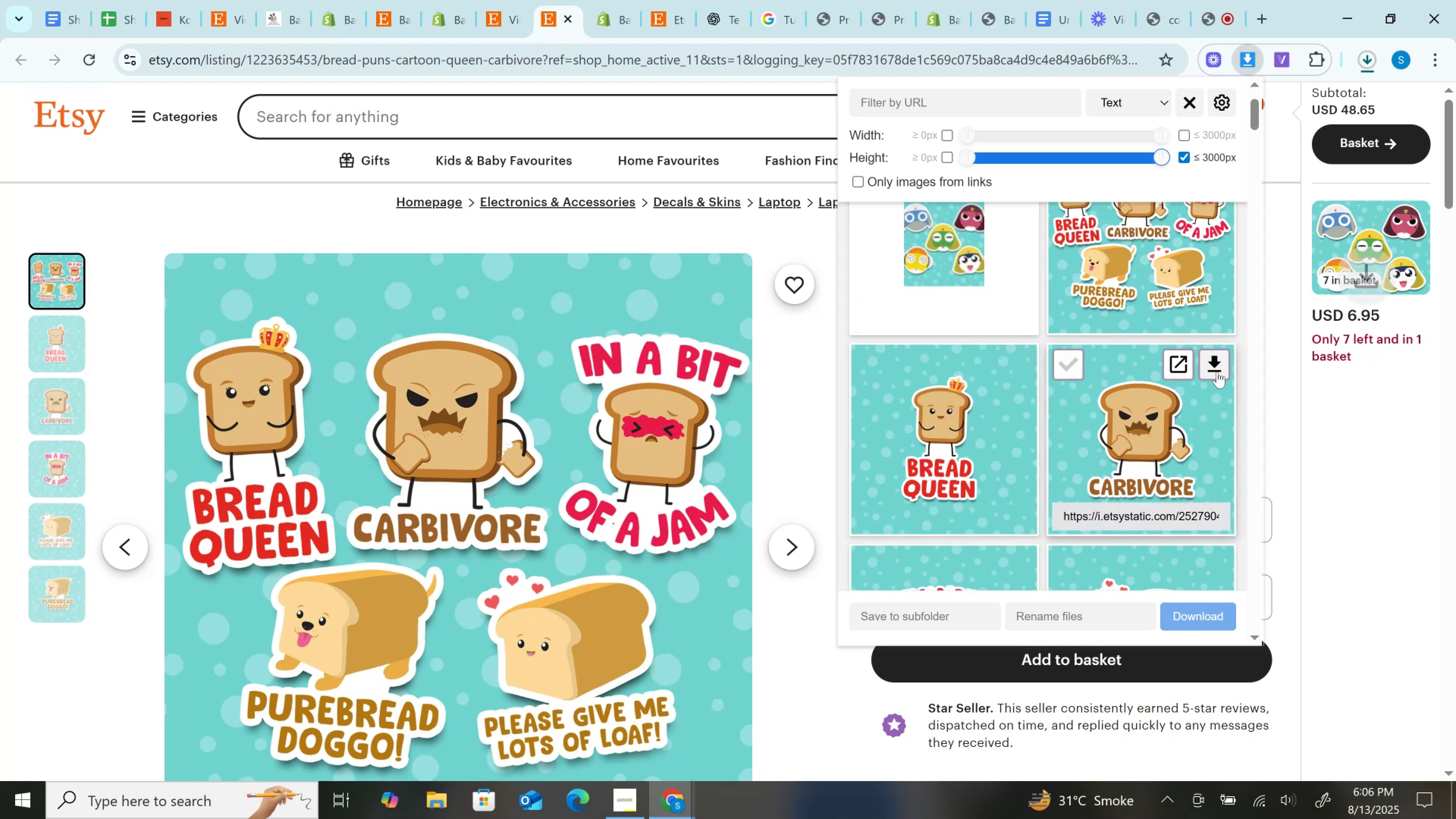 
left_click([1217, 372])
 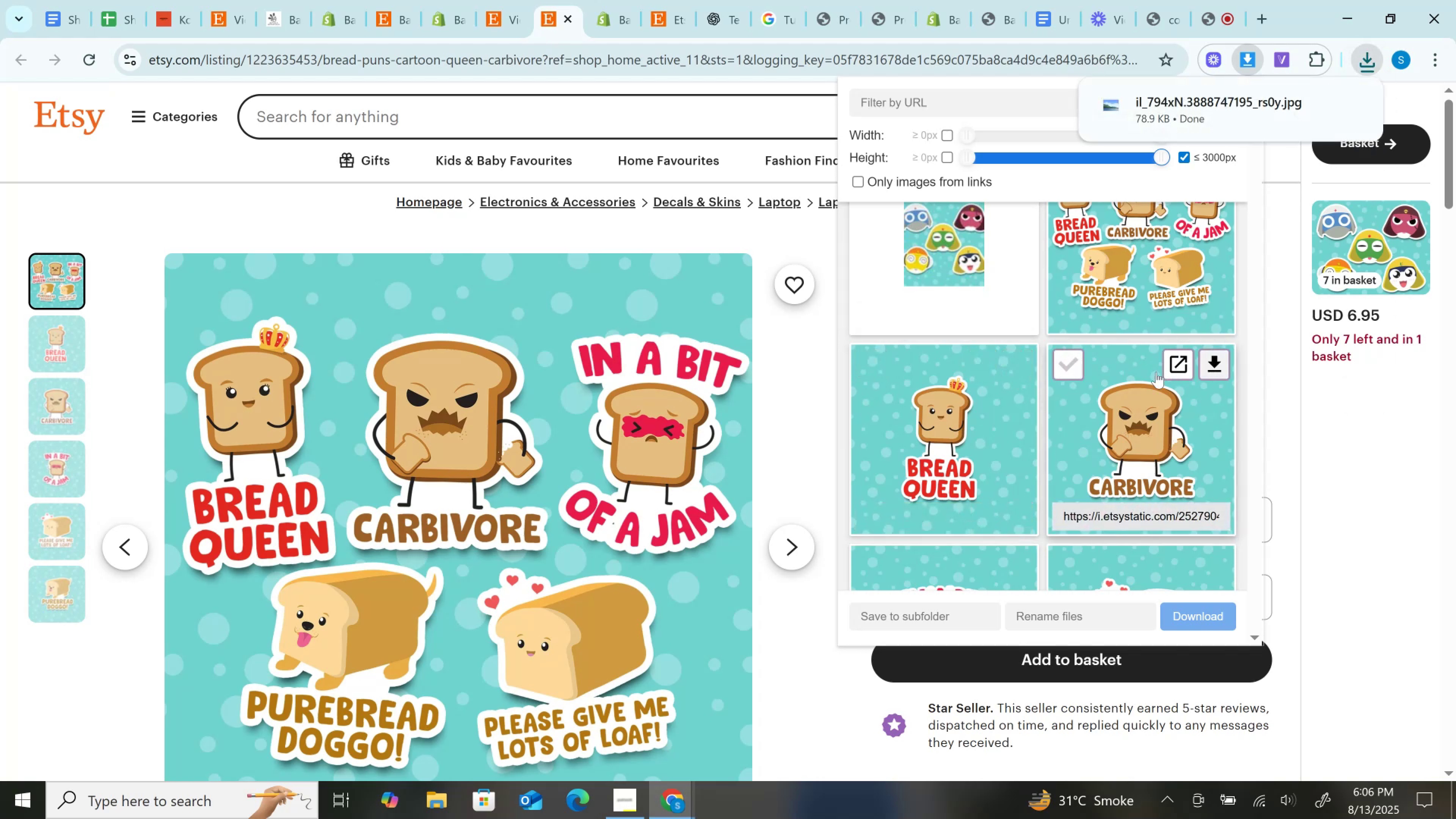 
scroll: coordinate [1075, 377], scroll_direction: down, amount: 2.0
 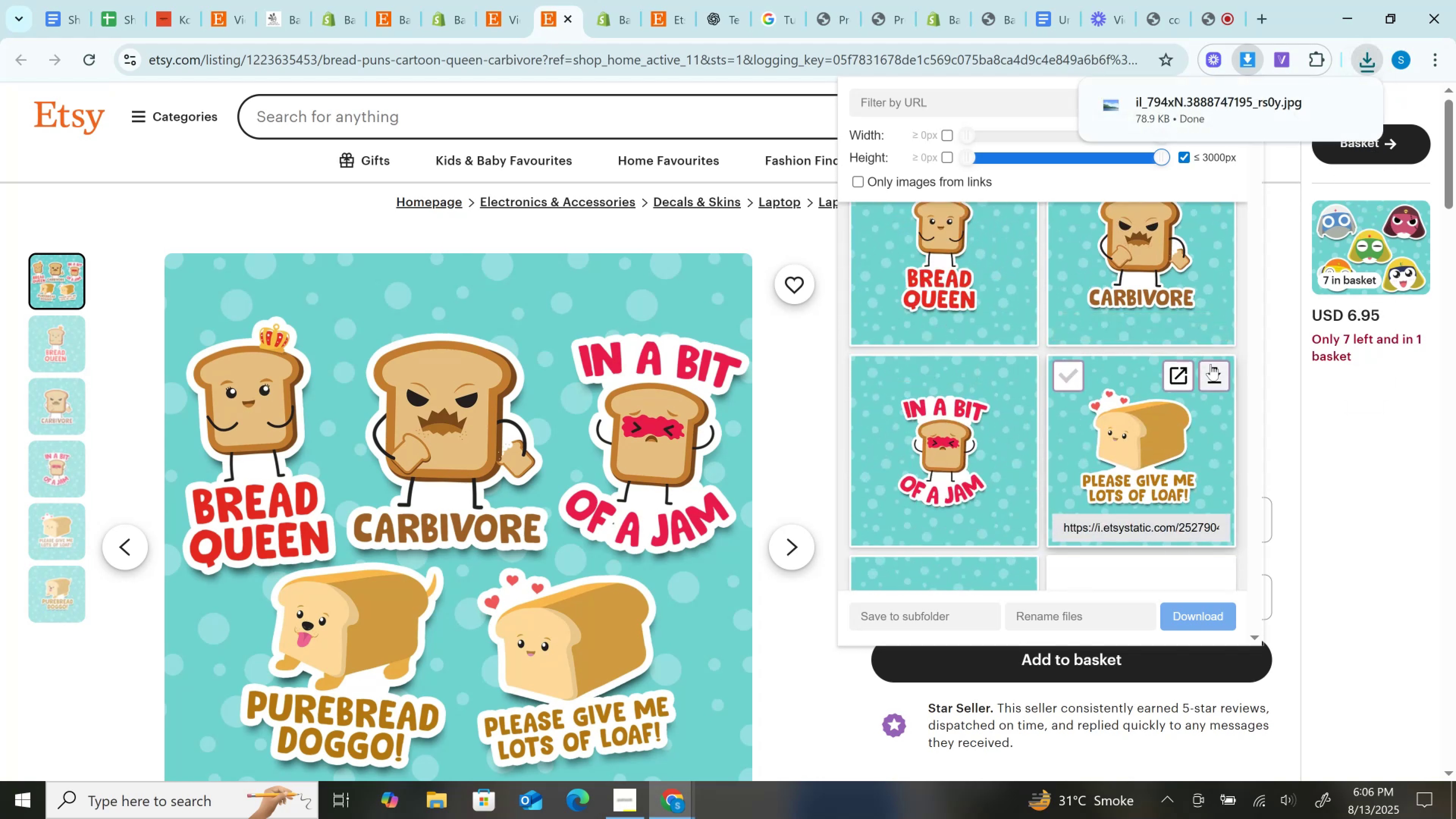 
left_click([1214, 375])
 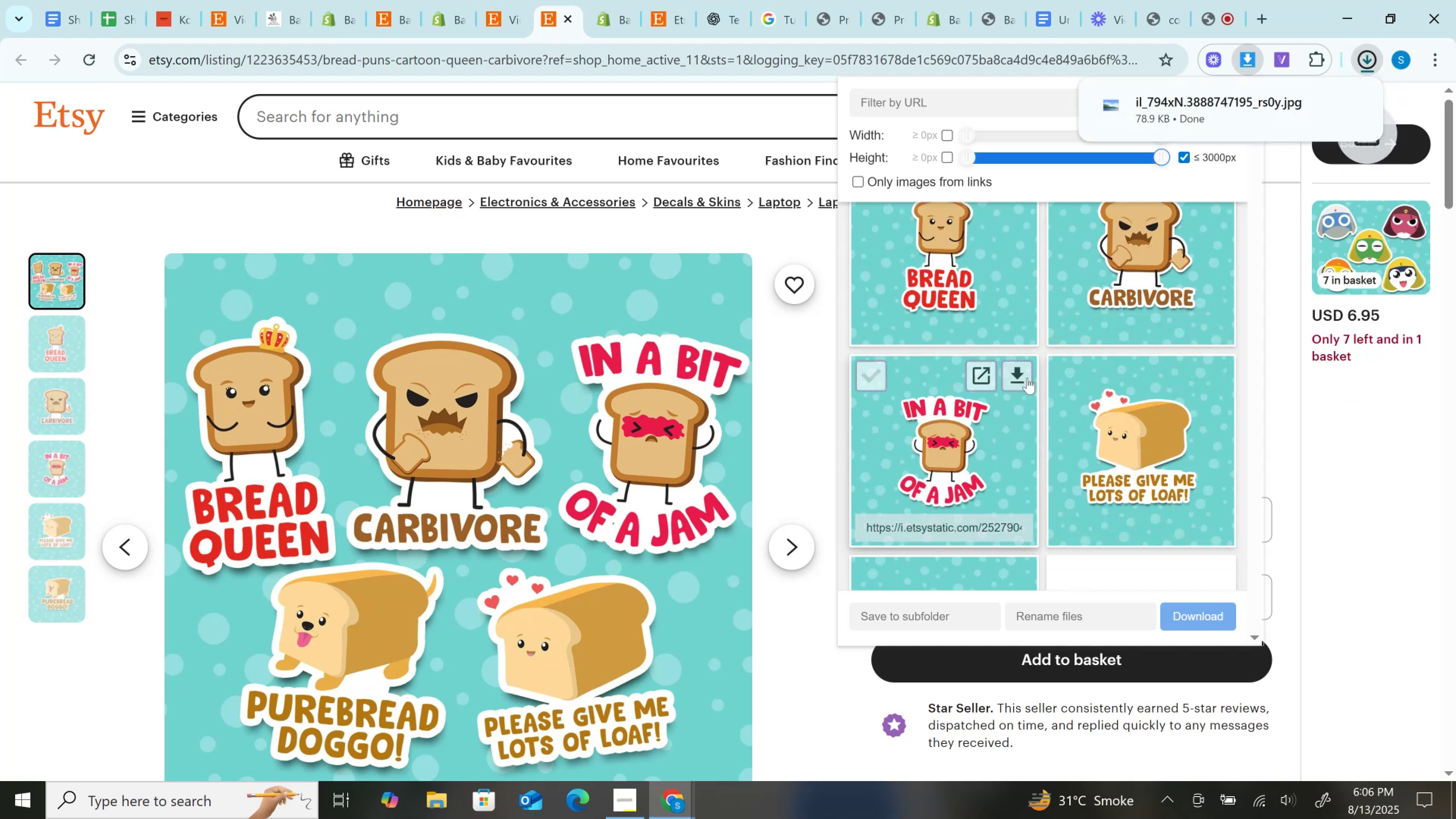 
left_click([1027, 378])
 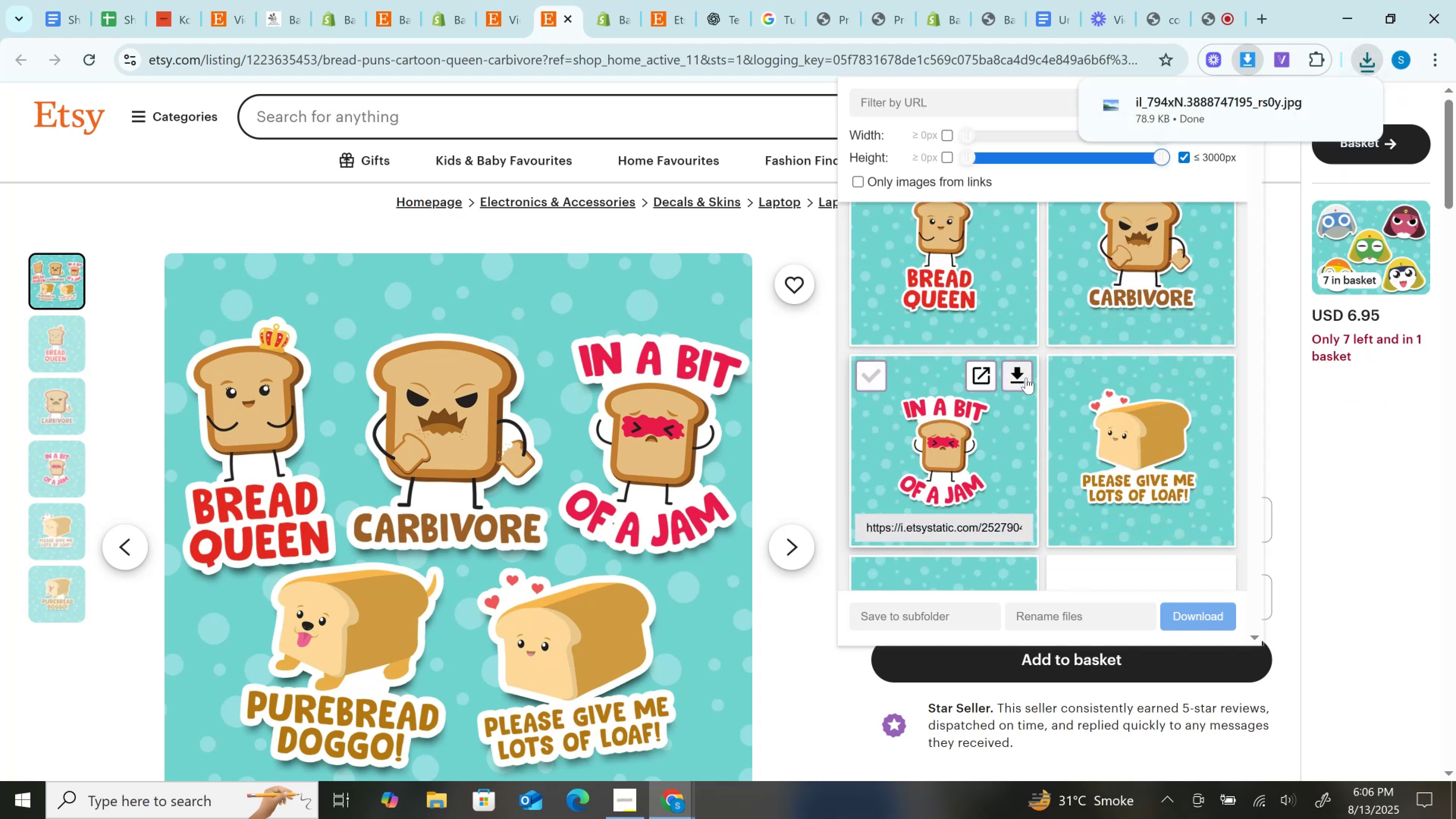 
scroll: coordinate [1026, 378], scroll_direction: down, amount: 2.0
 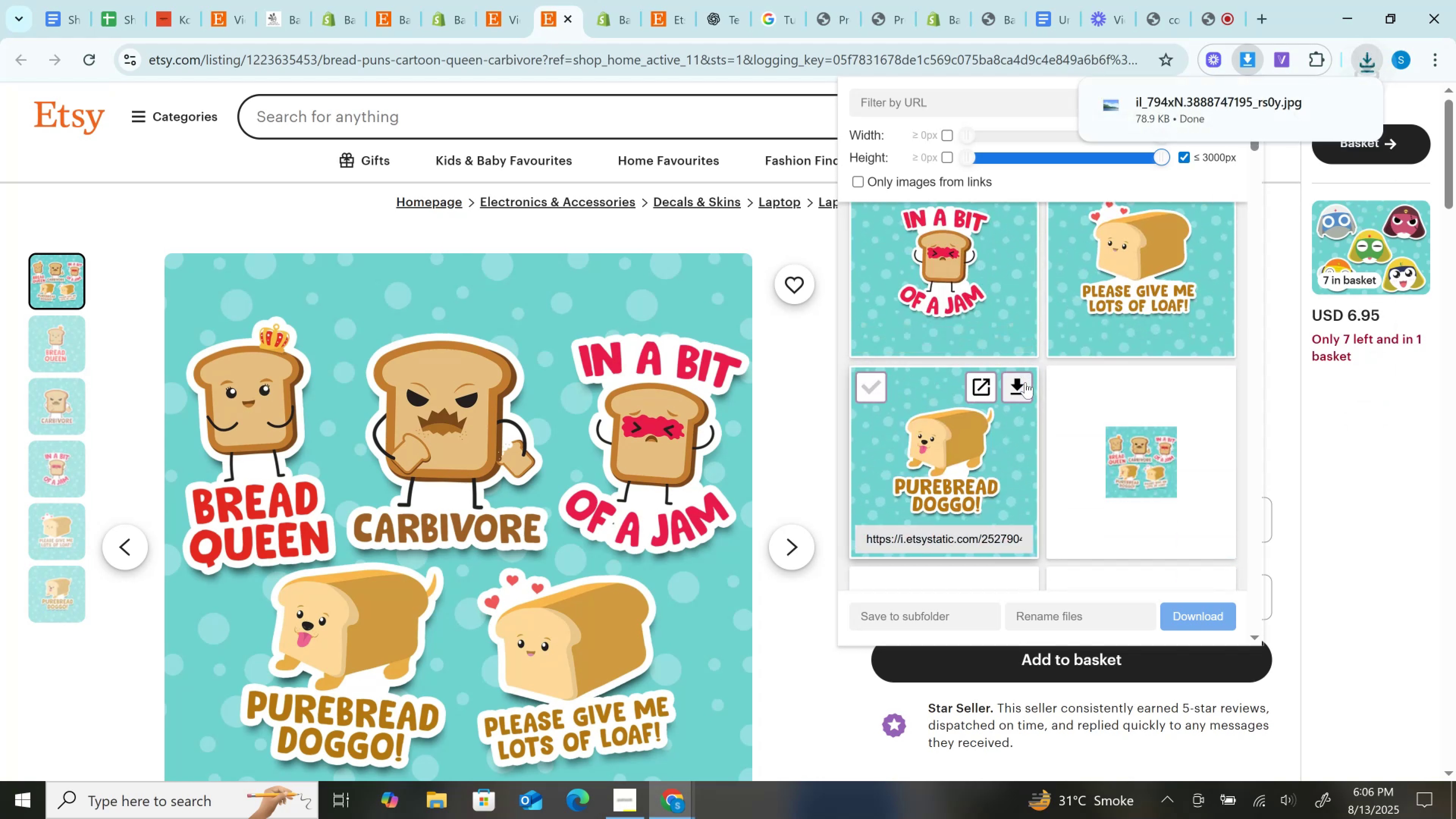 
left_click([1025, 386])
 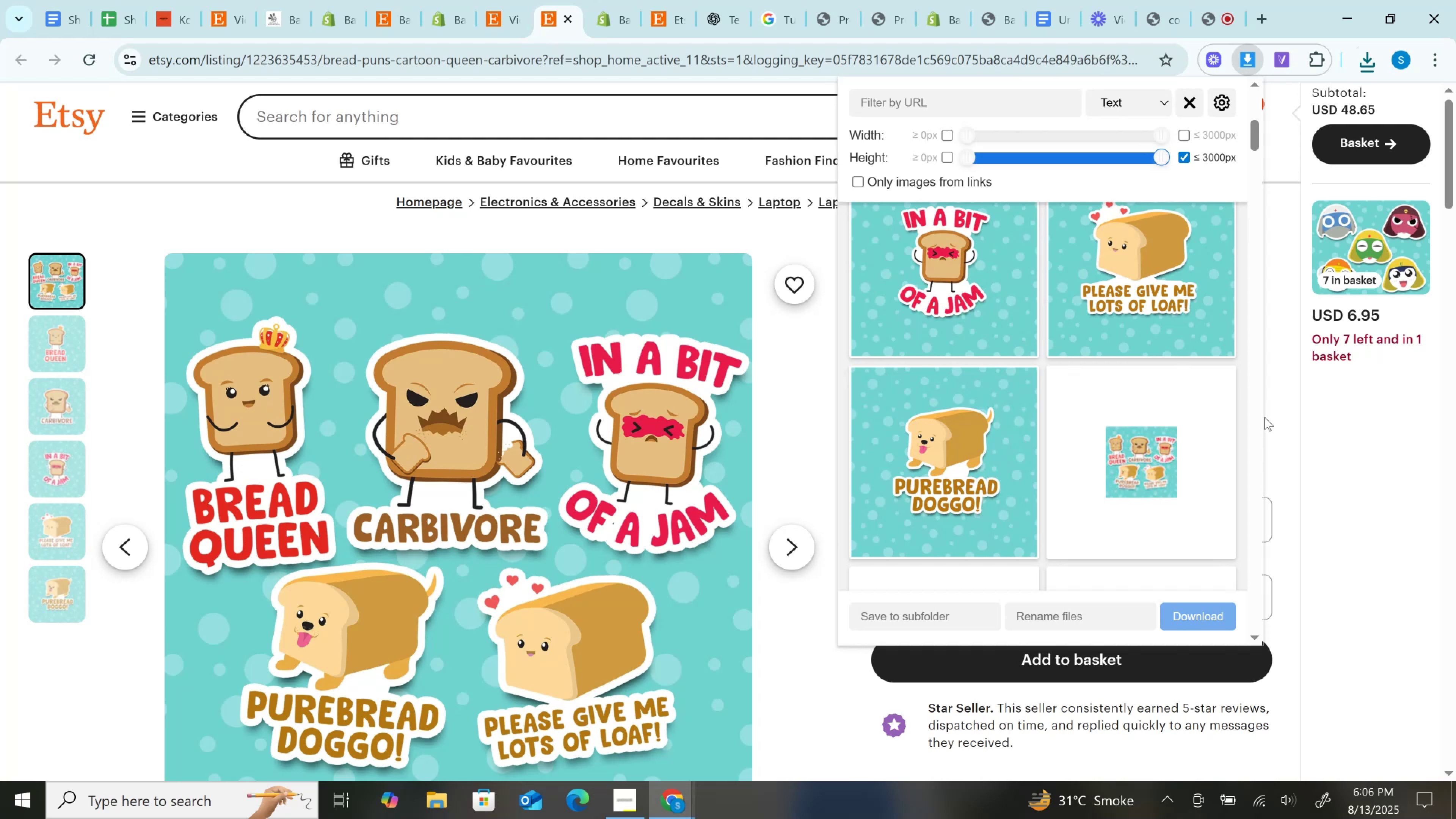 
wait(14.47)
 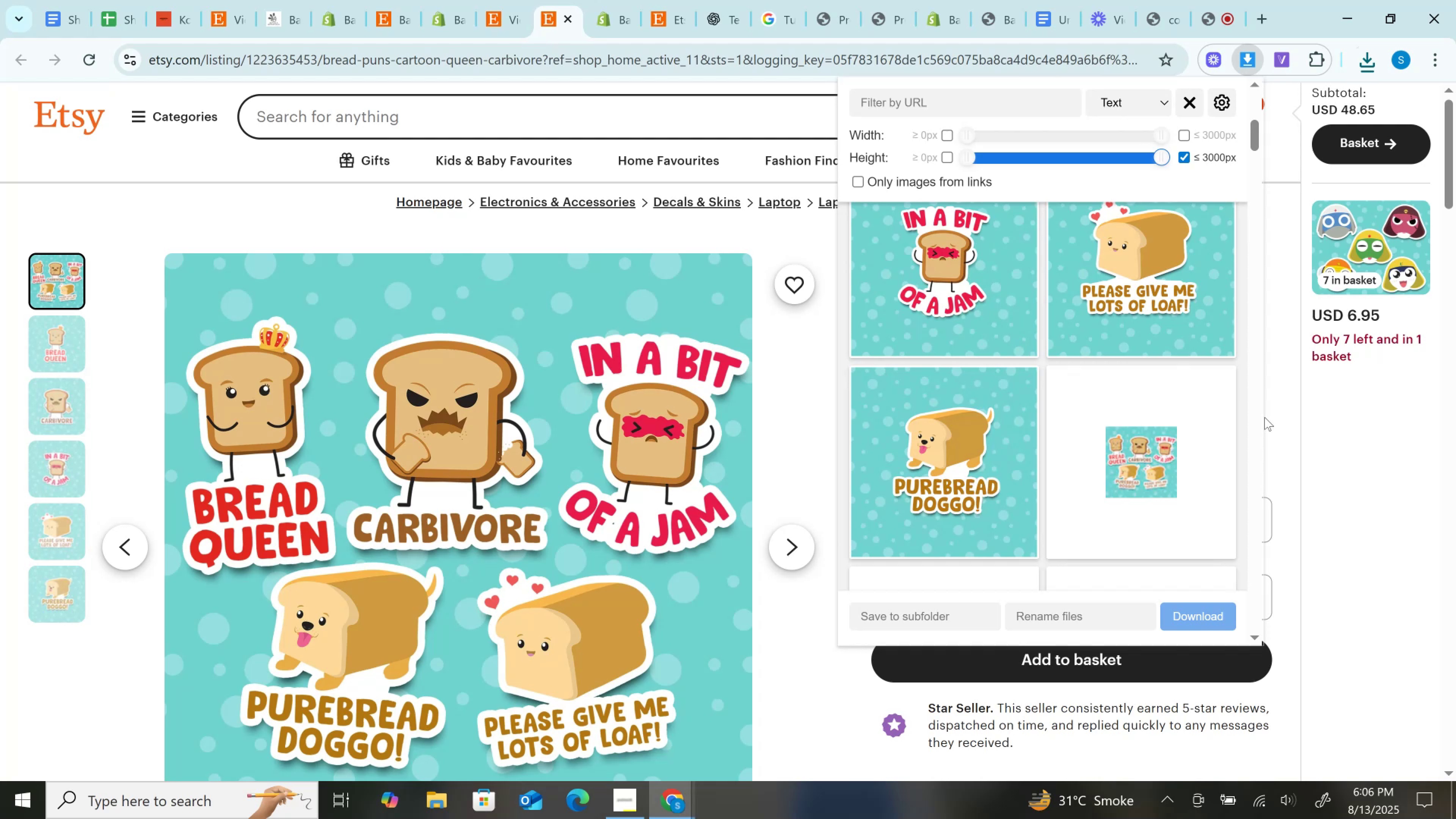 
left_click([612, 0])
 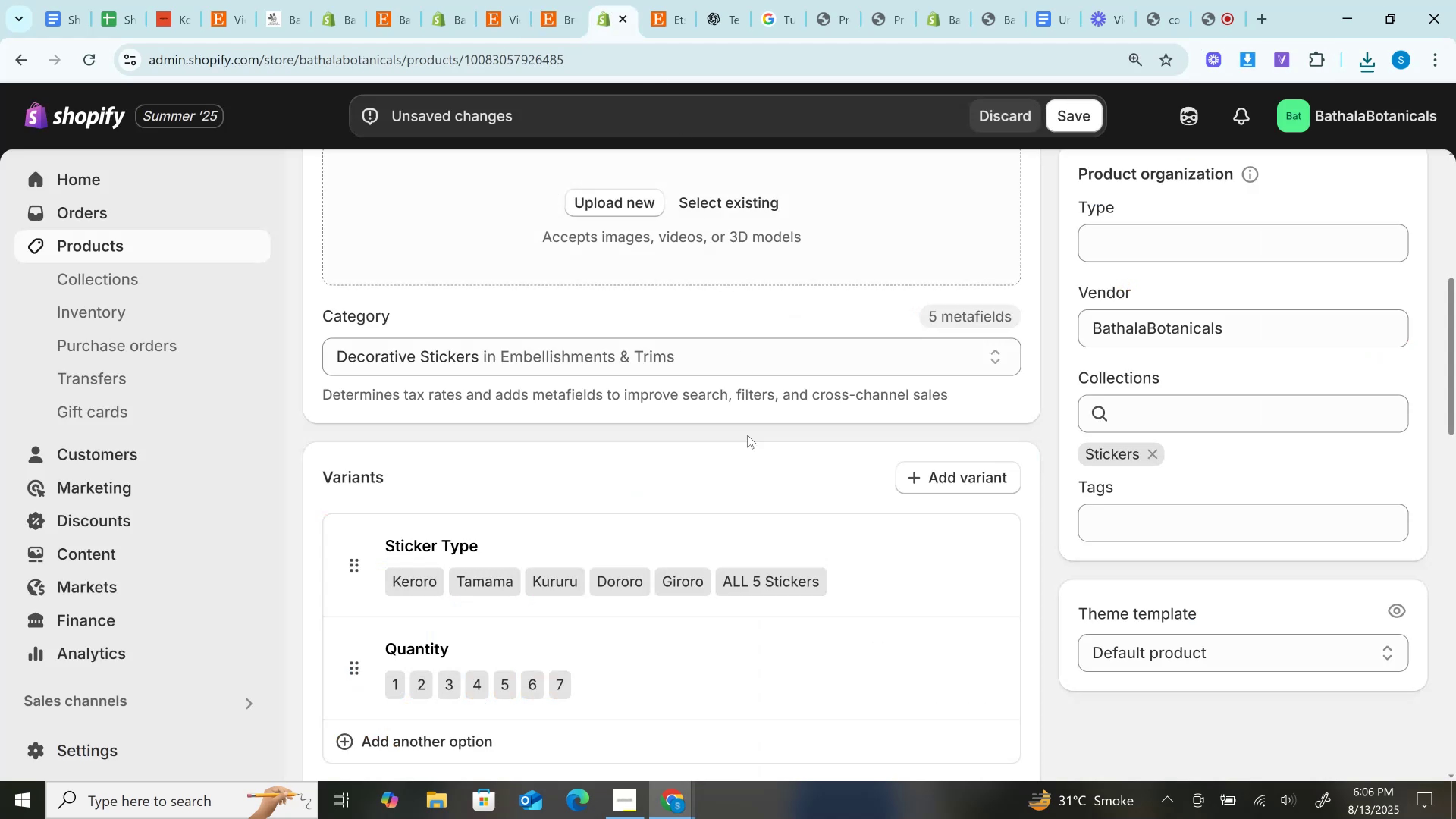 
scroll: coordinate [744, 437], scroll_direction: down, amount: 2.0
 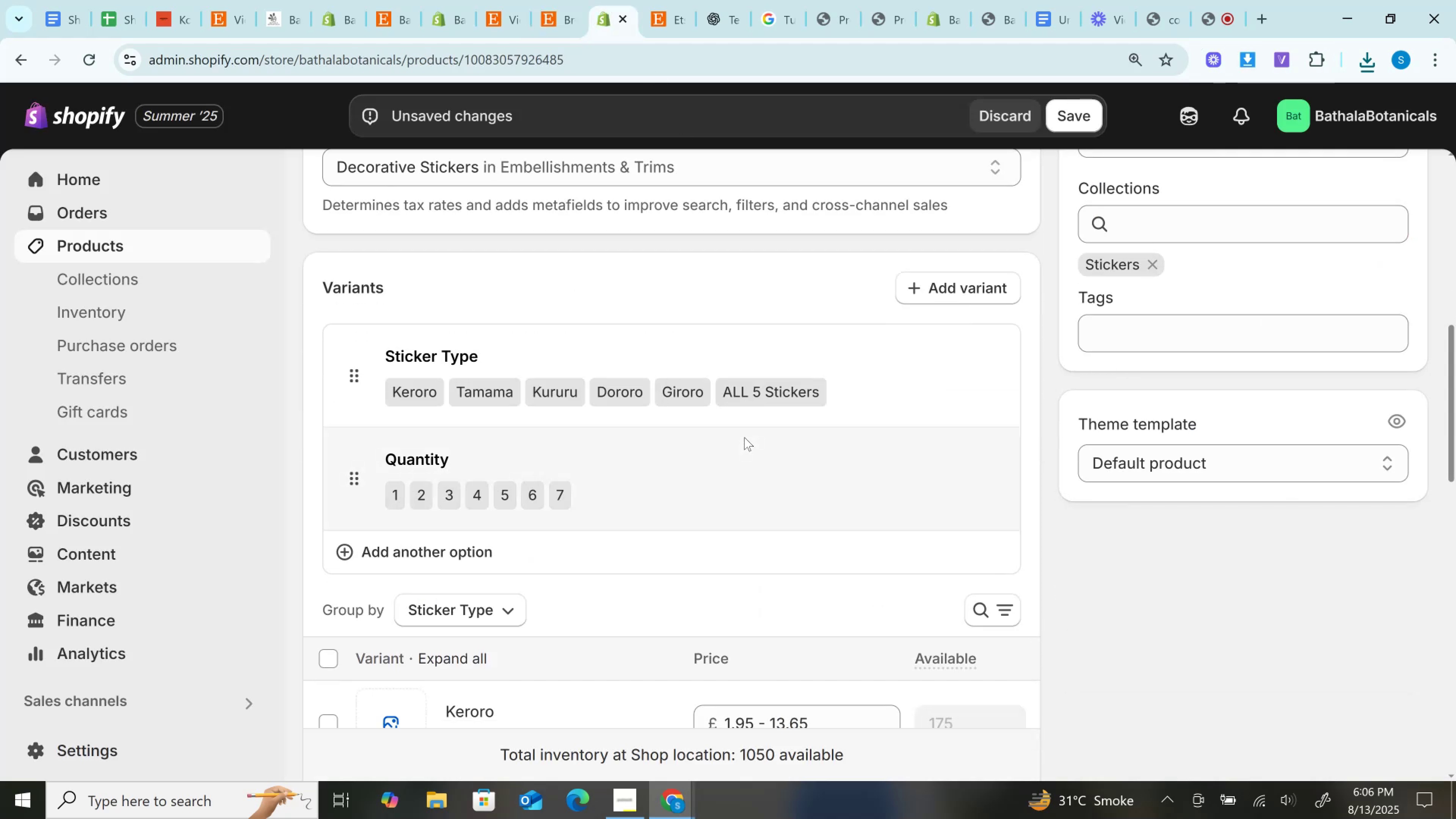 
scroll: coordinate [744, 437], scroll_direction: up, amount: 4.0
 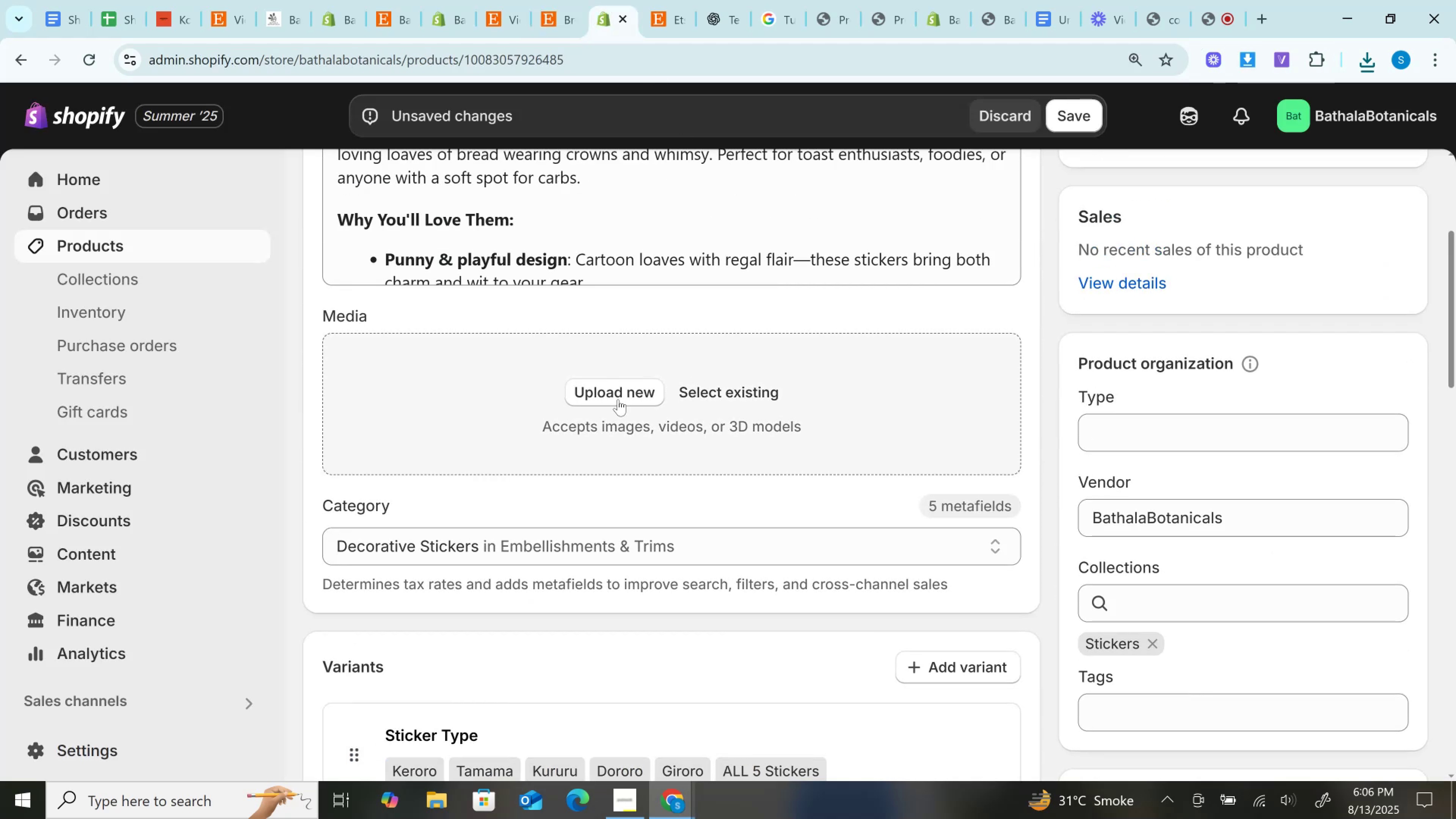 
left_click([617, 399])
 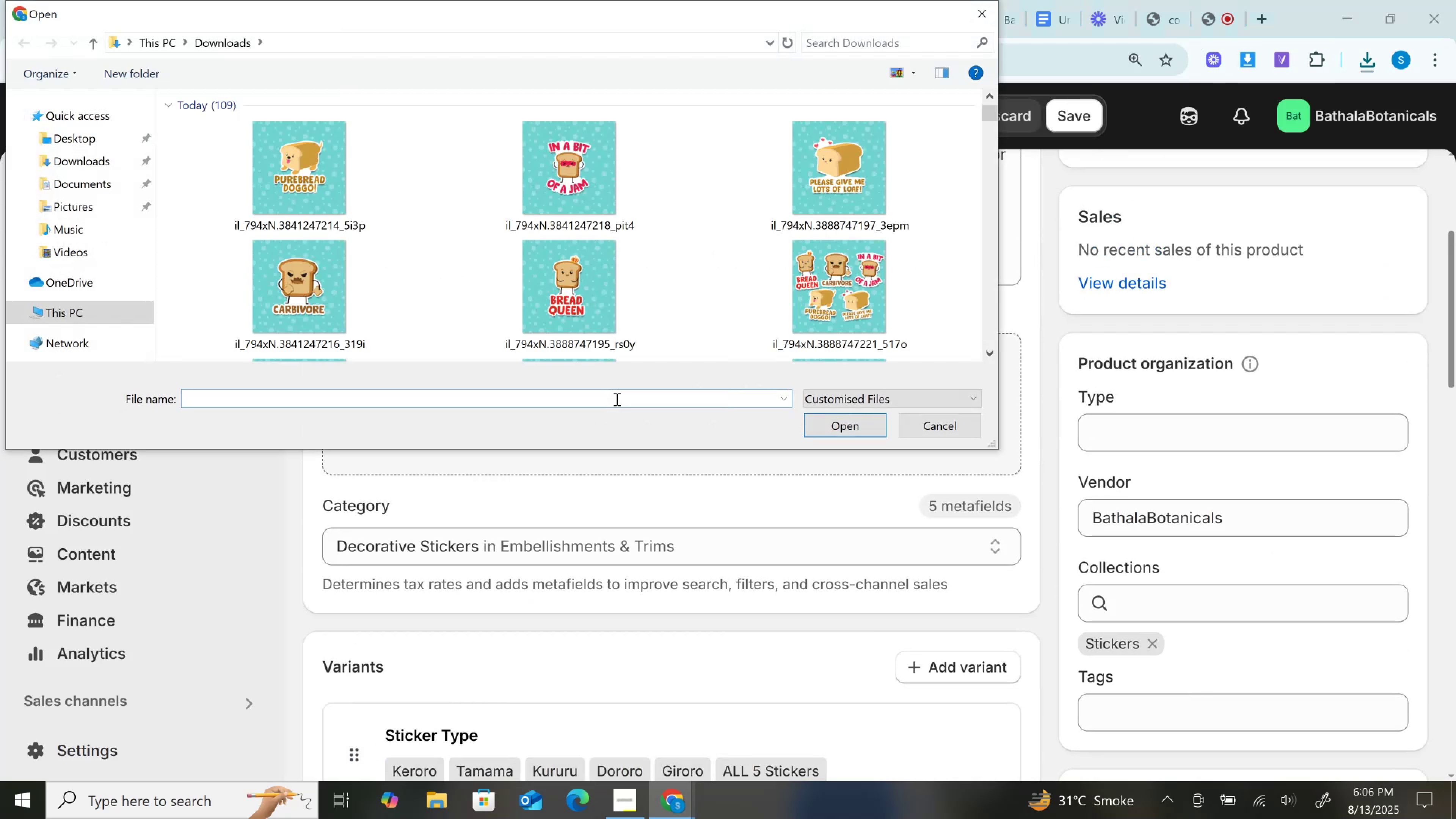 
left_click([325, 198])
 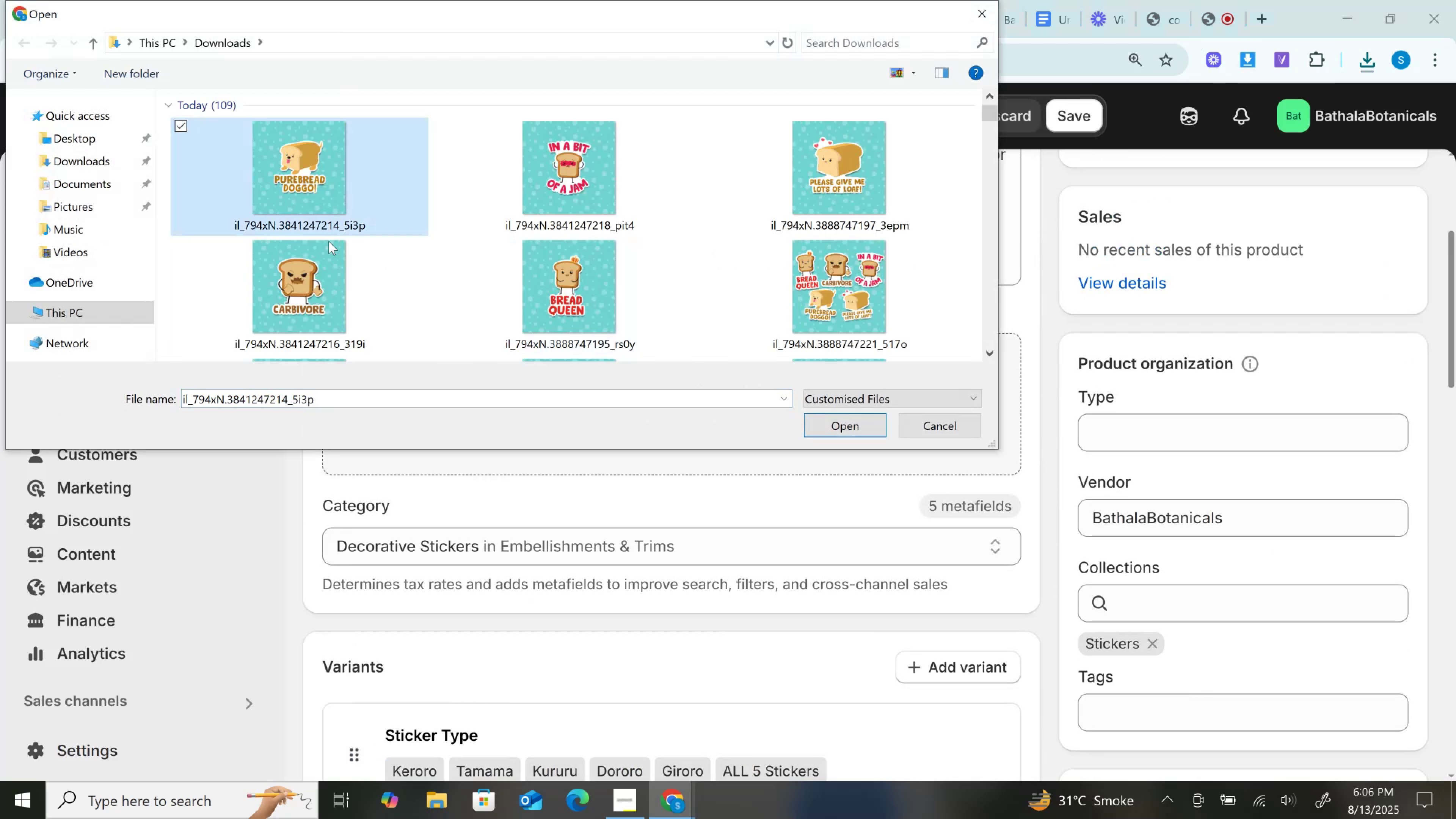 
hold_key(key=ControlLeft, duration=1.52)
left_click([337, 269])
 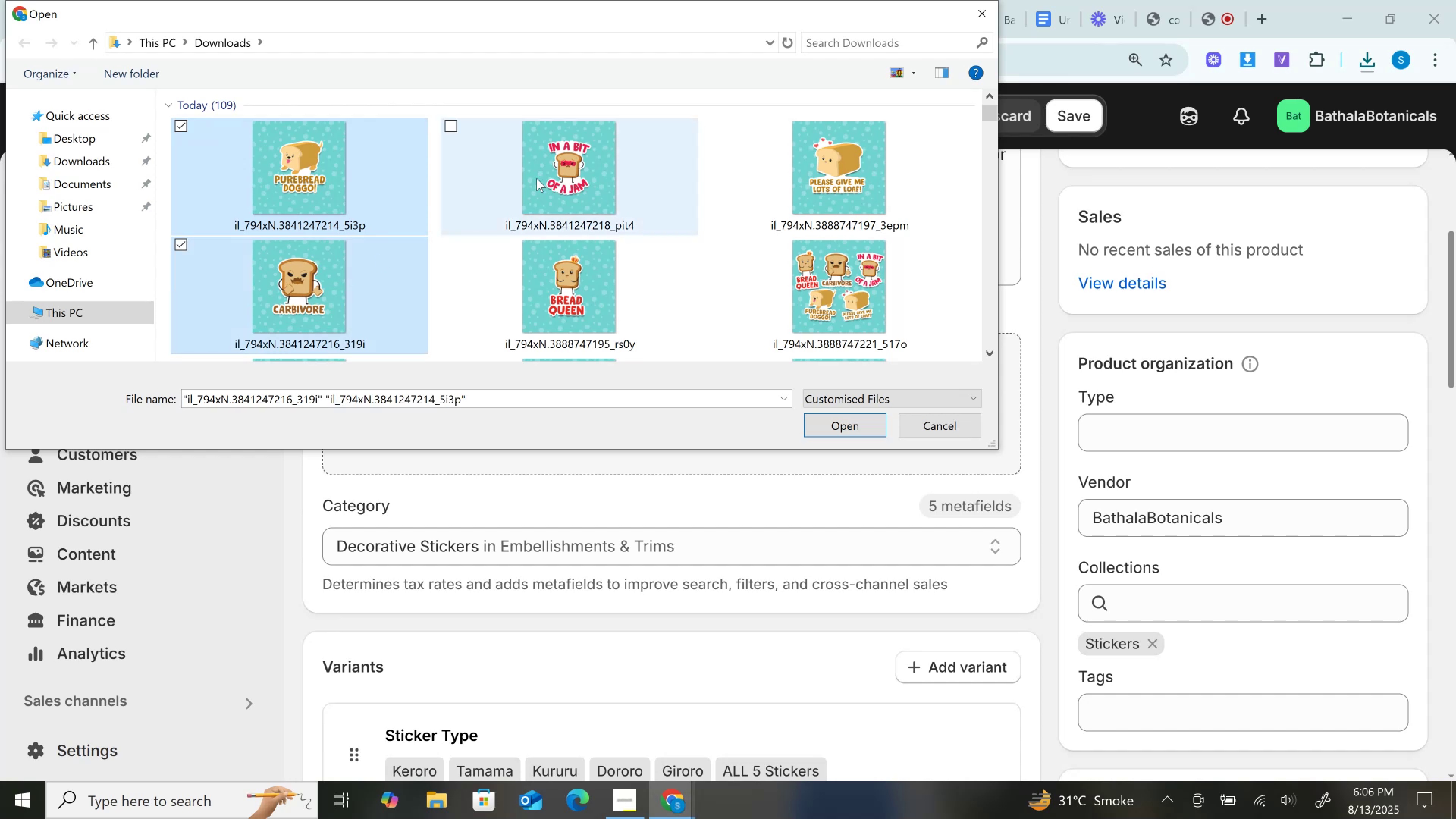 
double_click([537, 178])
 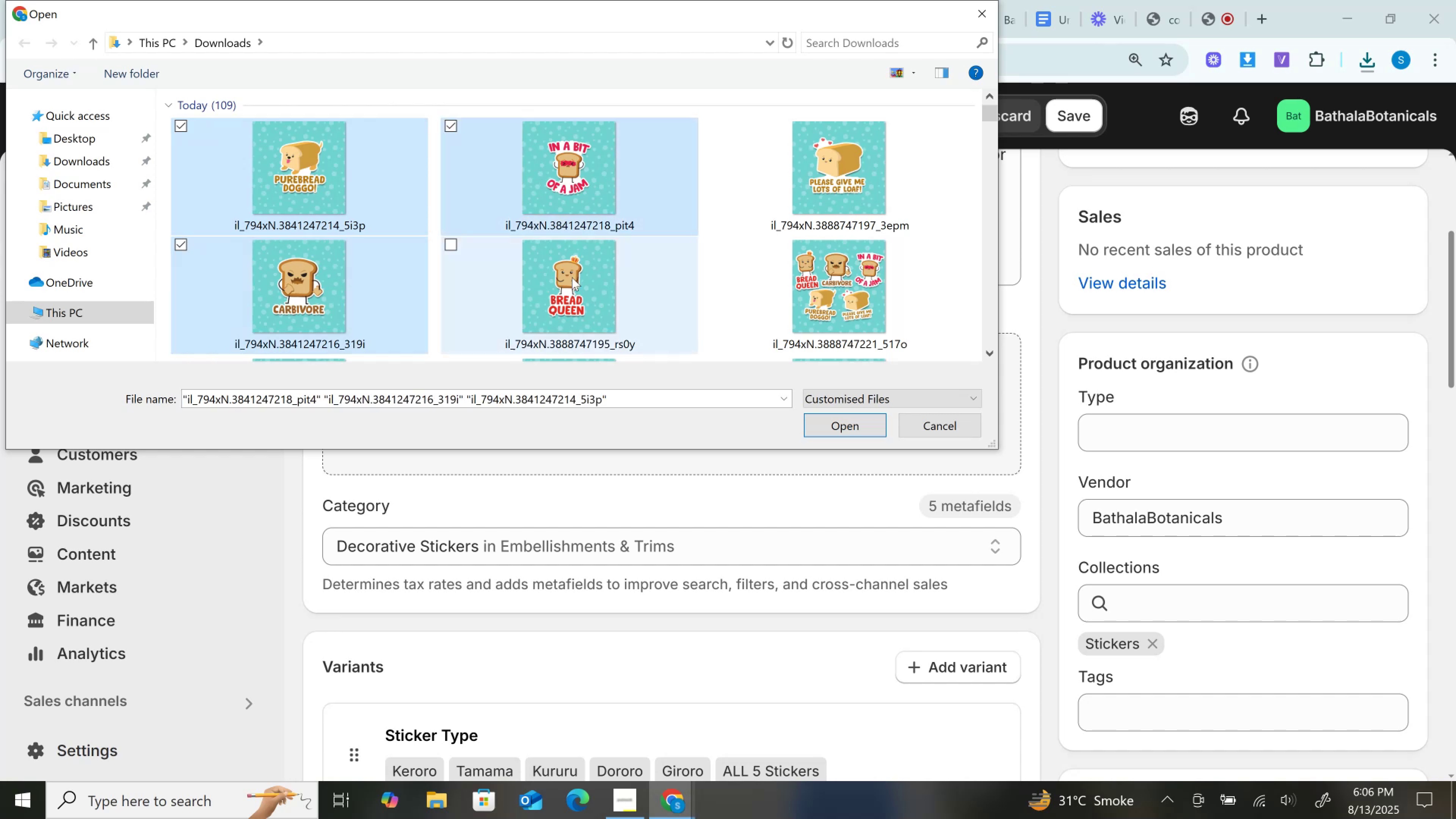 
triple_click([572, 277])
 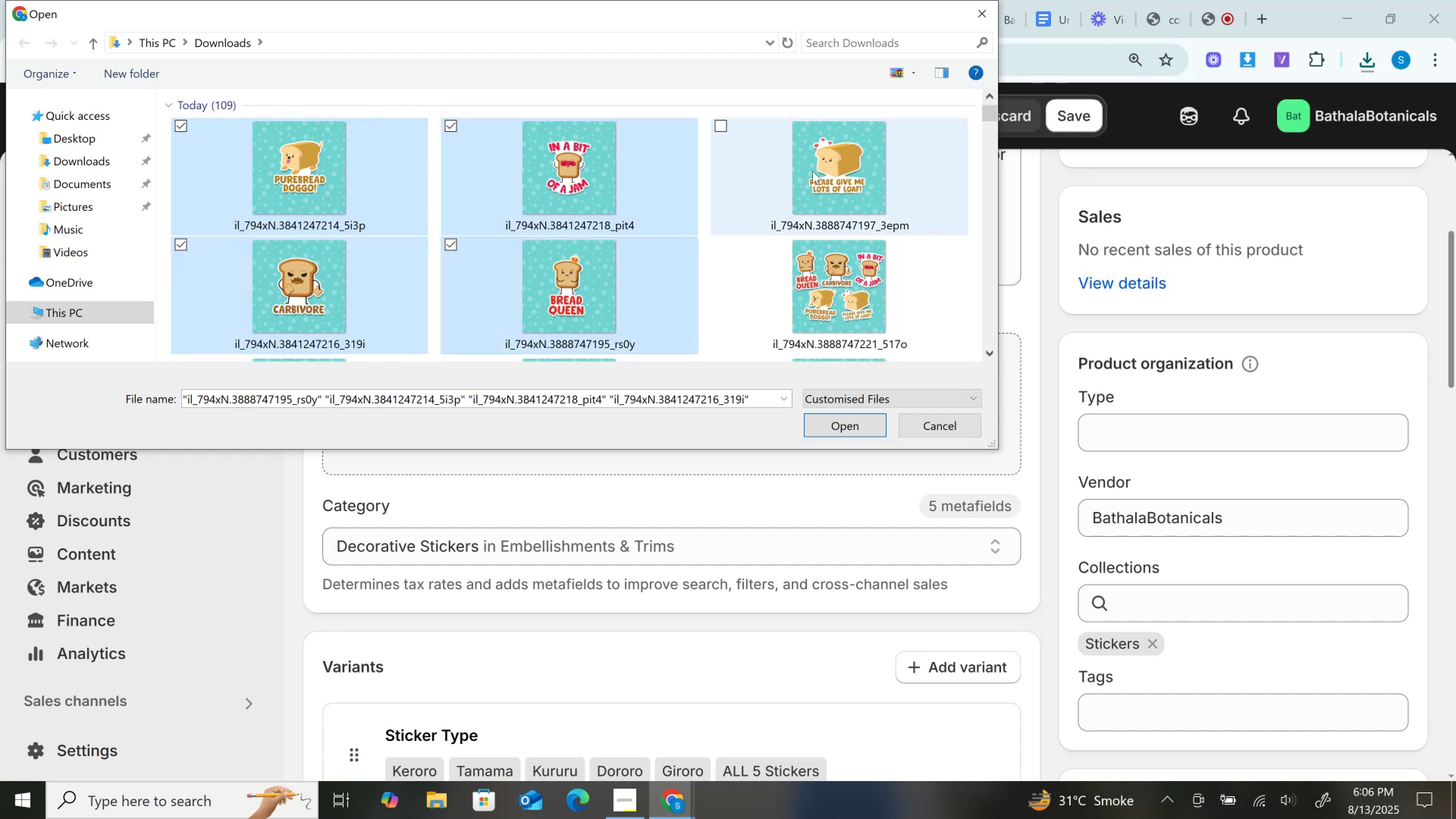 
hold_key(key=ControlLeft, duration=0.56)
triple_click([834, 286])
 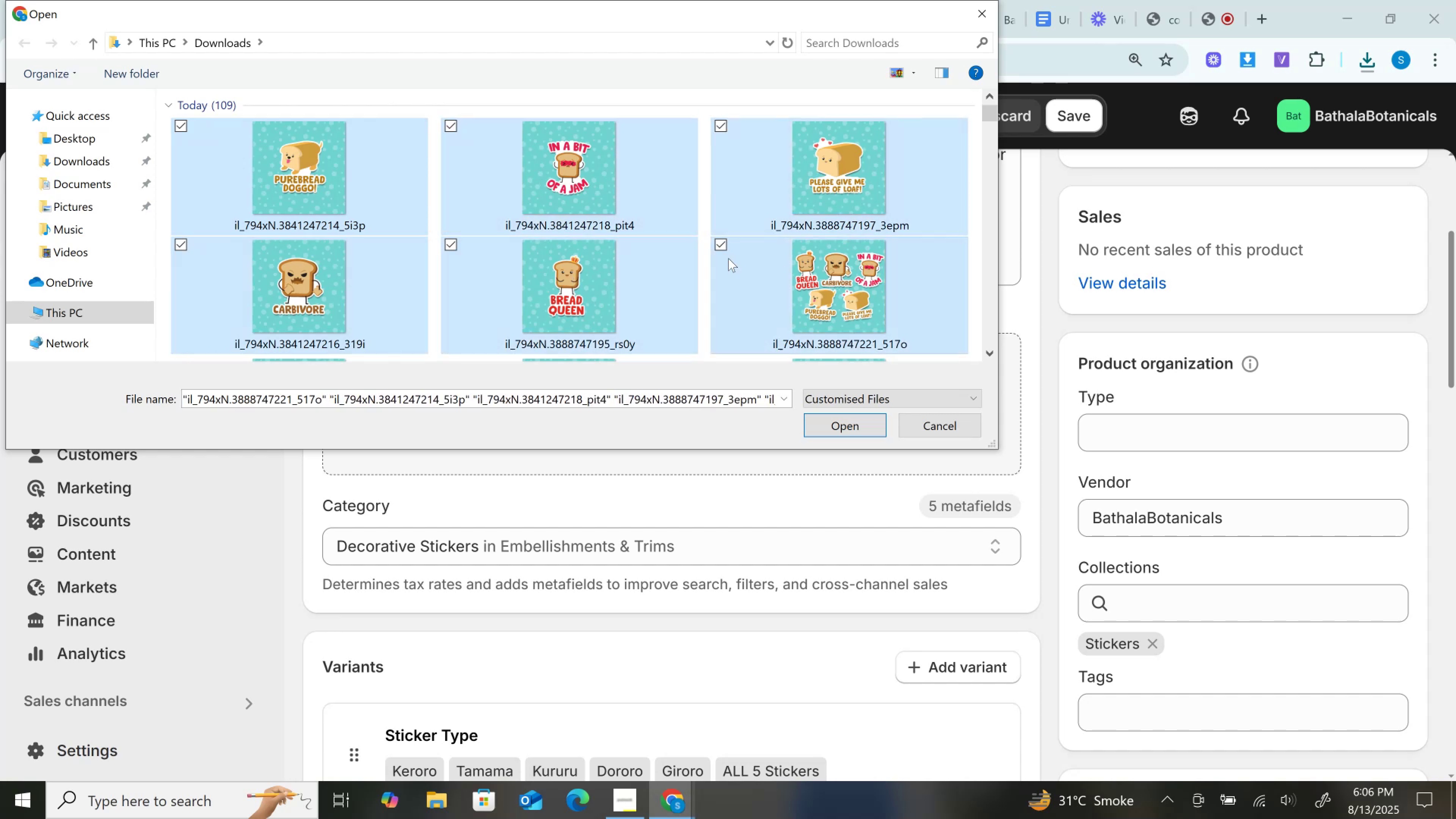 
scroll: coordinate [728, 258], scroll_direction: down, amount: 2.0
 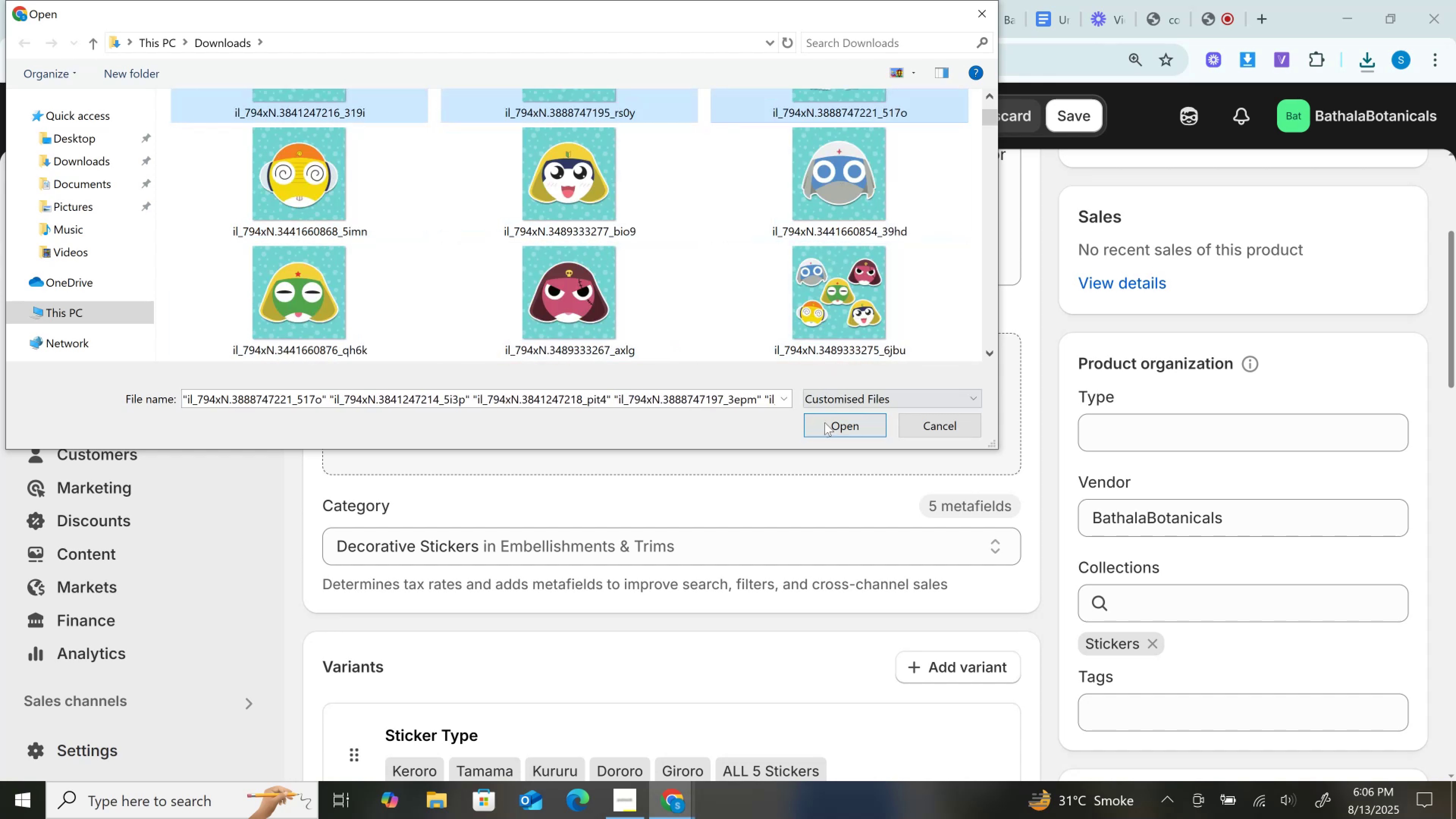 
left_click([827, 425])
 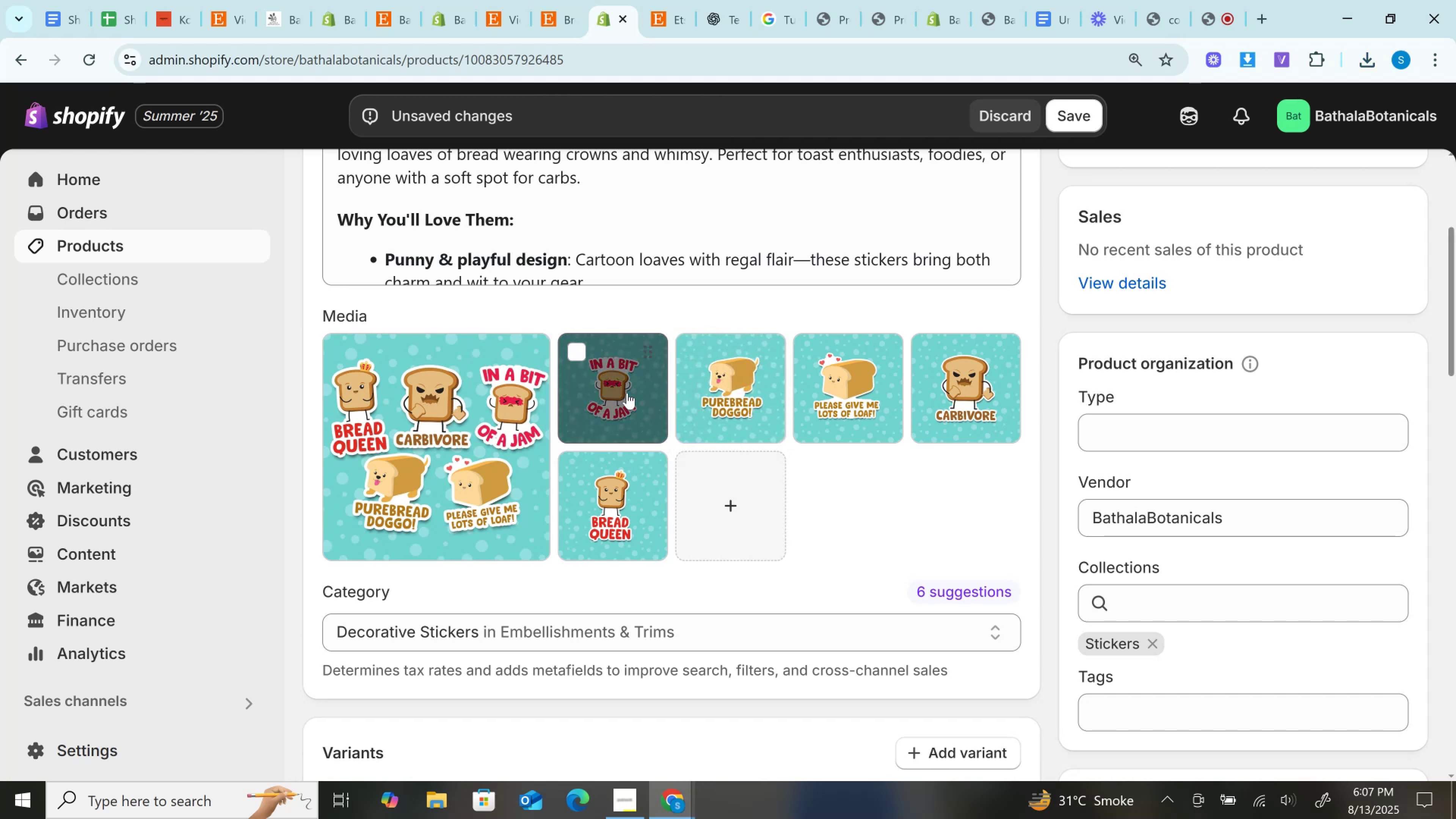 
wait(38.77)
 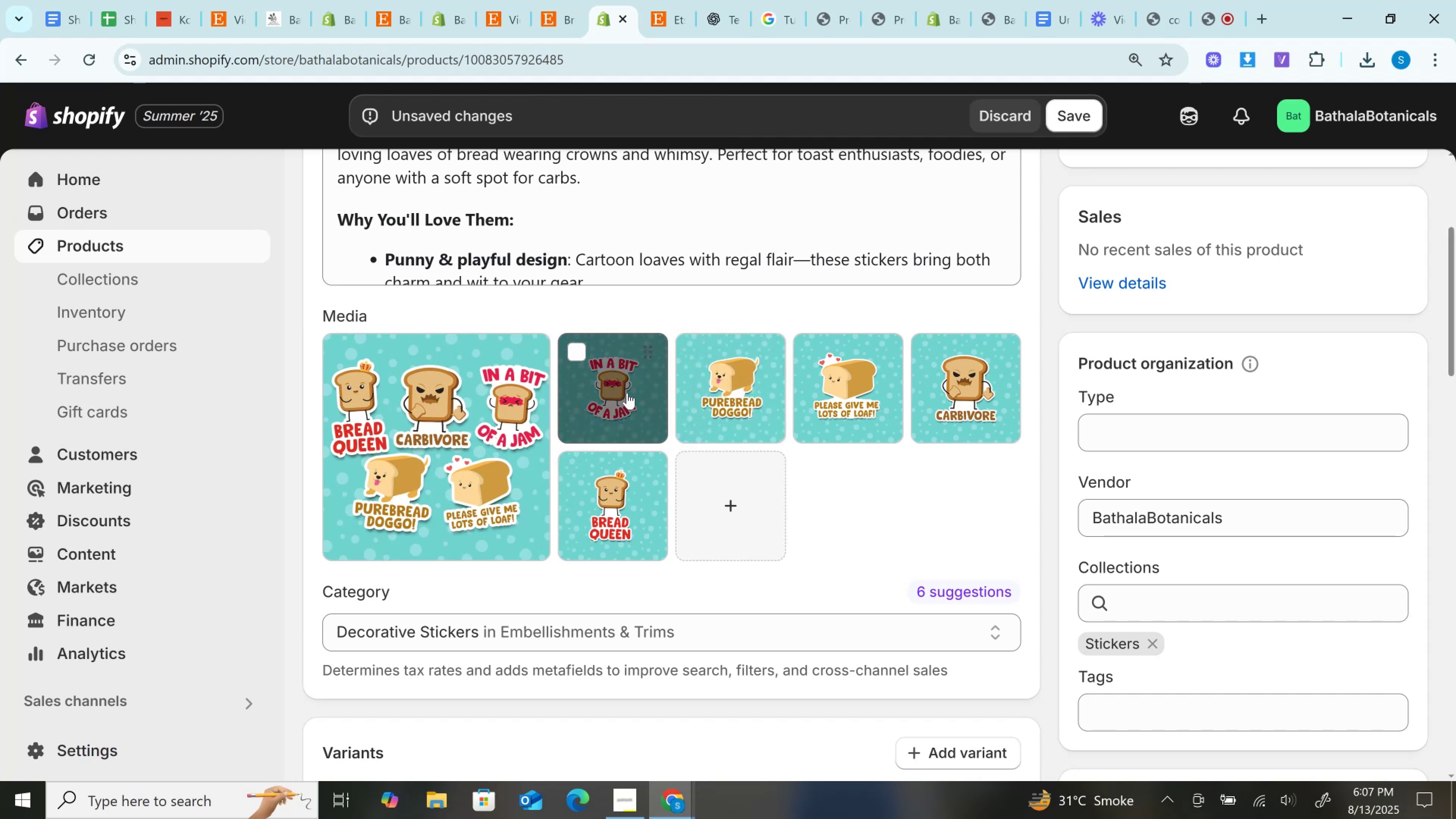 
mouse_move([692, 386])
 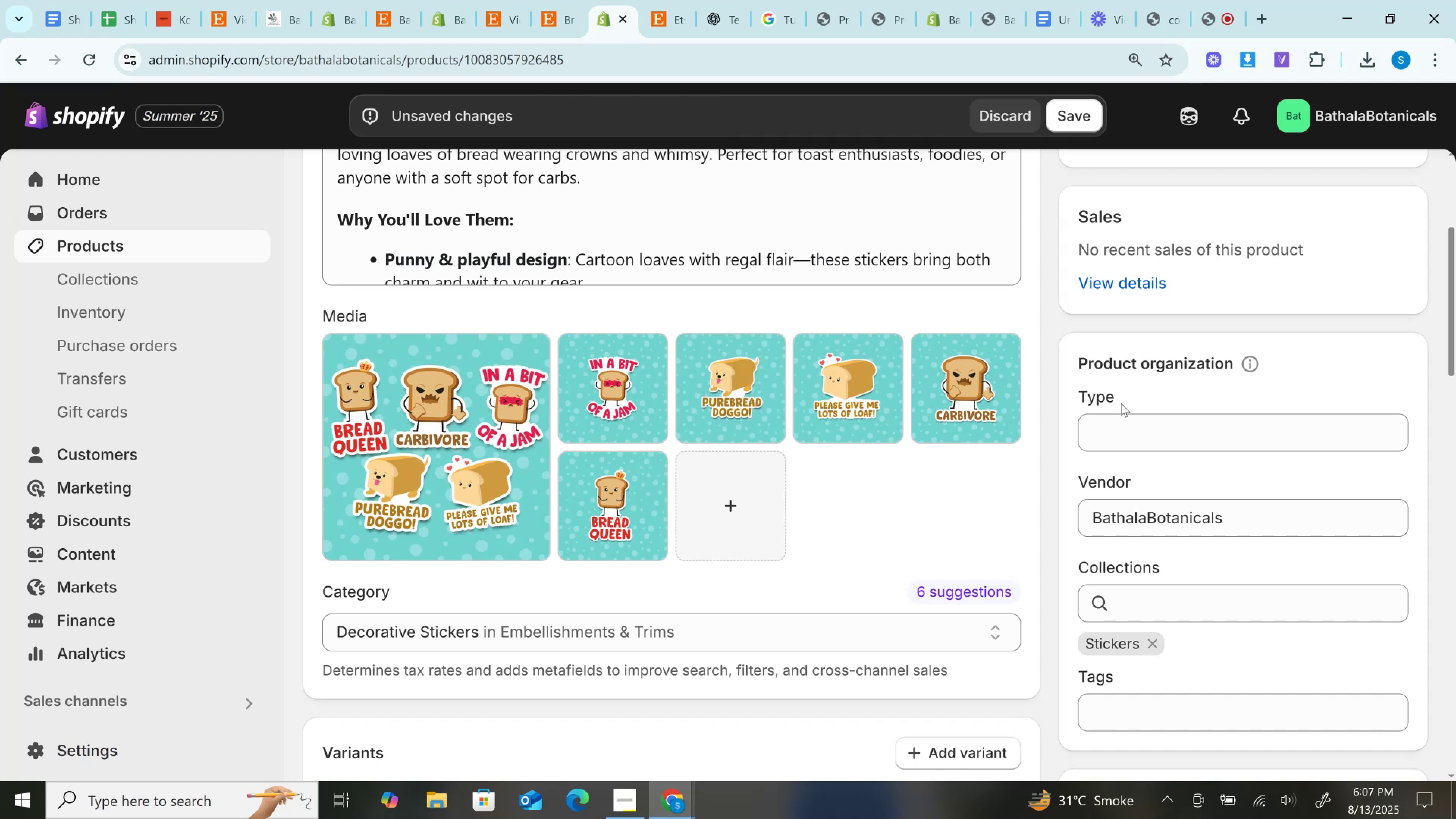 
scroll: coordinate [626, 294], scroll_direction: down, amount: 5.0
 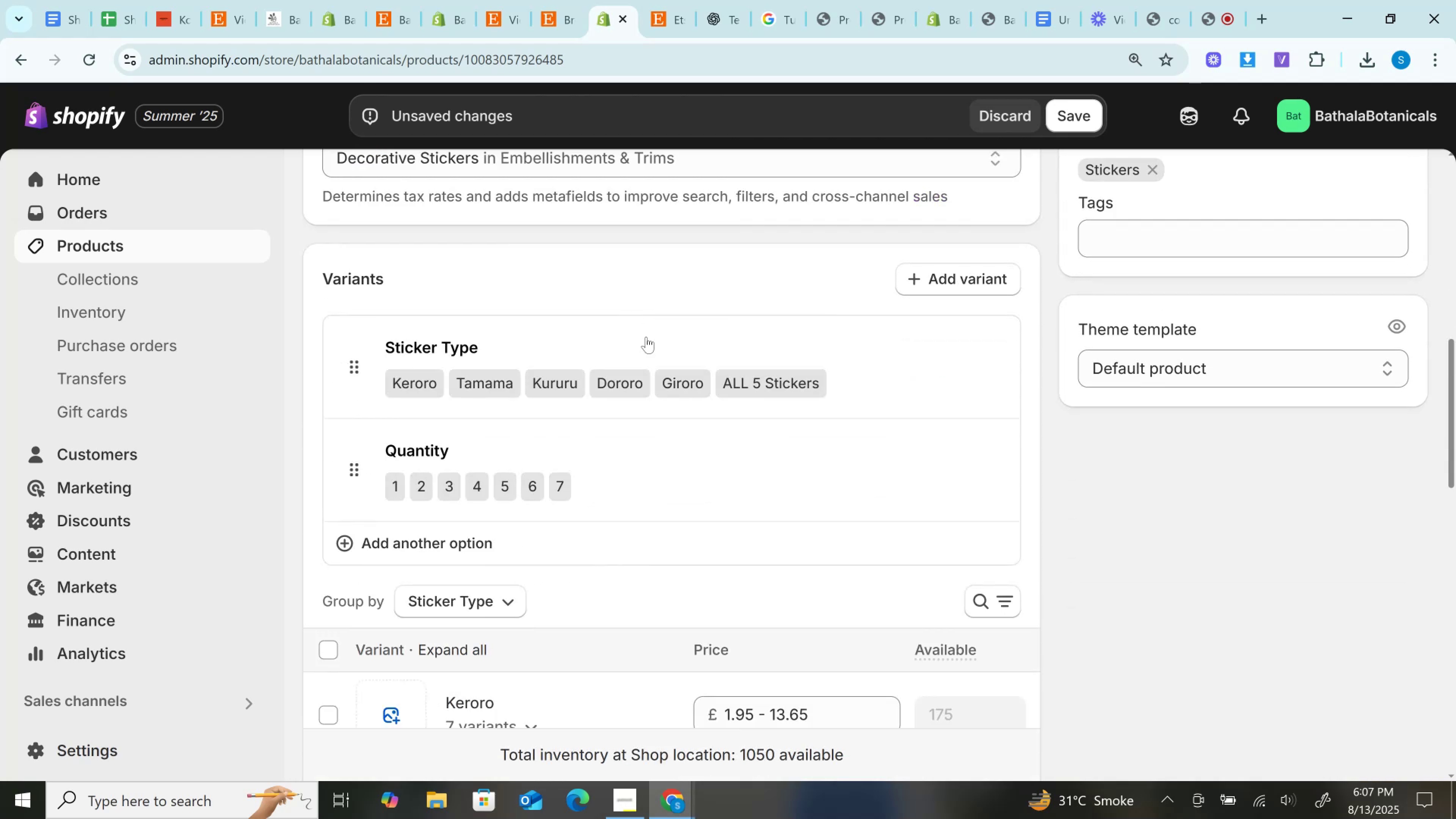 
left_click([646, 337])
 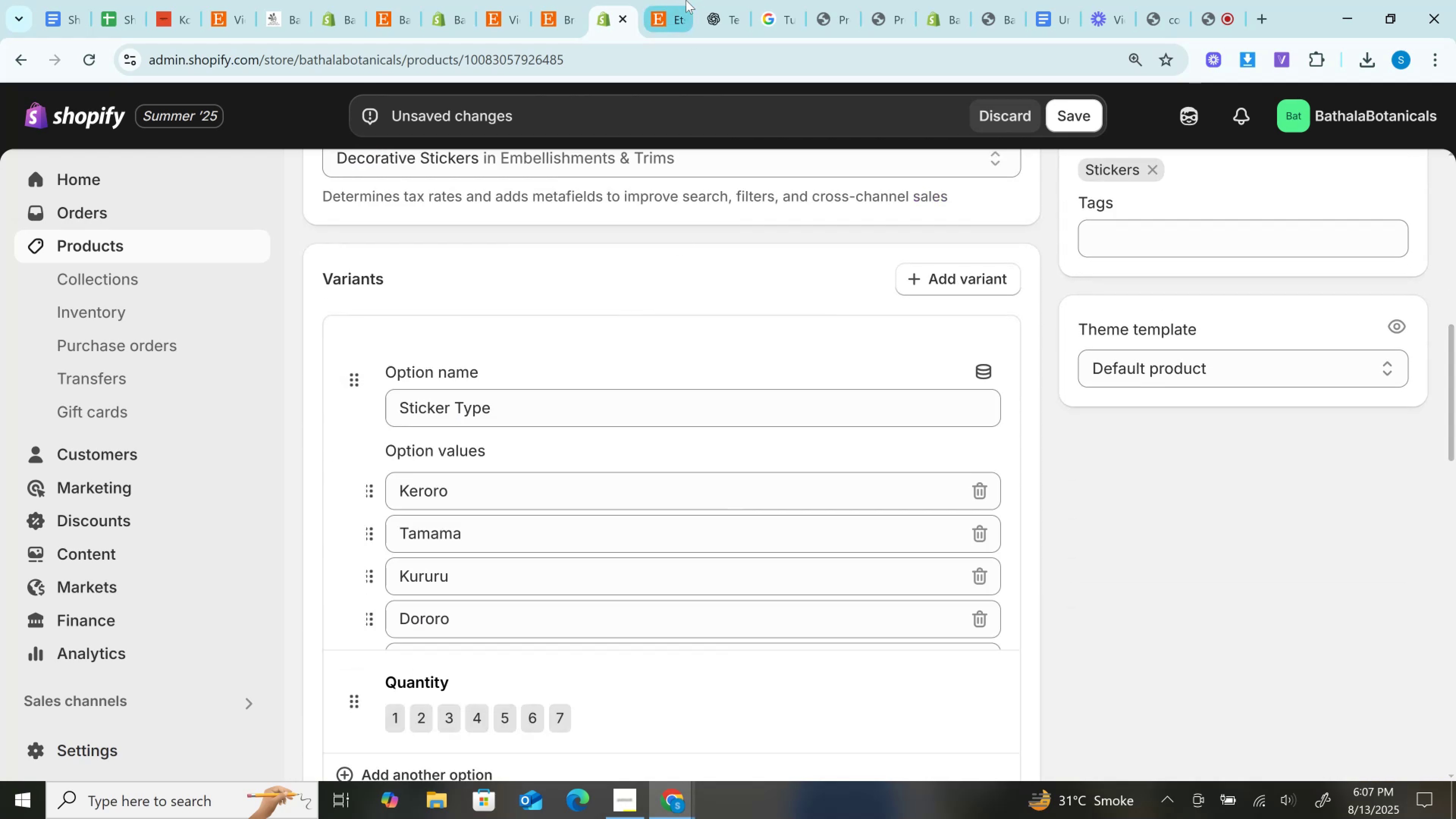 
left_click([686, 0])
 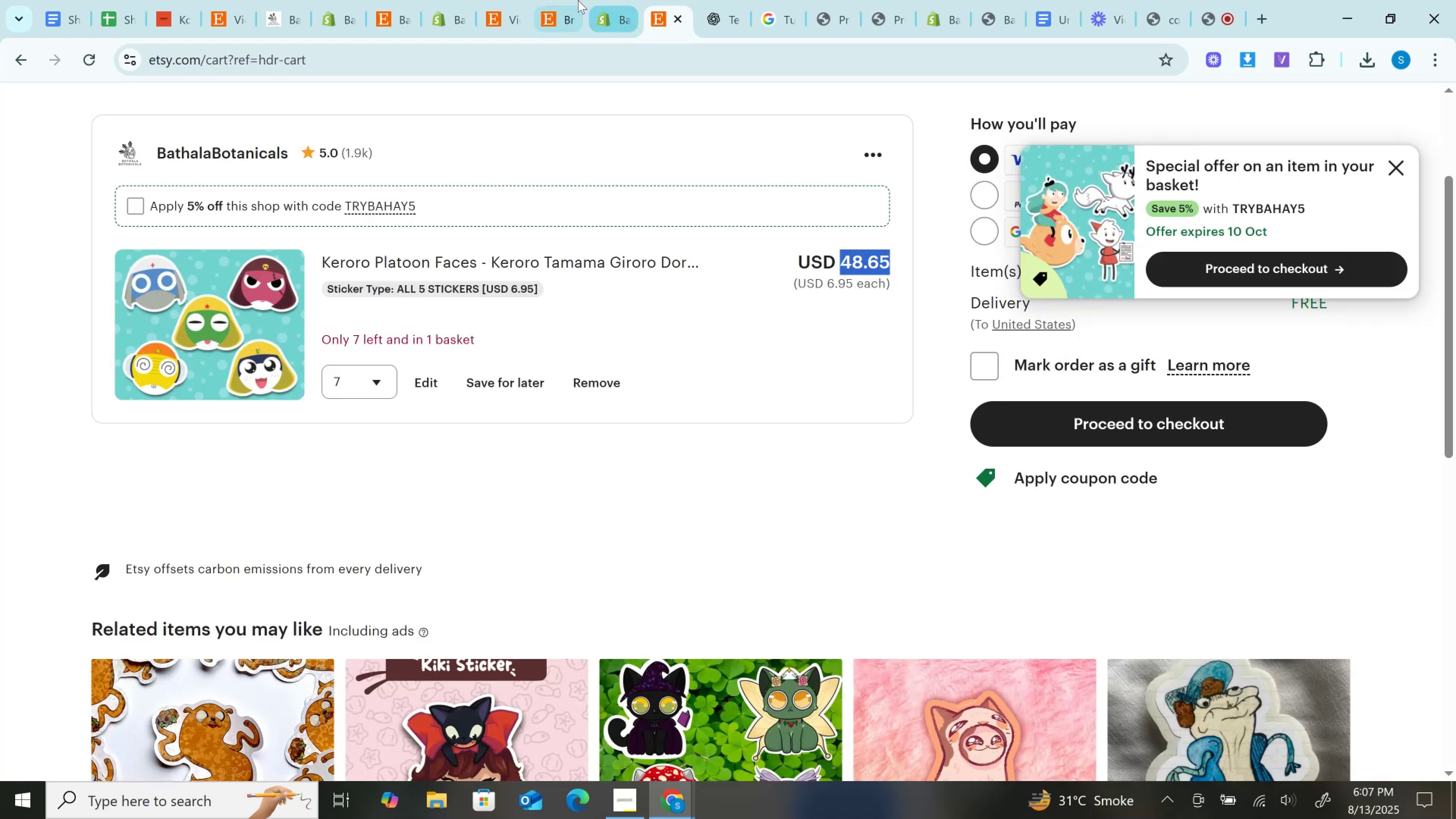 
left_click([578, 0])
 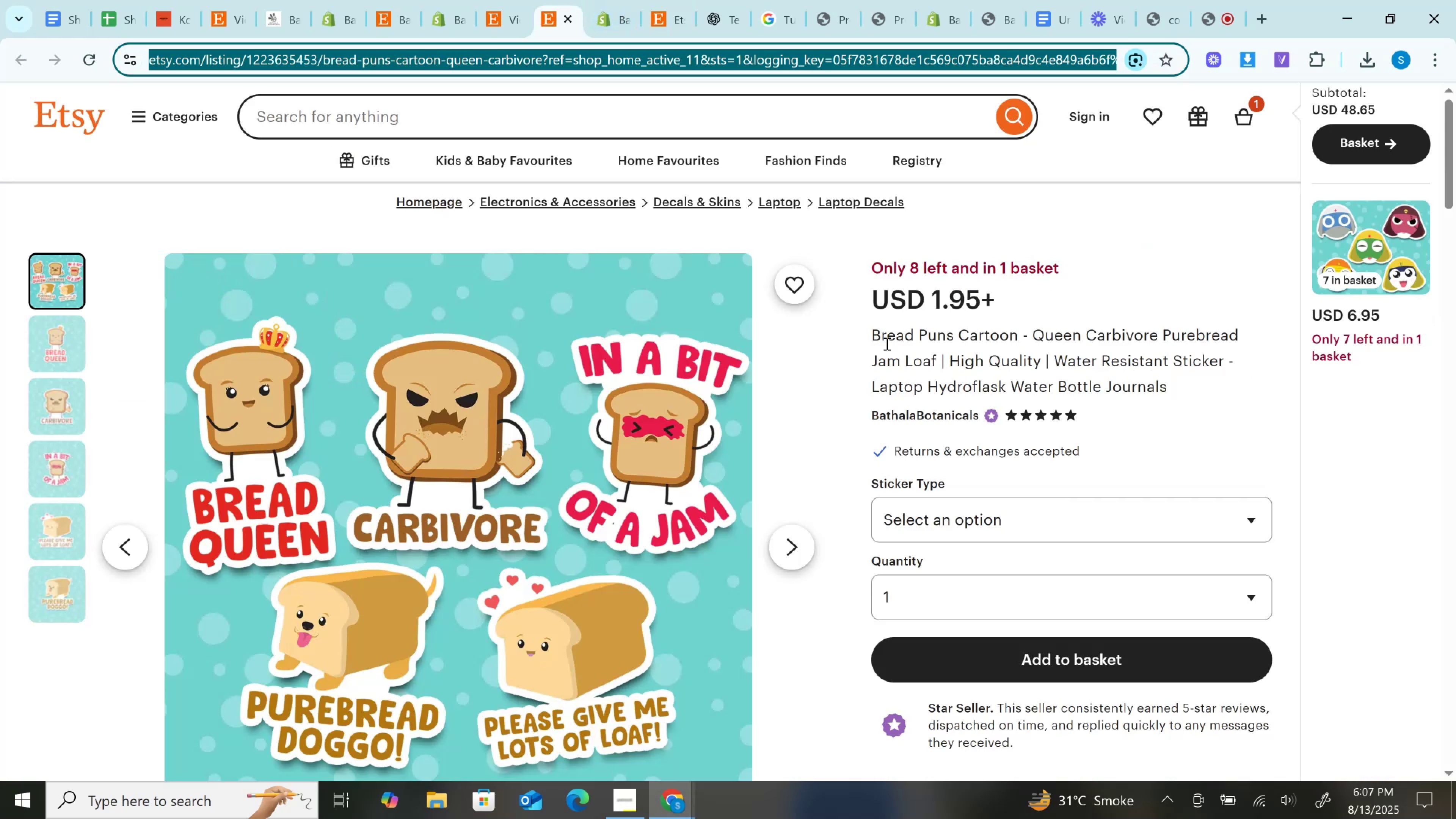 
scroll: coordinate [903, 348], scroll_direction: down, amount: 1.0
 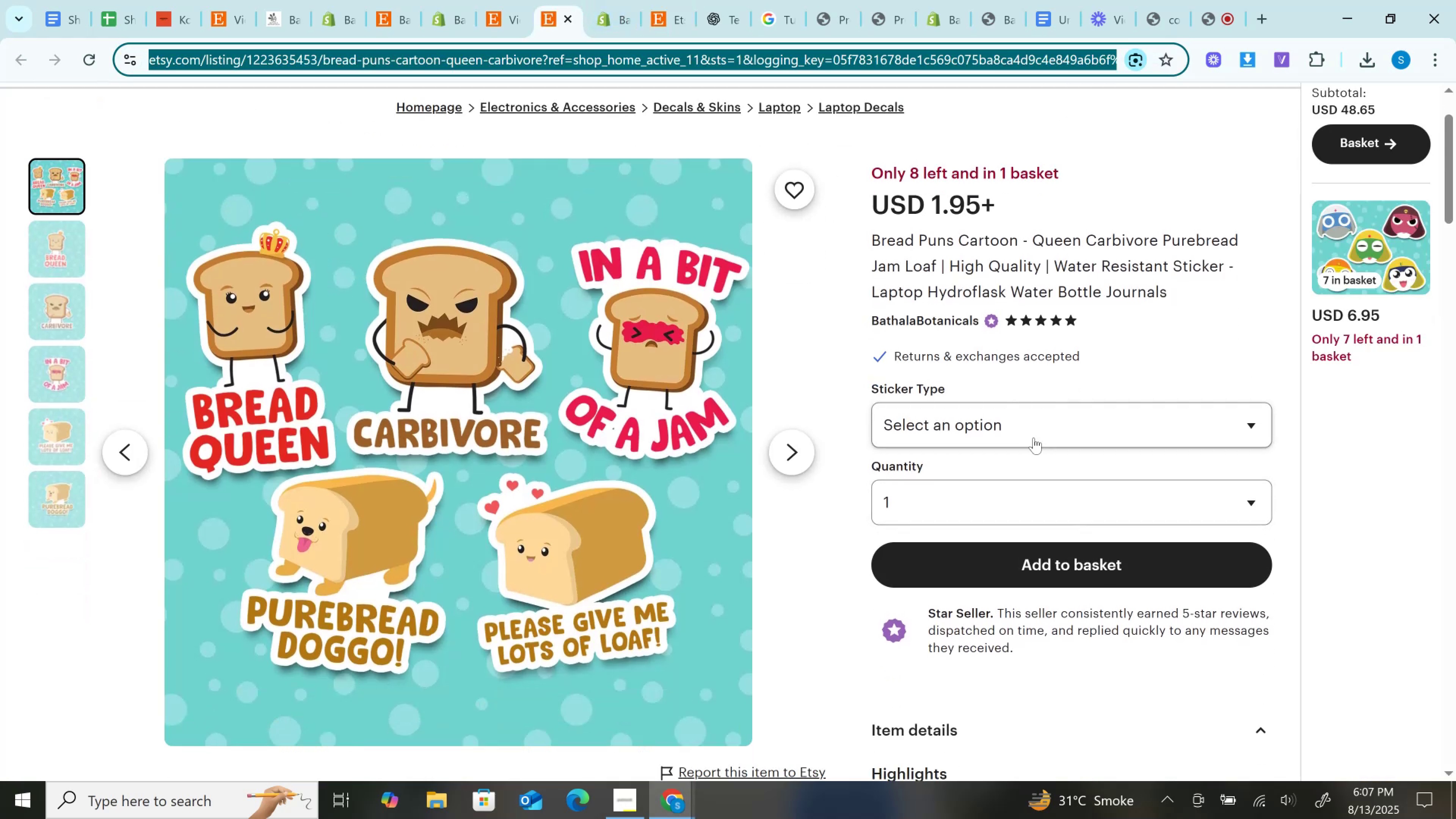 
left_click([1034, 435])
 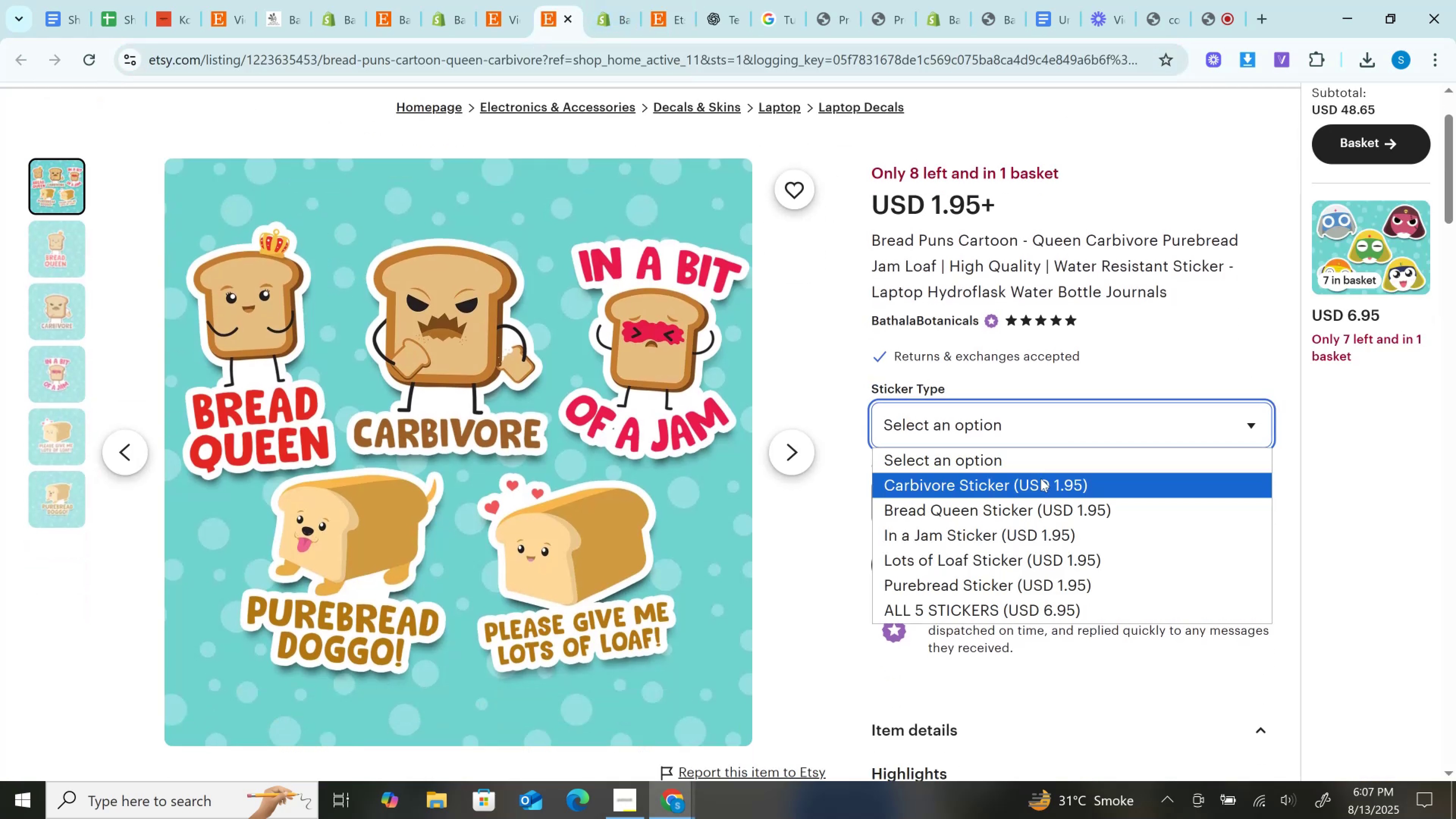 
left_click([1041, 479])
 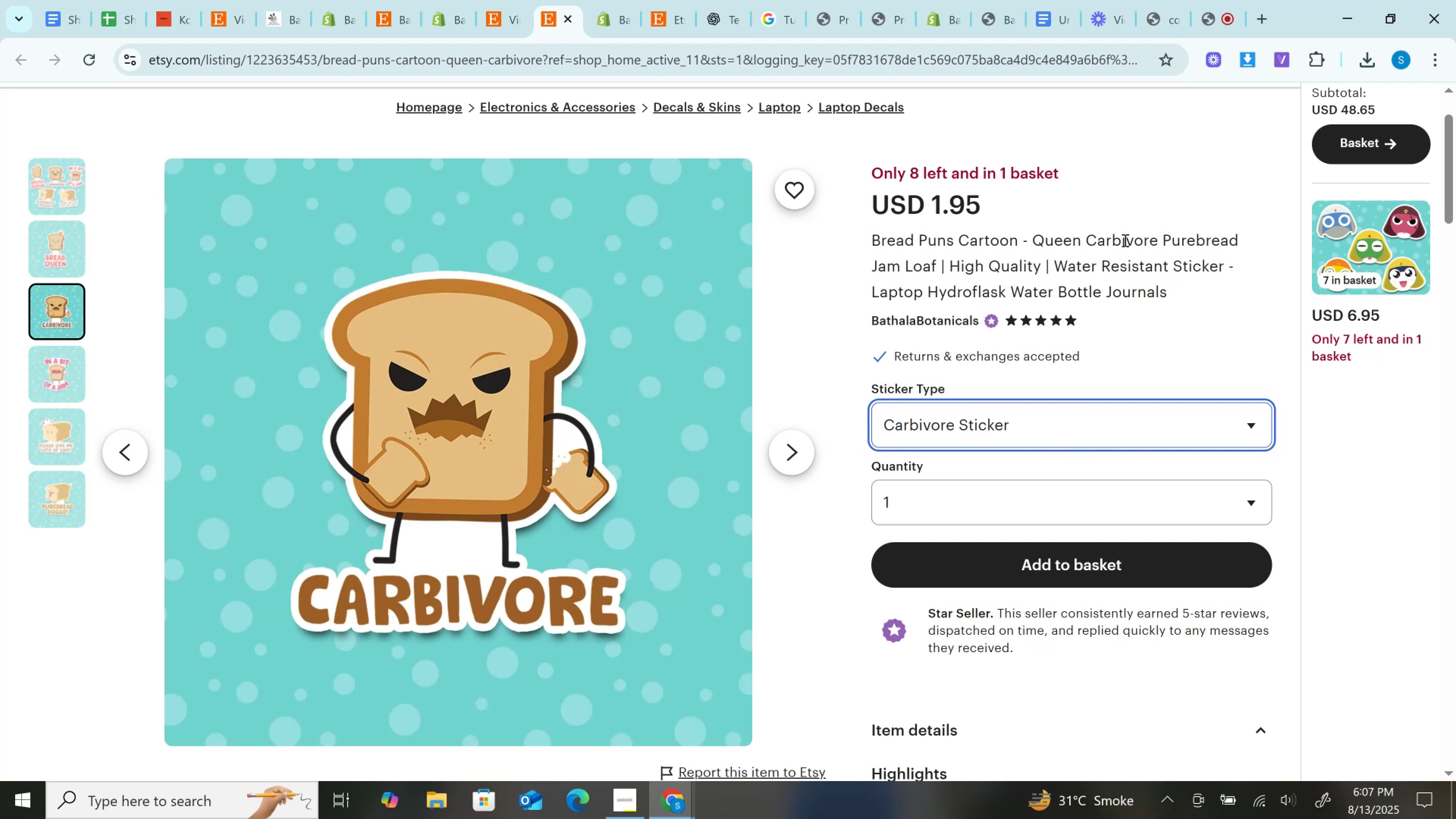 
double_click([1133, 240])
 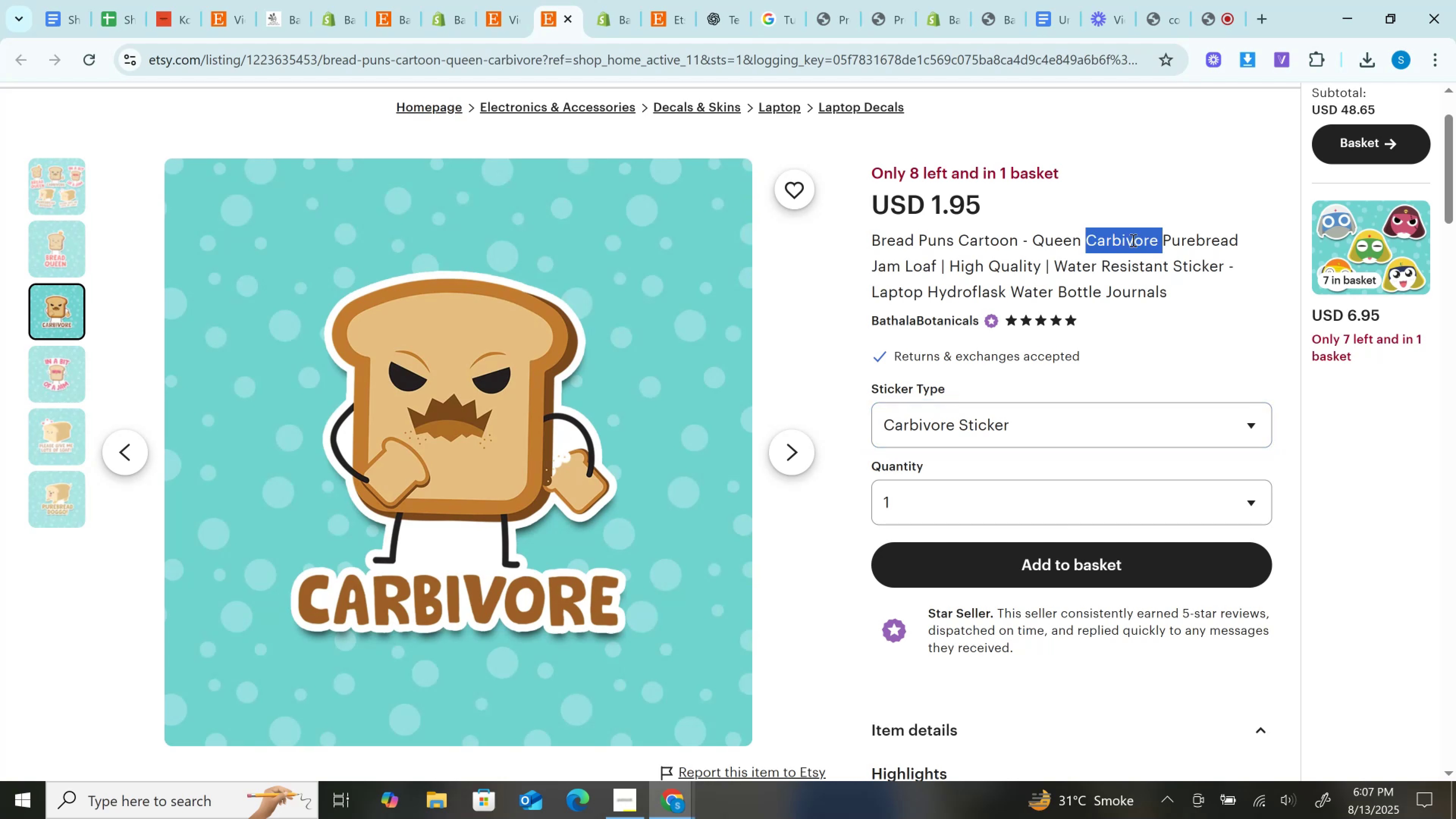 
key(Control+C)
 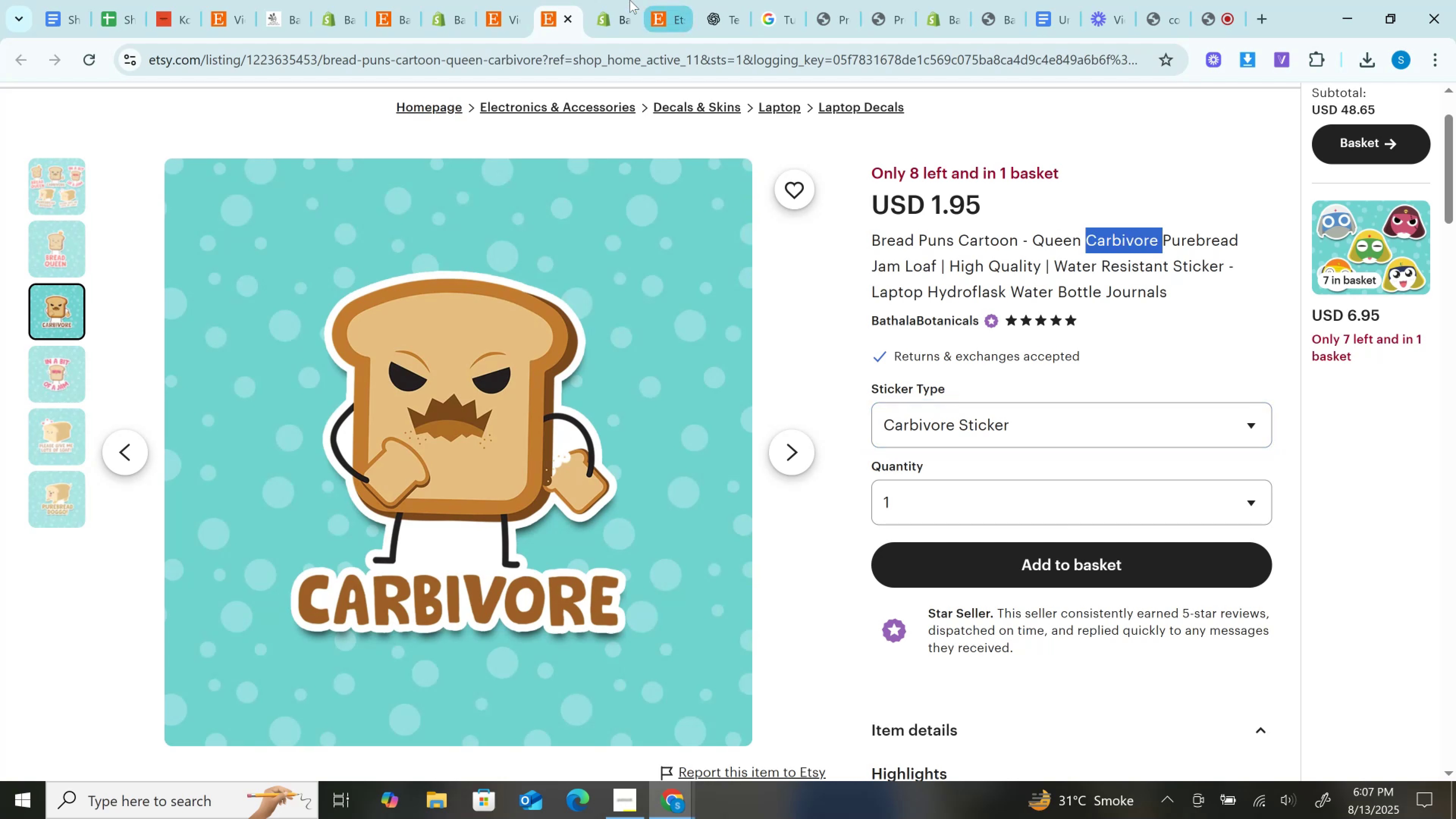 
left_click([626, 0])
 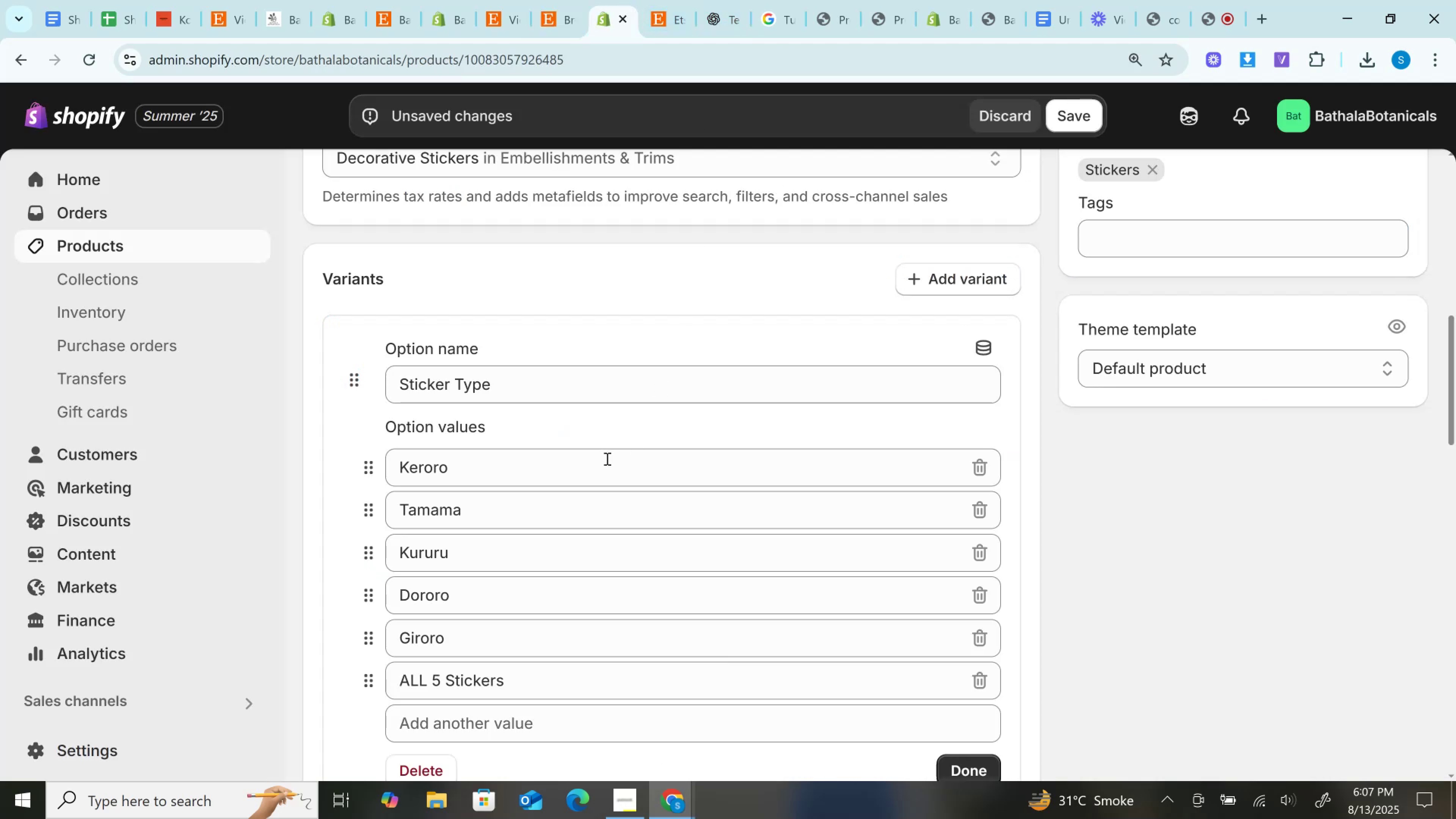 
key(Control+A)
 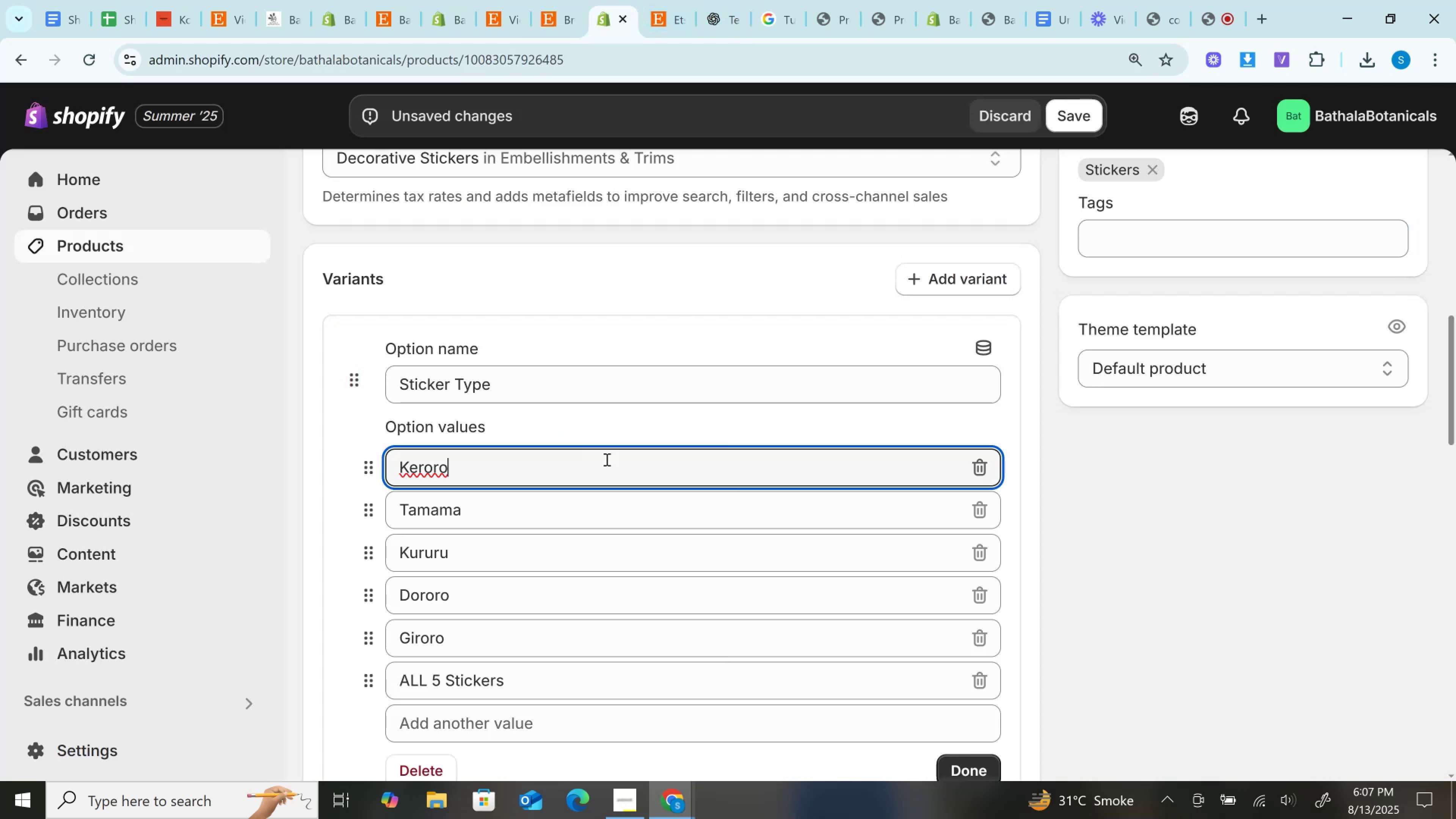 
key(Control+V)
 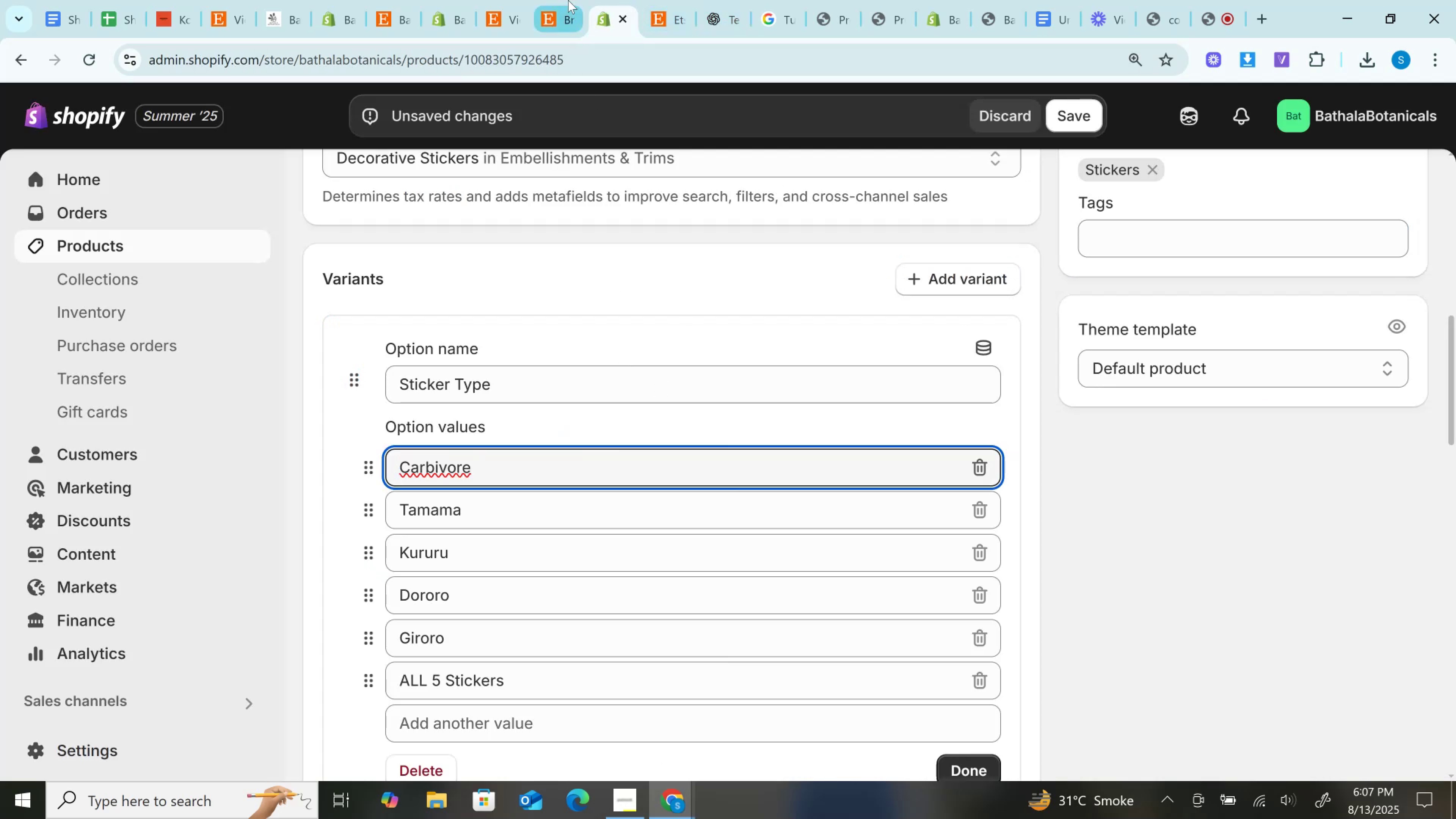 
left_click([568, 0])
 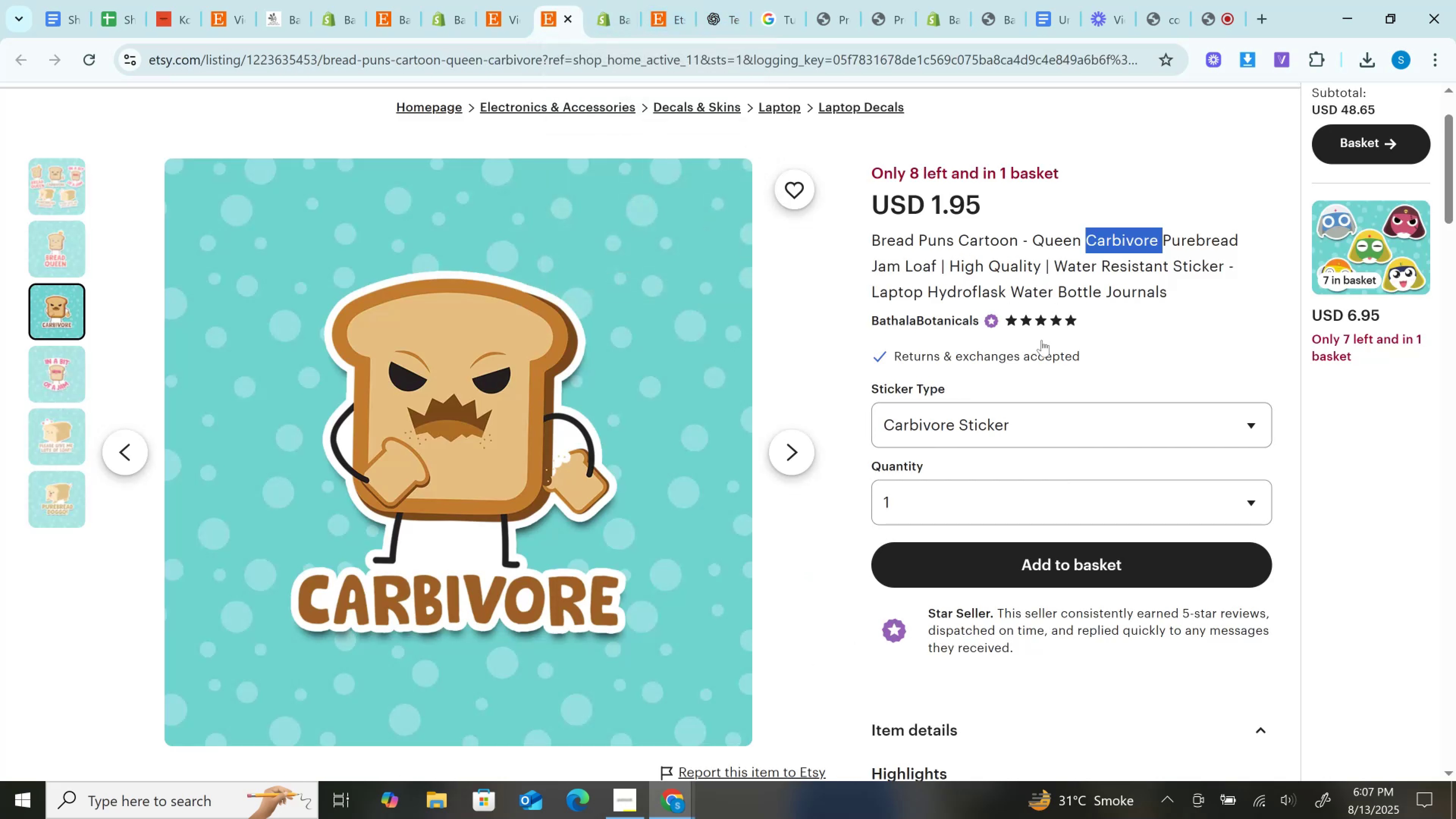 
left_click([998, 427])
 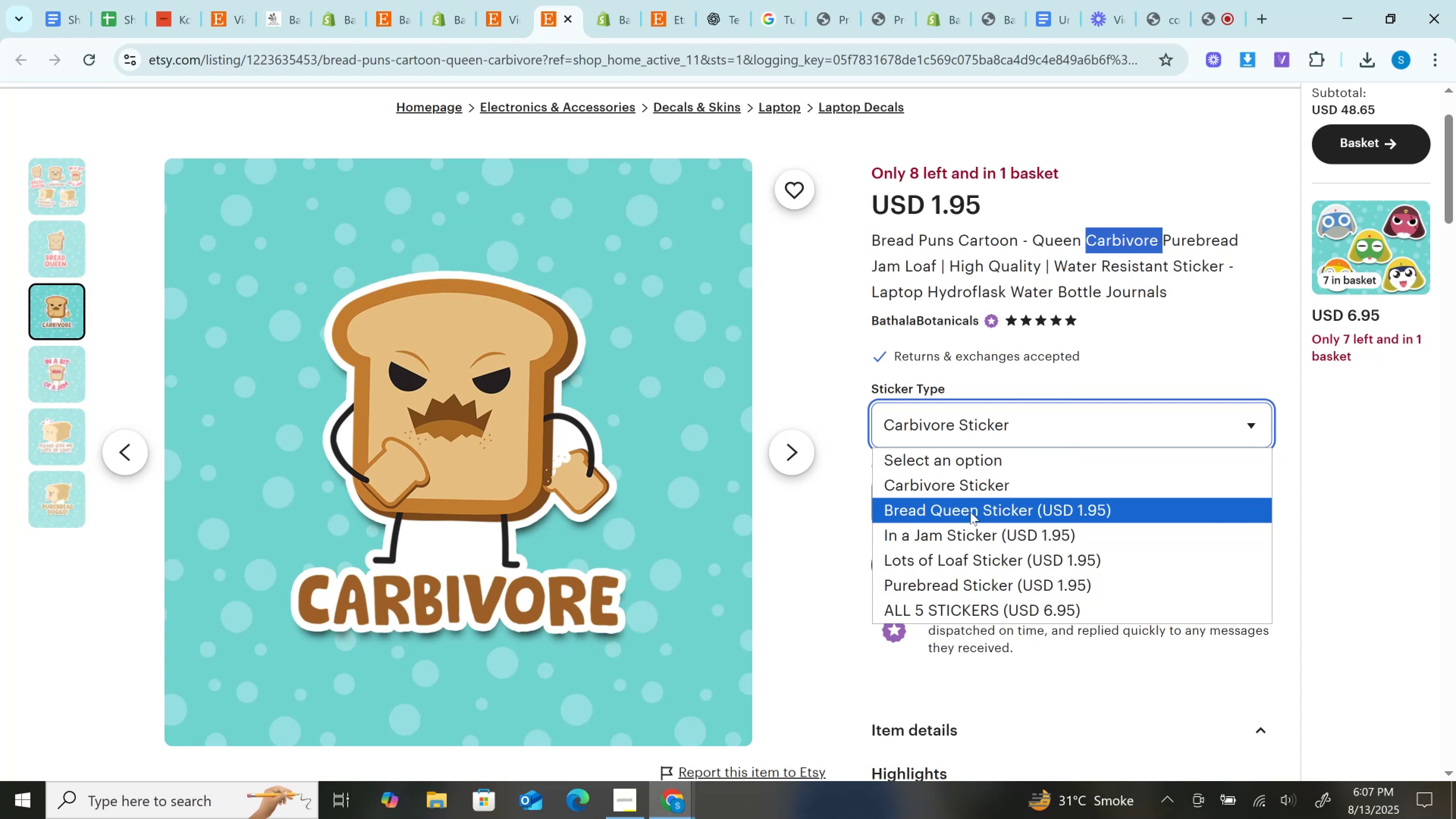 
left_click([970, 512])
 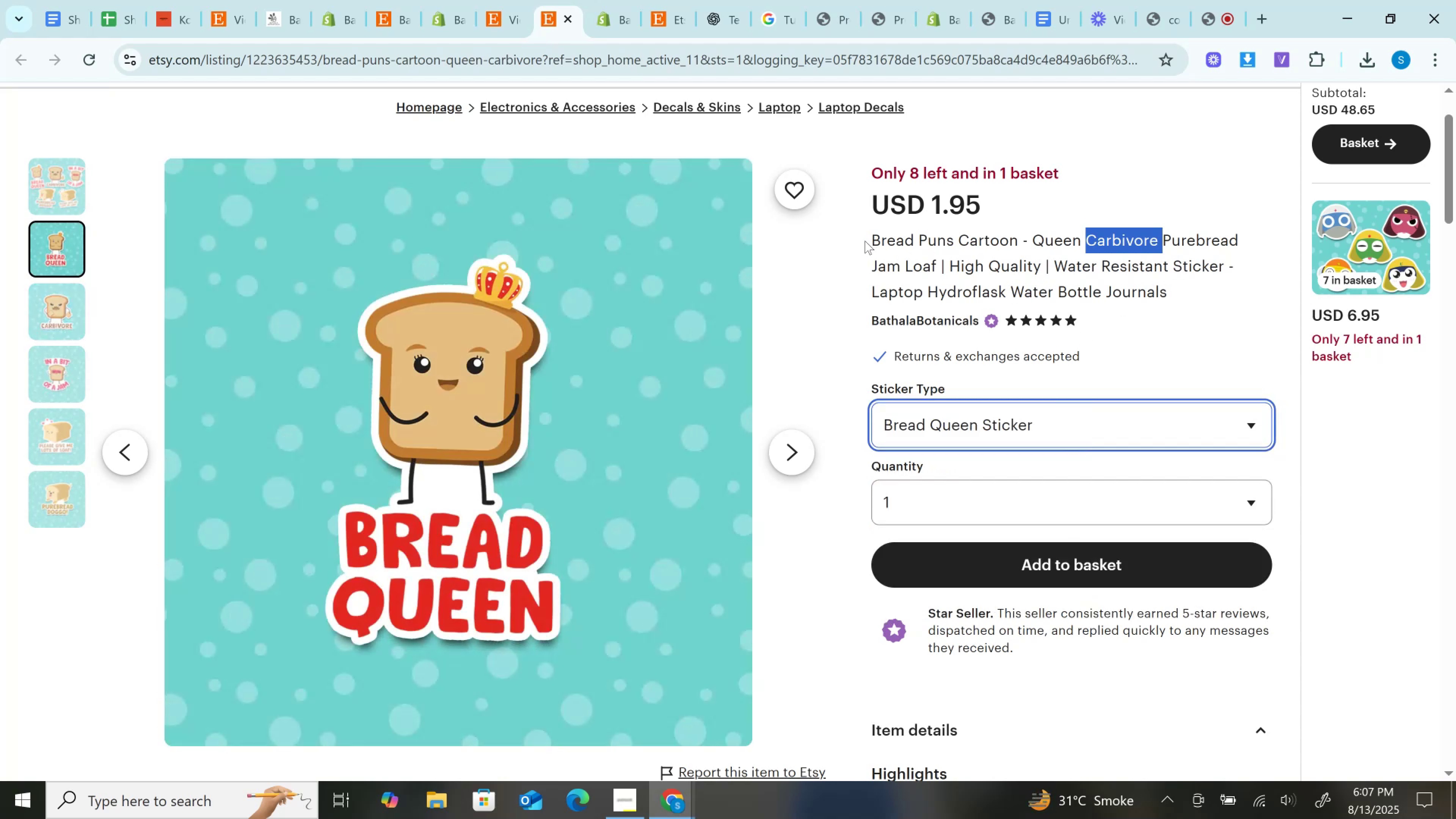 
wait(5.22)
 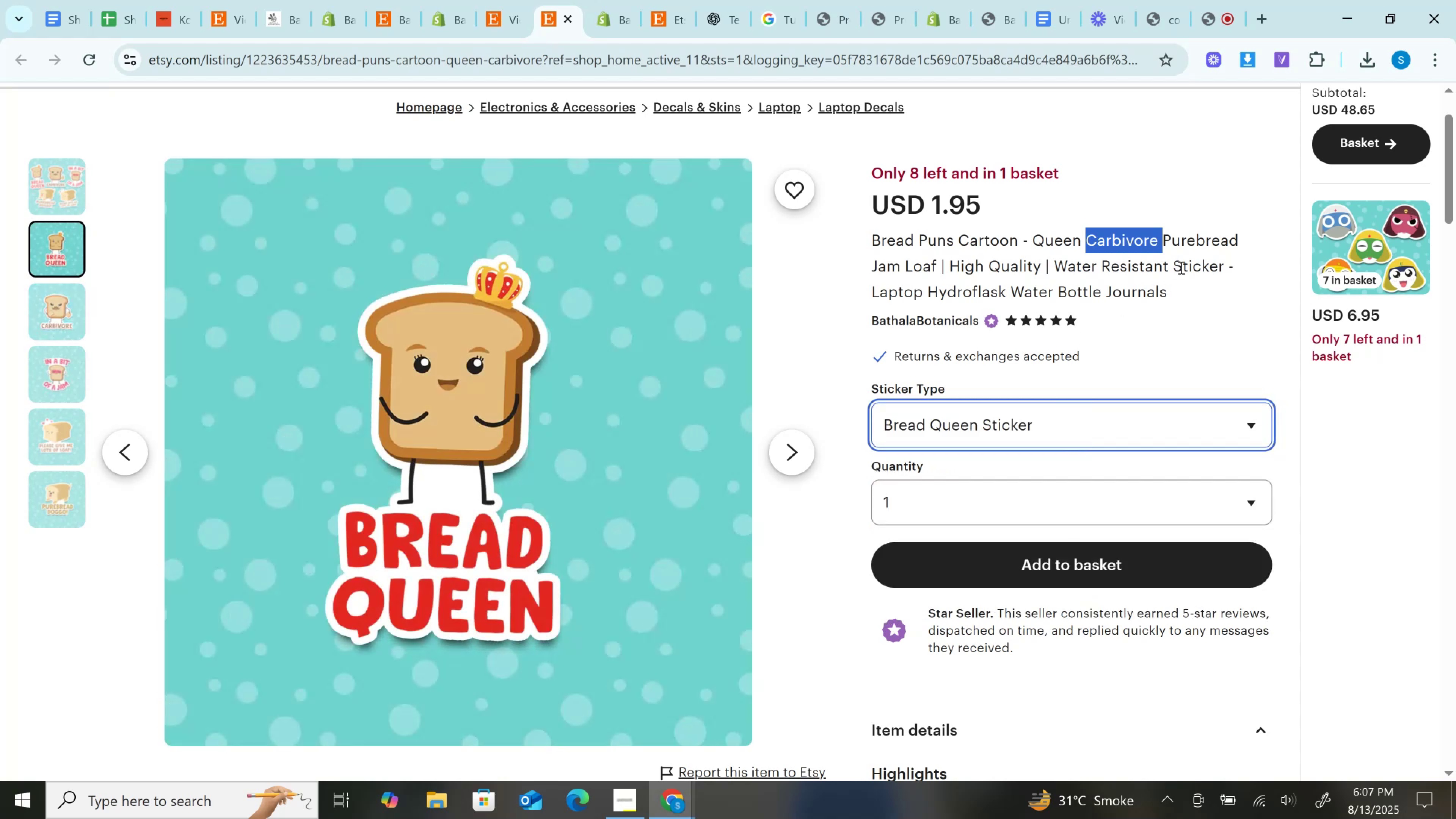 
scroll: coordinate [935, 334], scroll_direction: down, amount: 3.0
 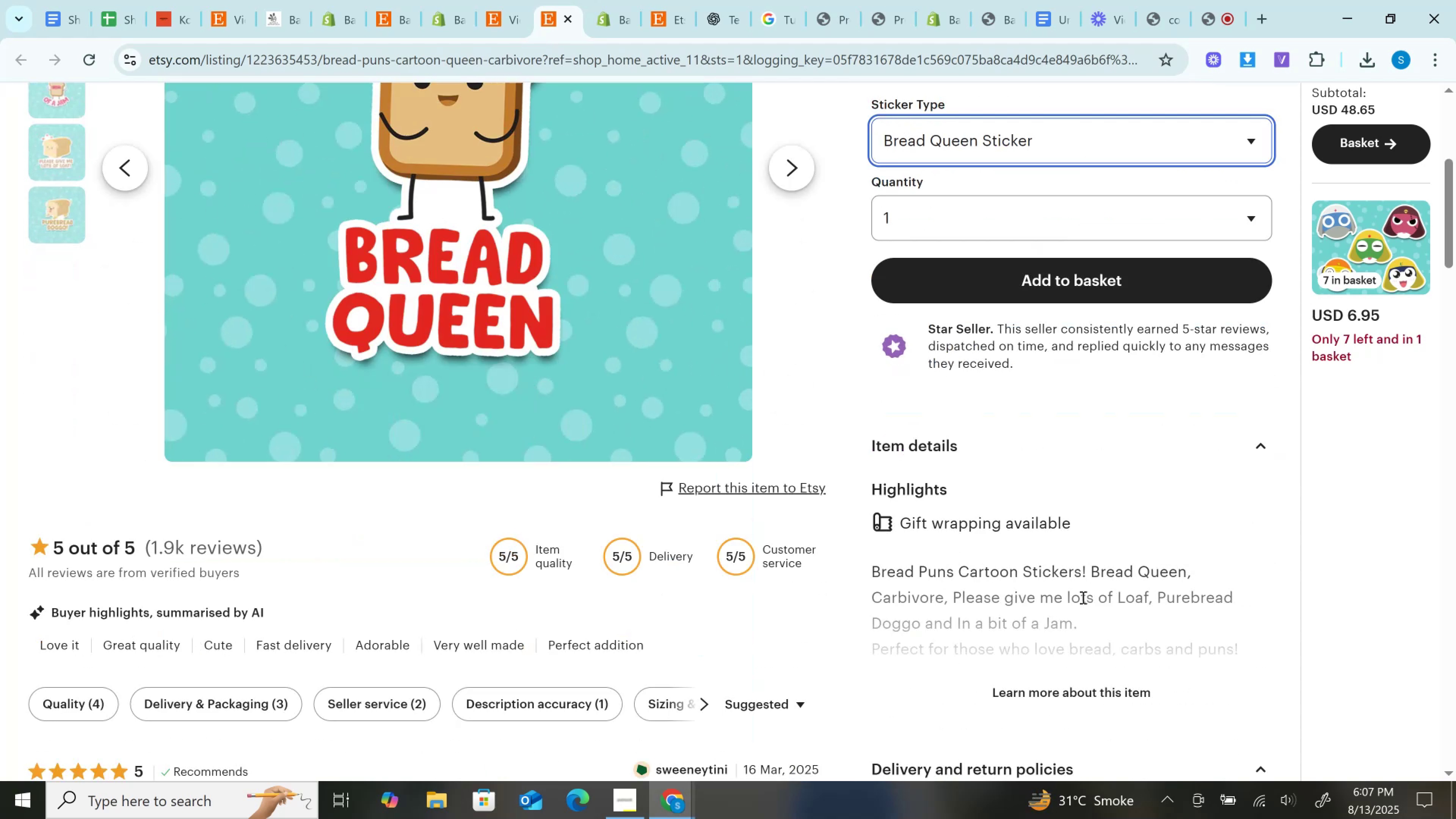 
left_click([1082, 597])
 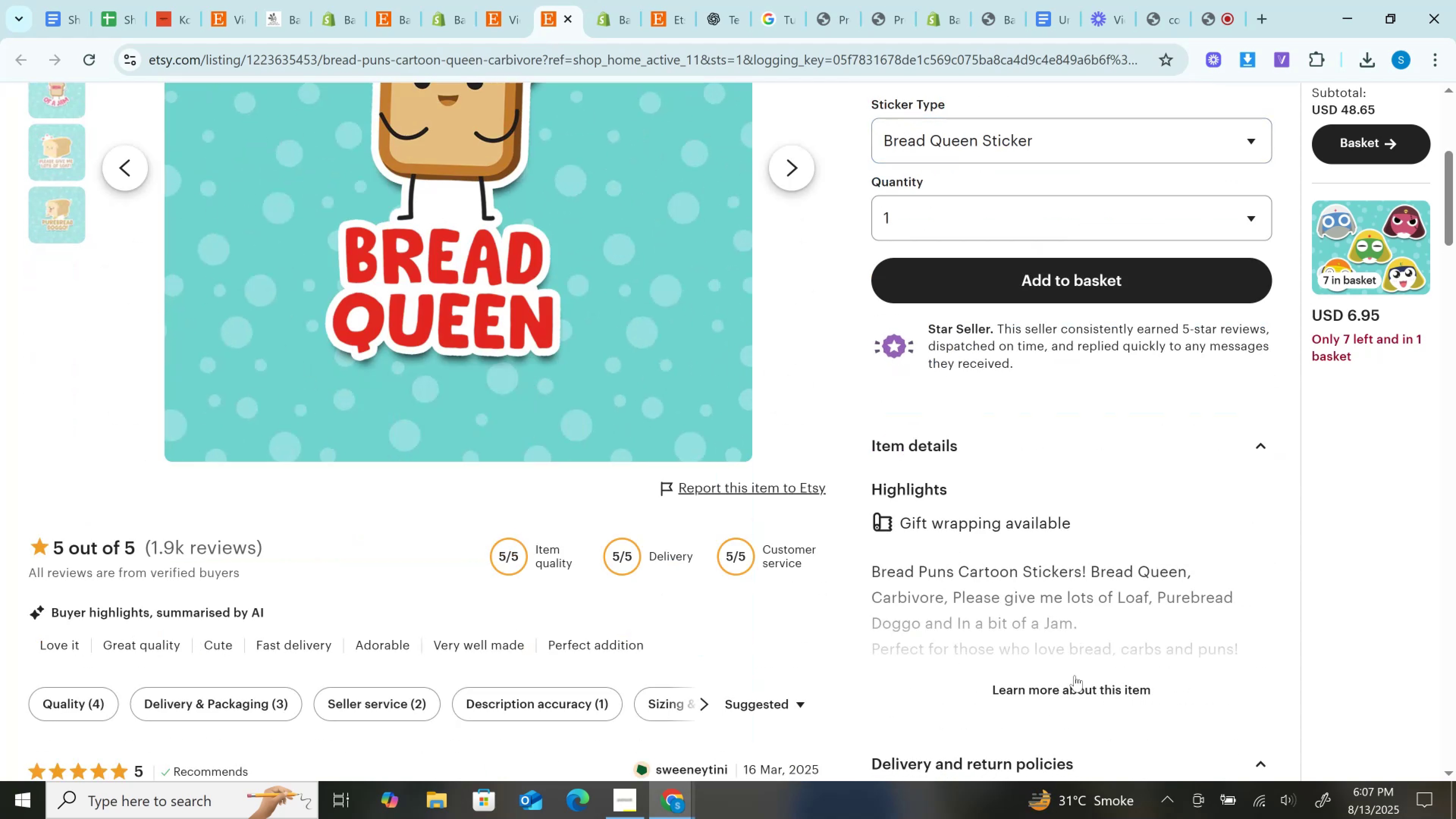 
left_click([1075, 687])
 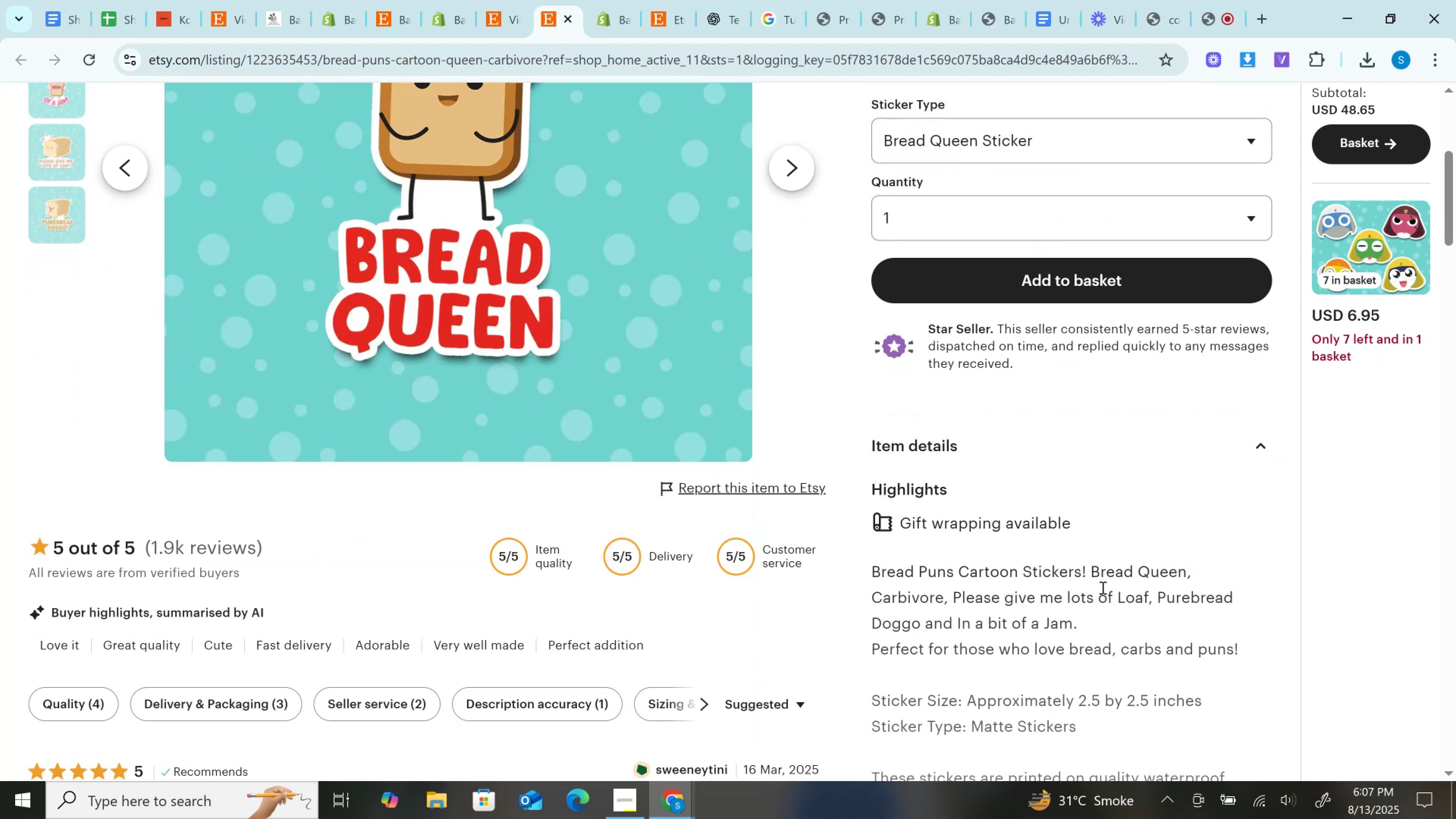 
scroll: coordinate [1103, 574], scroll_direction: down, amount: 1.0
 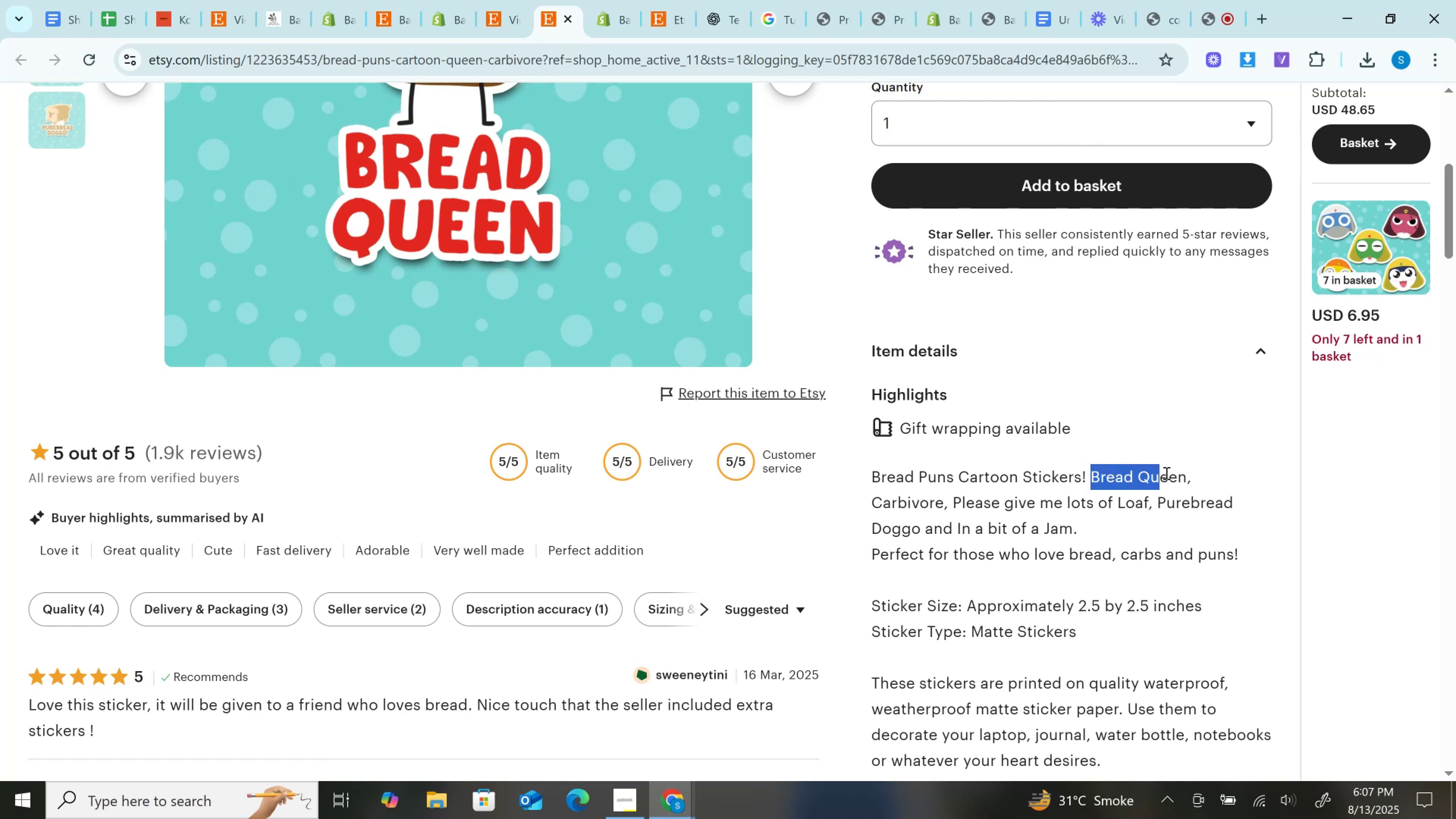 
key(Control+C)
 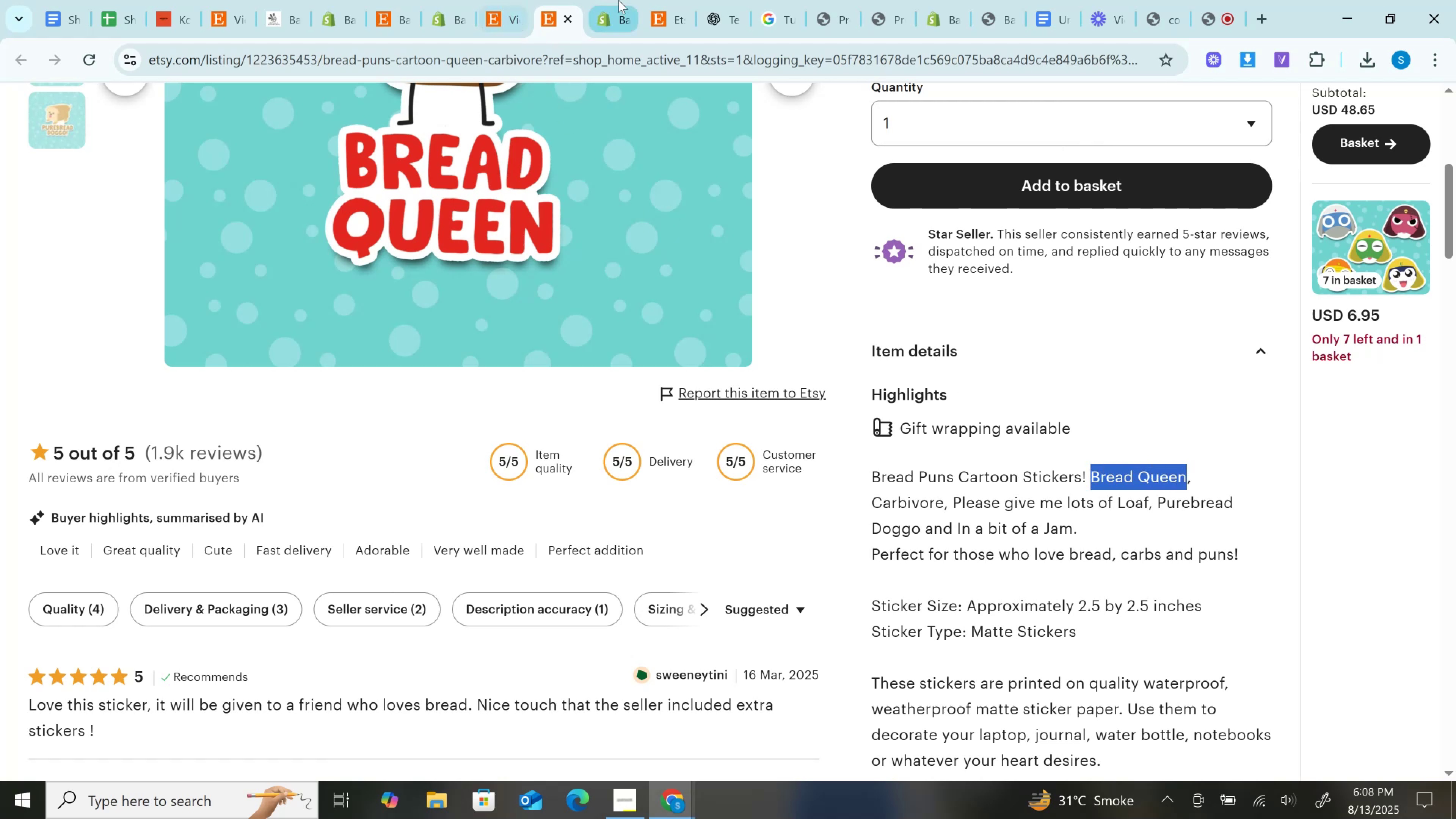 
left_click([620, 0])
 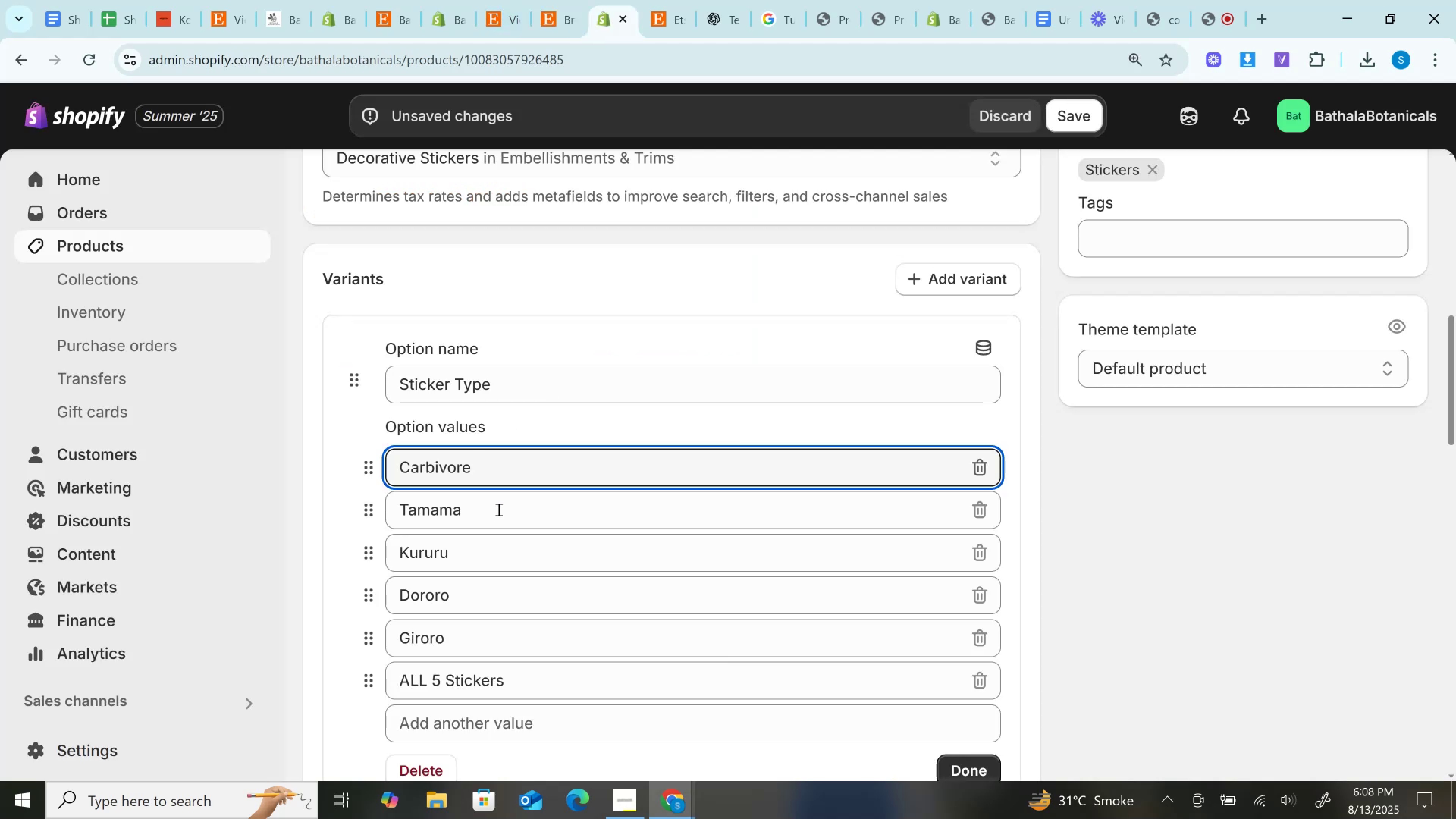 
left_click([496, 524])
 